 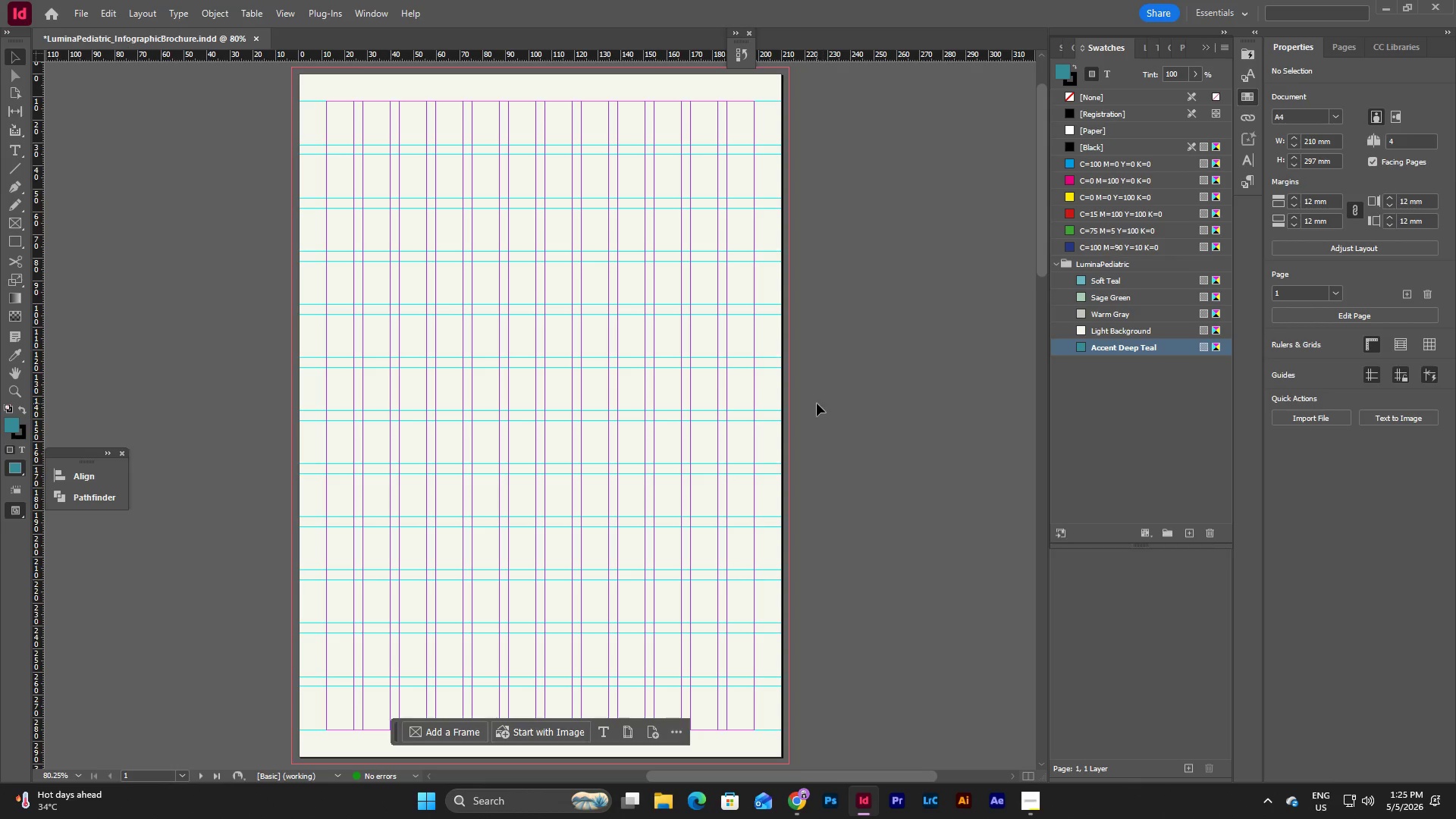 
left_click([1140, 405])
 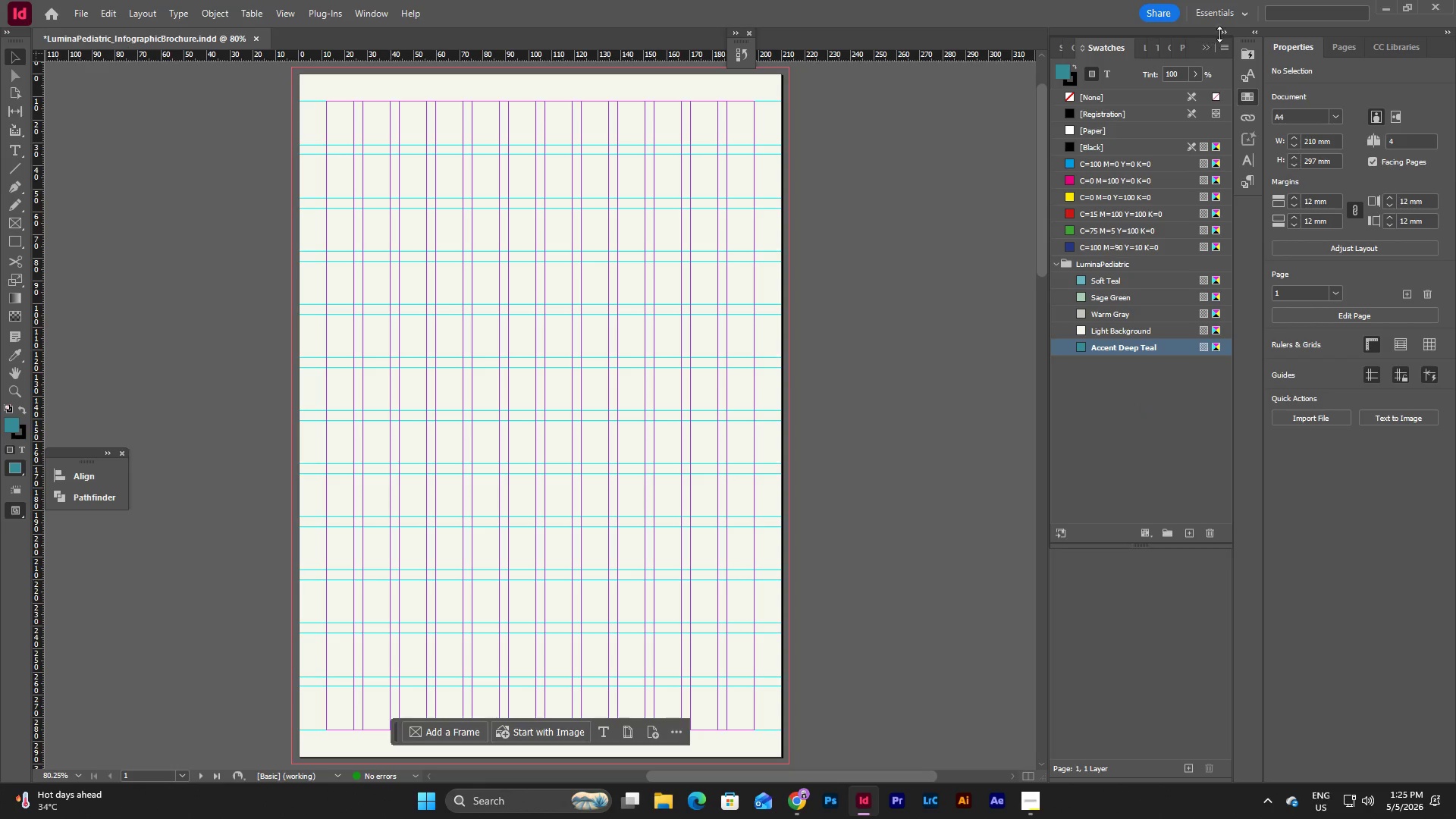 
left_click([1203, 46])
 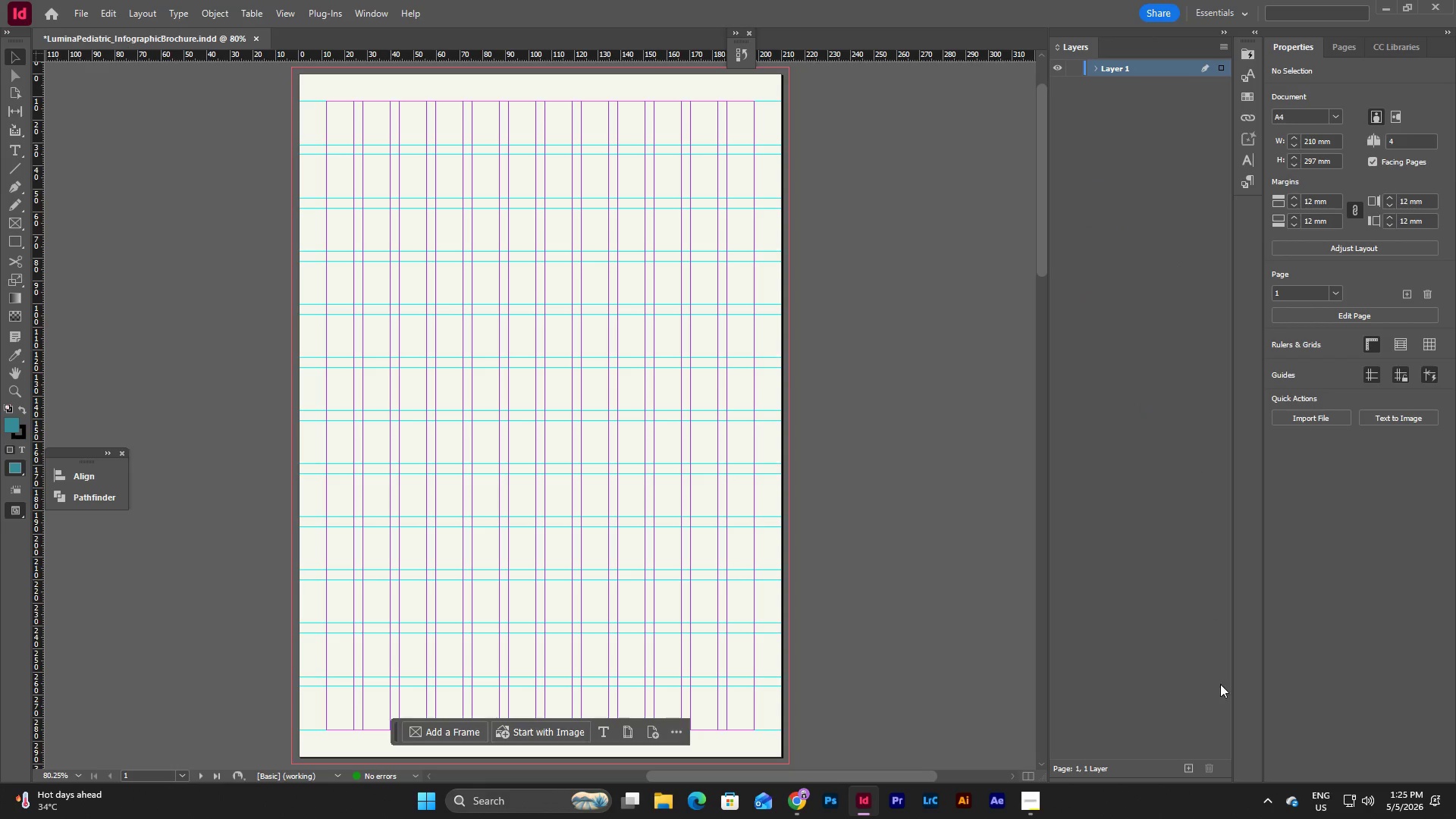 
left_click([1185, 768])
 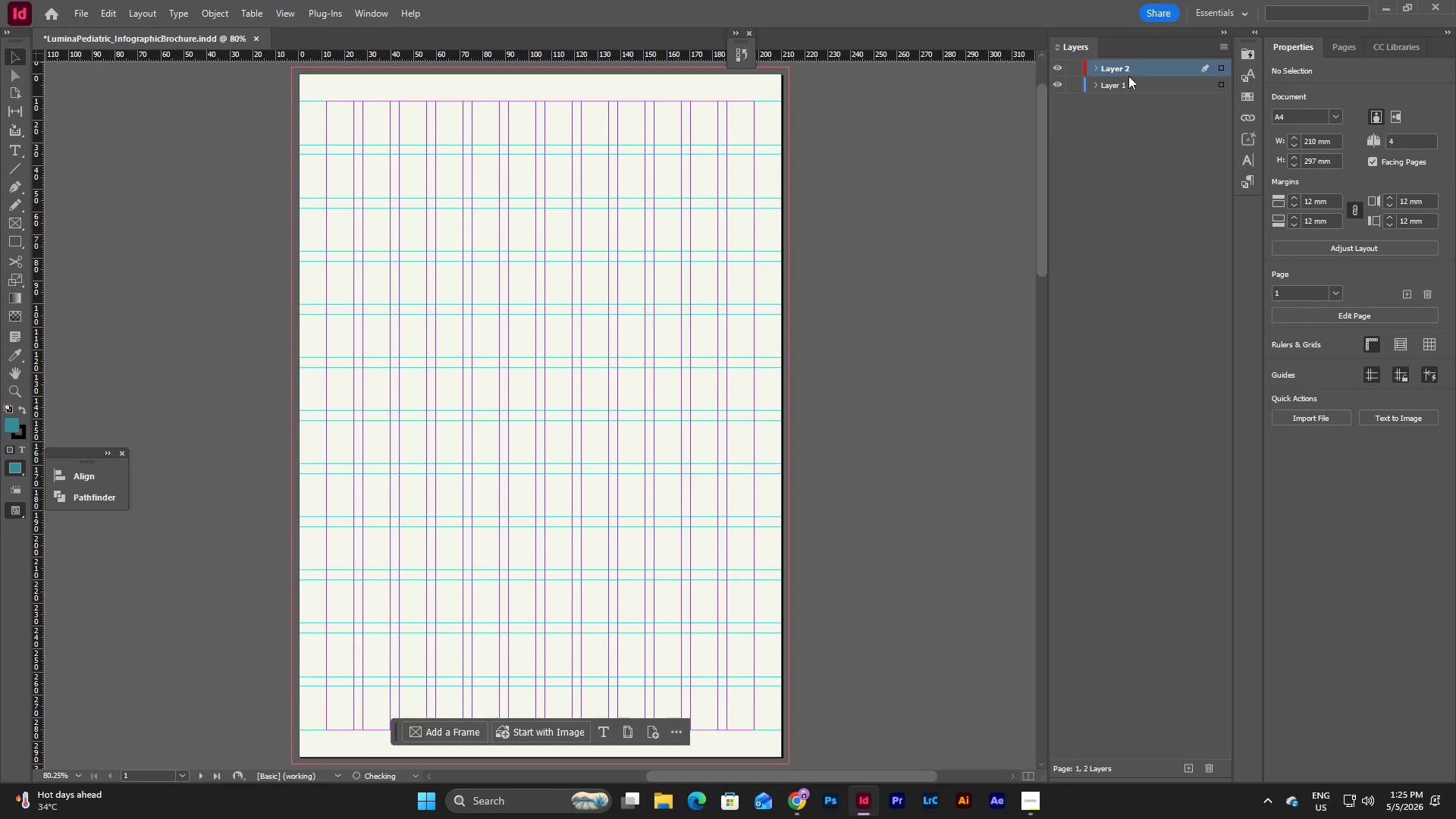 
left_click_drag(start_coordinate=[1127, 62], to_coordinate=[1125, 87])
 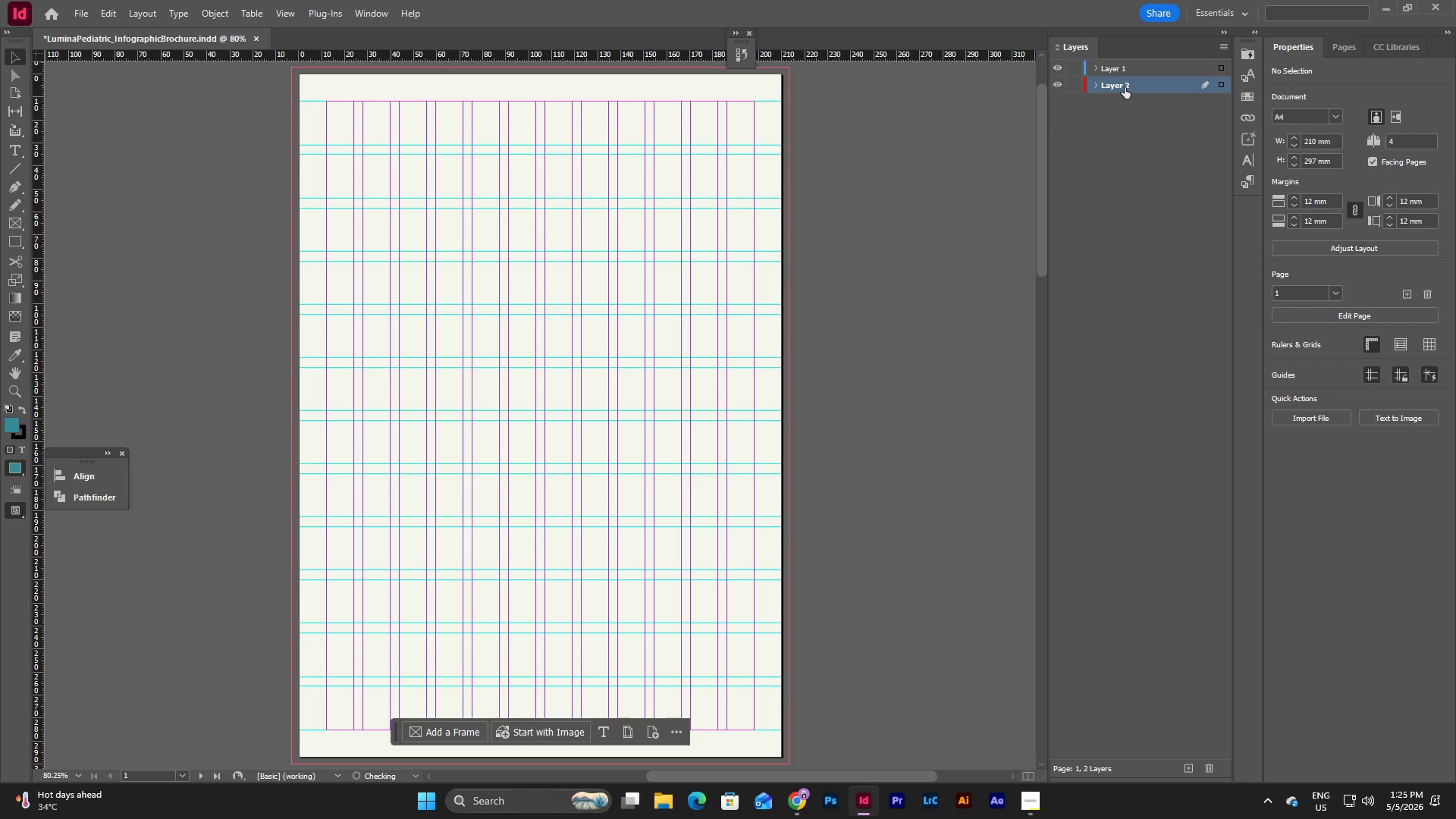 
double_click([1125, 87])
 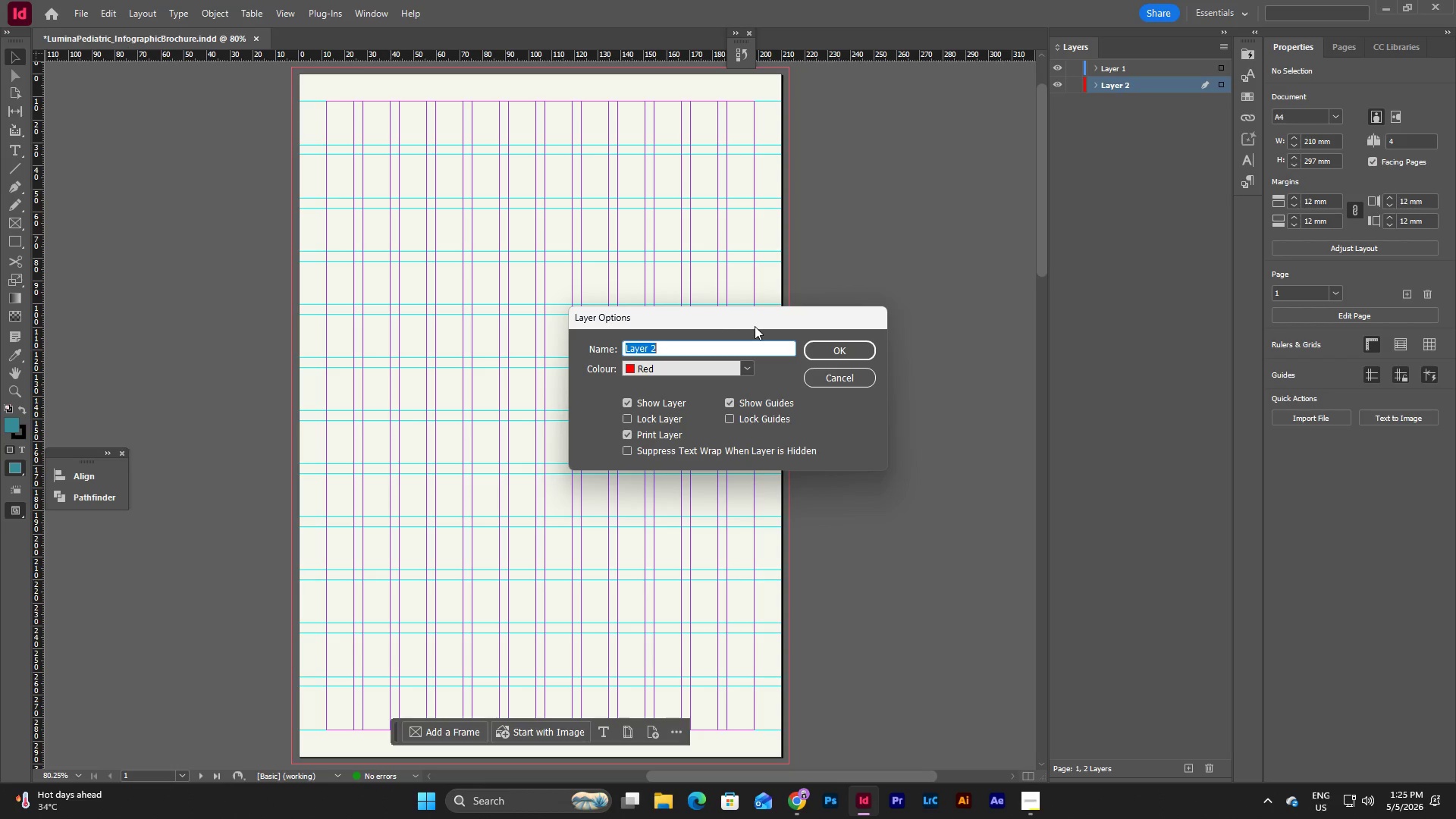 
type(Background)
 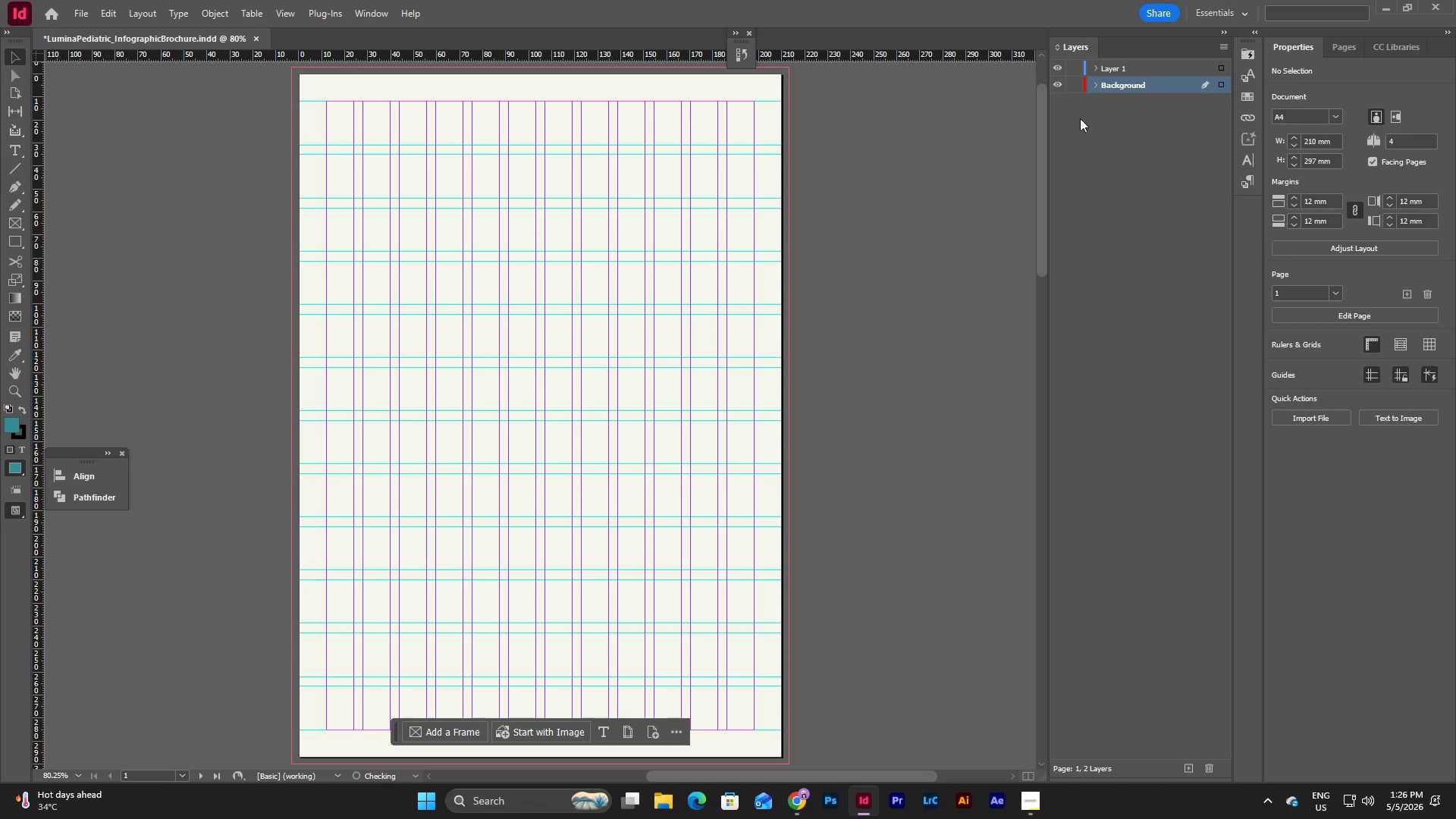 
double_click([1099, 85])
 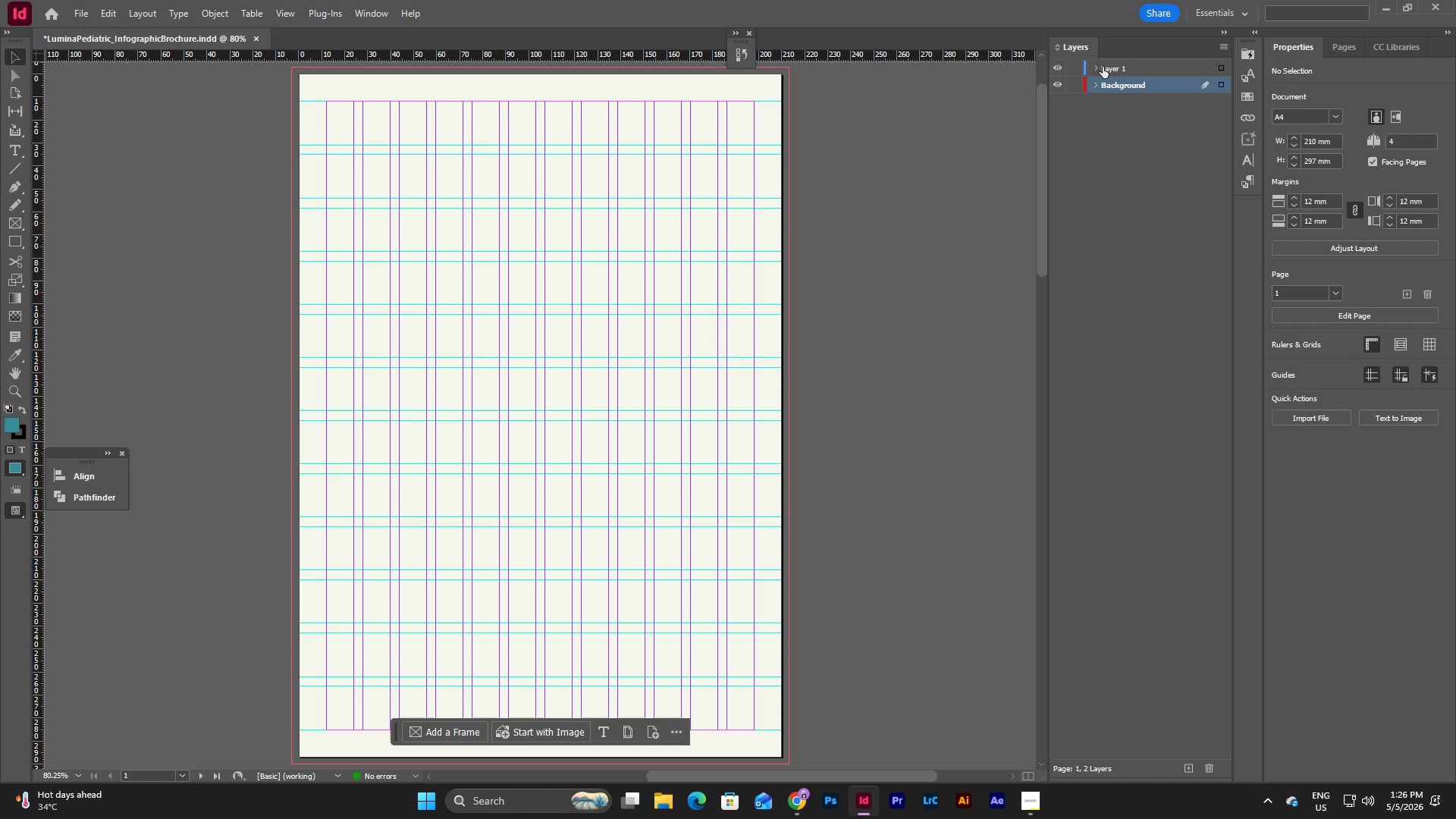 
left_click([1103, 66])
 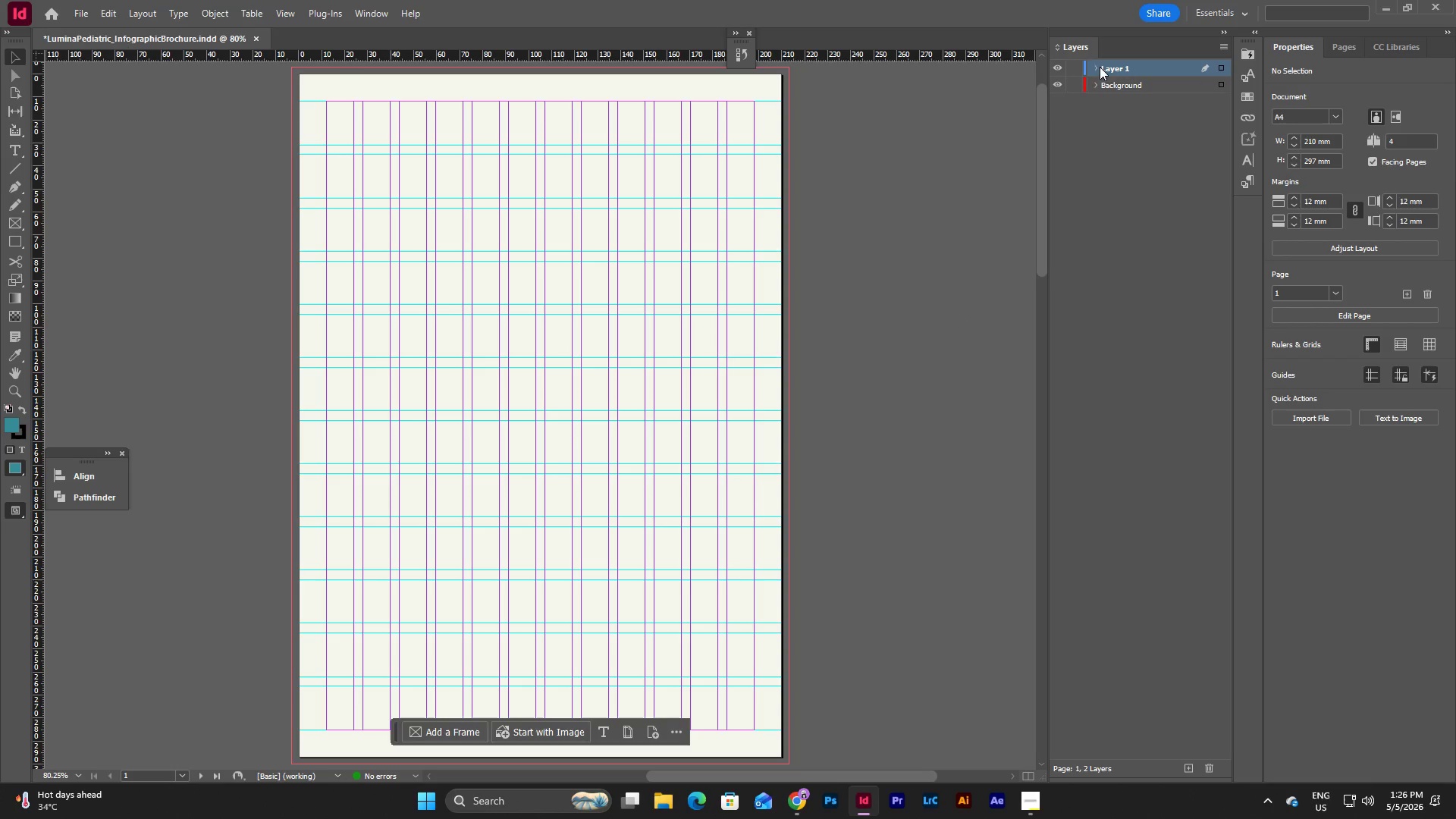 
left_click([1097, 67])
 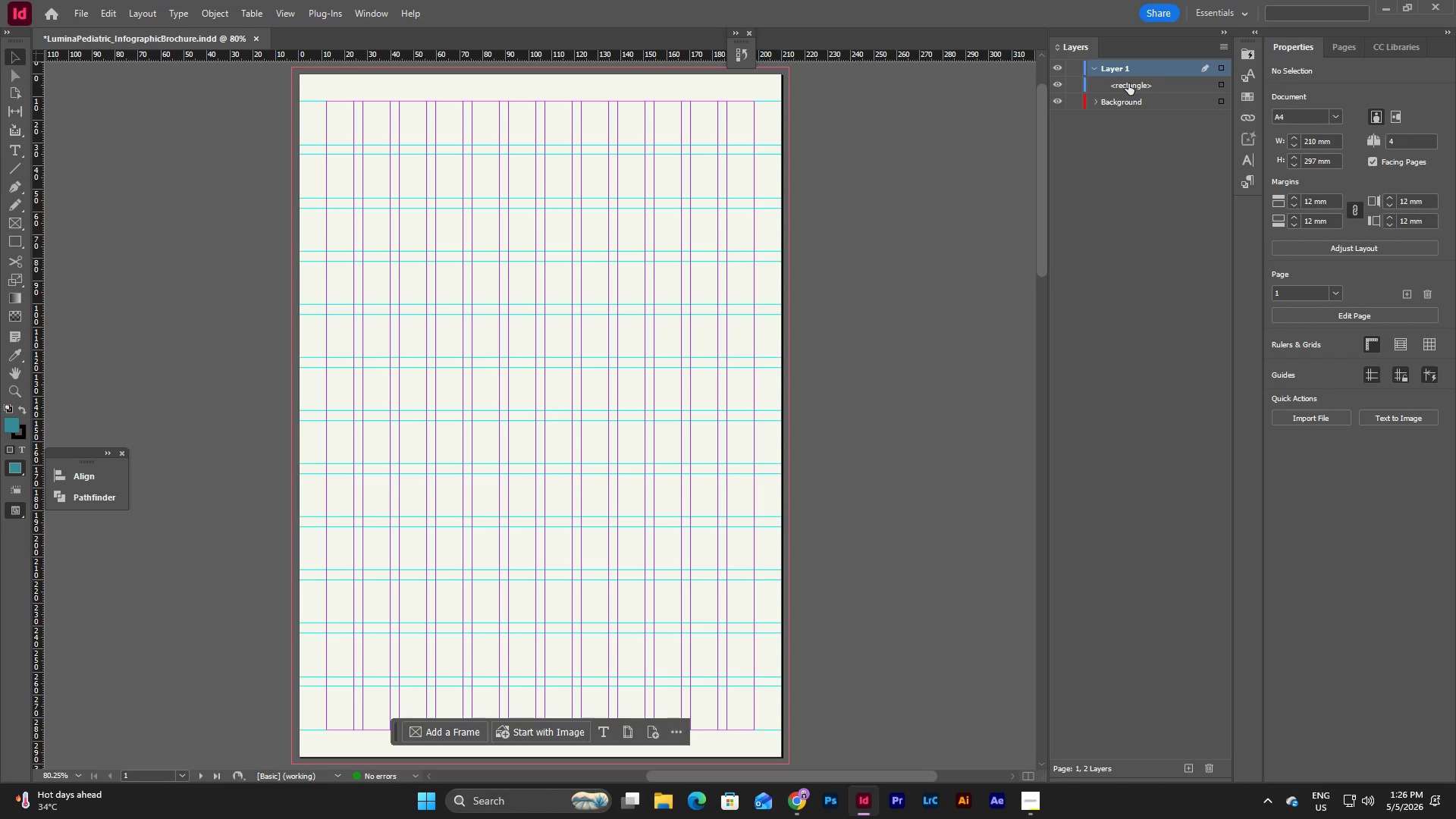 
left_click_drag(start_coordinate=[1128, 83], to_coordinate=[1128, 109])
 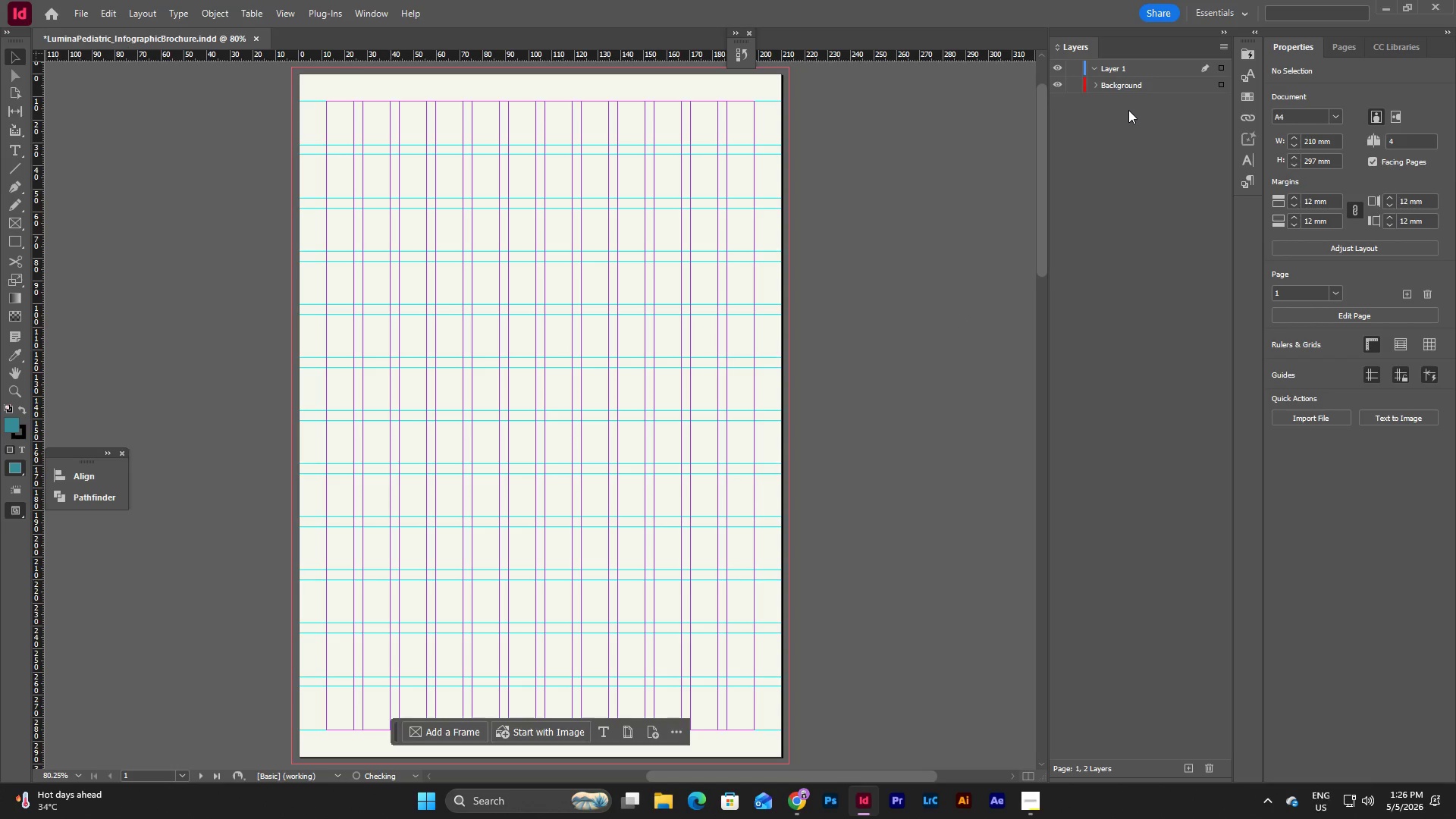 
left_click([1128, 110])
 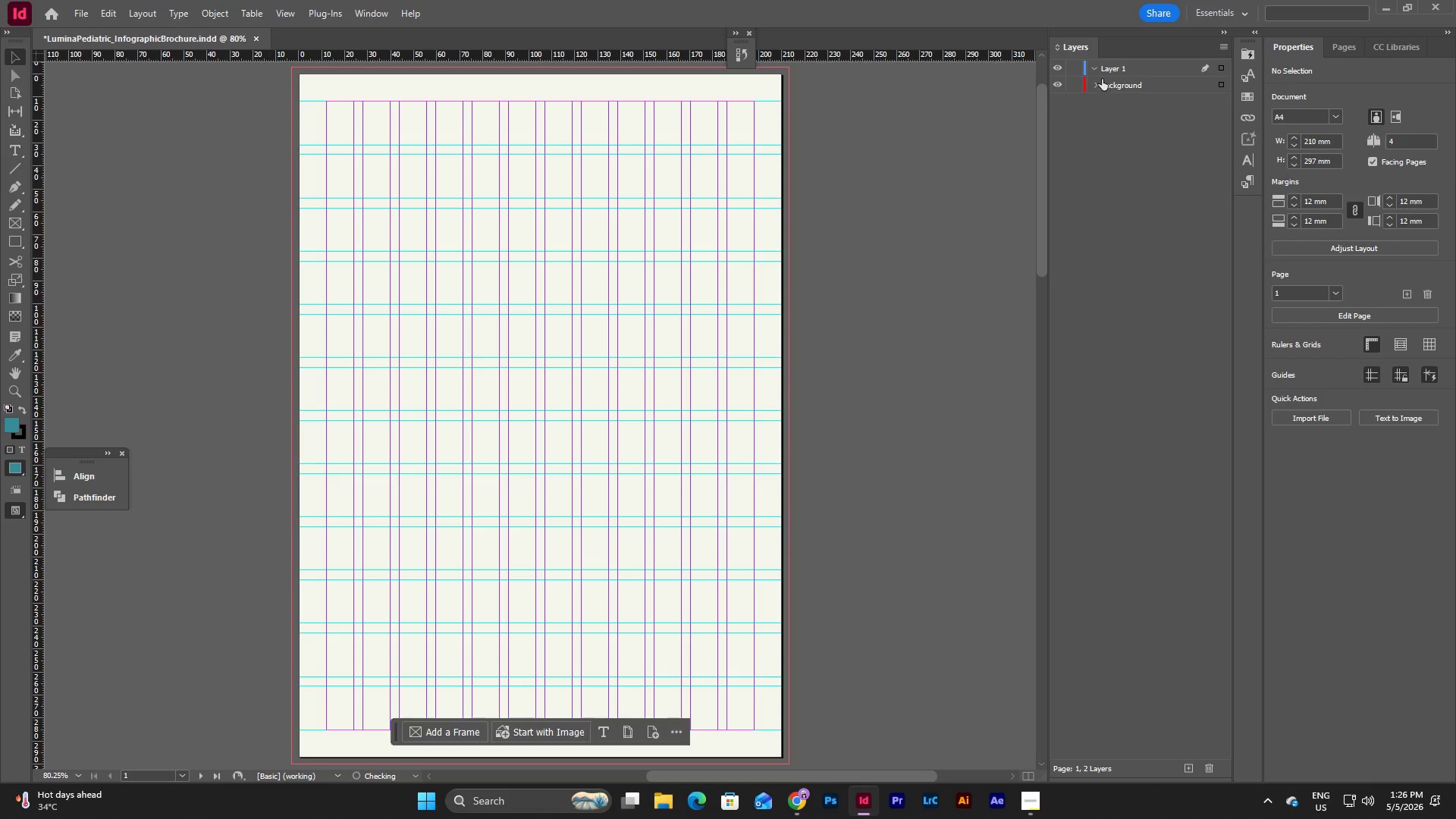 
double_click([1098, 78])
 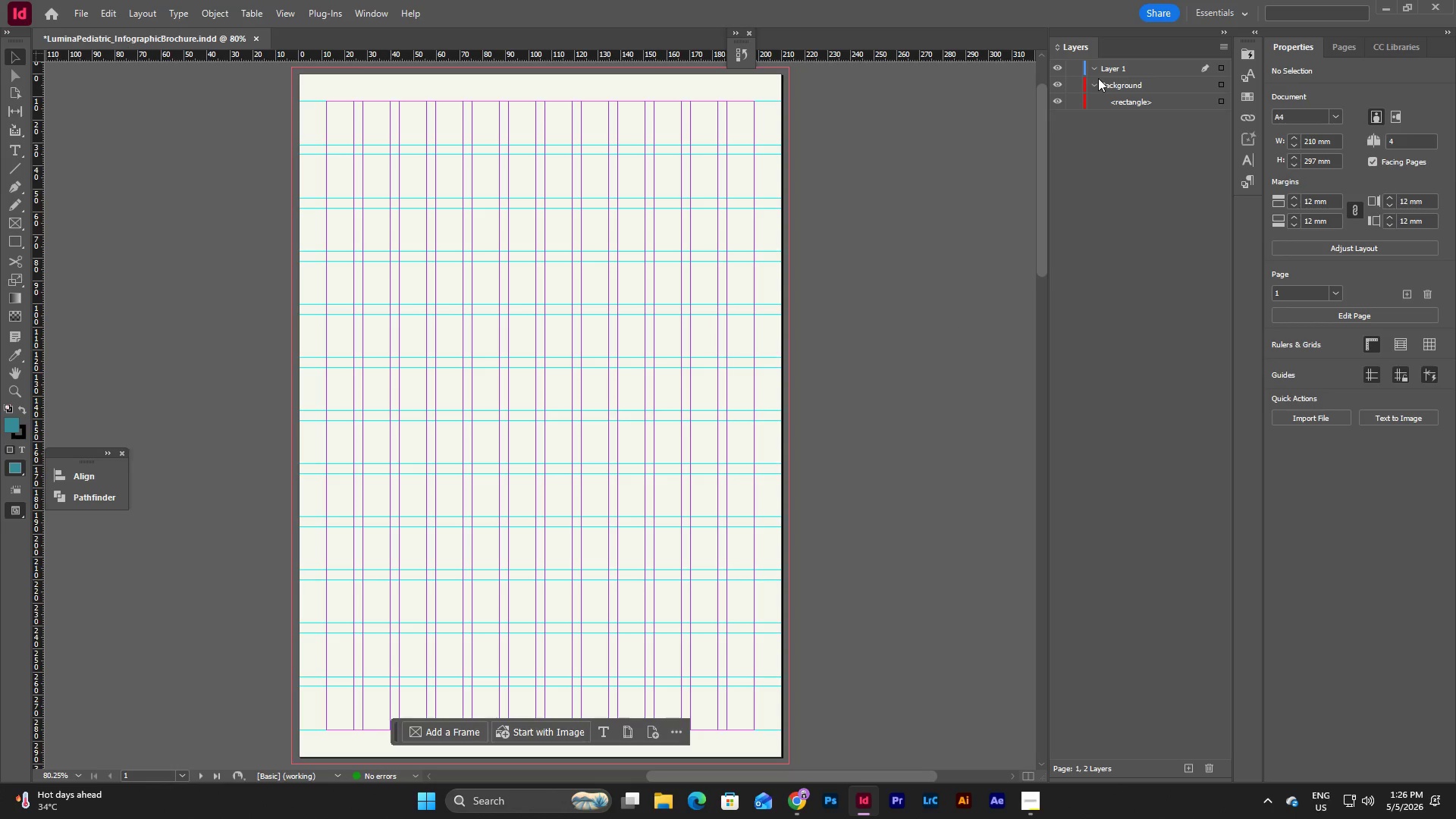 
triple_click([1098, 78])
 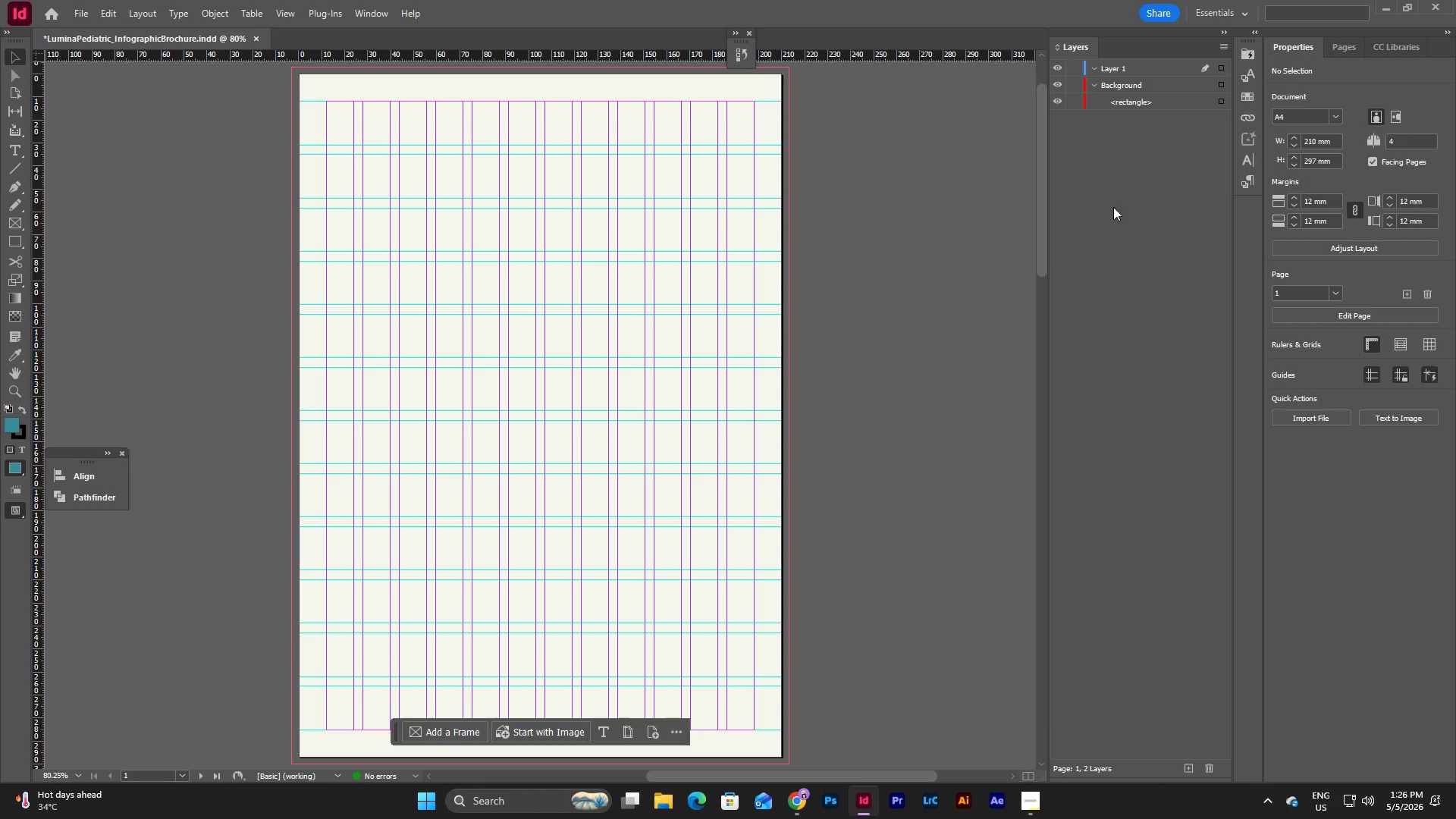 
left_click([1113, 234])
 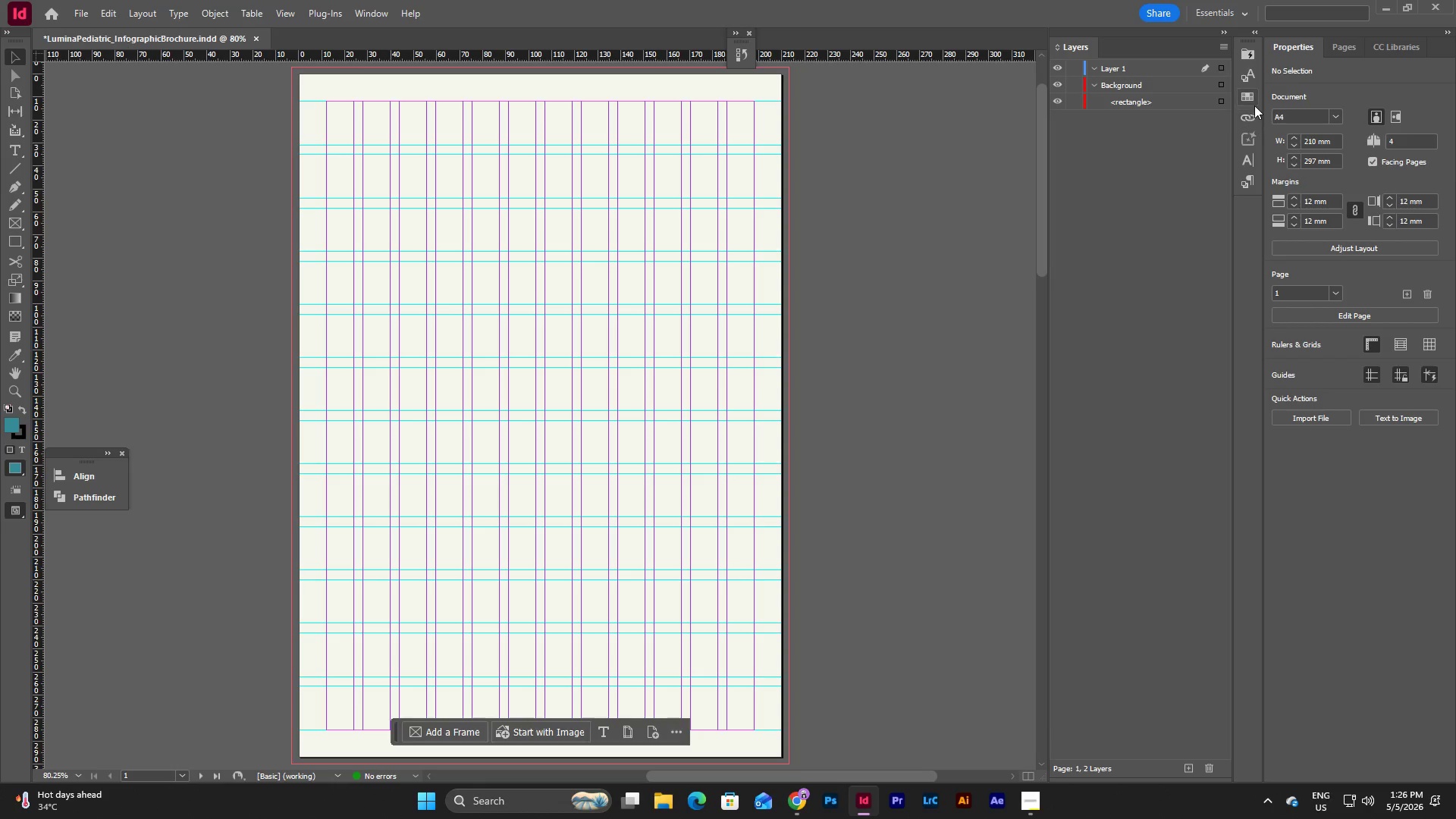 
left_click([1251, 96])
 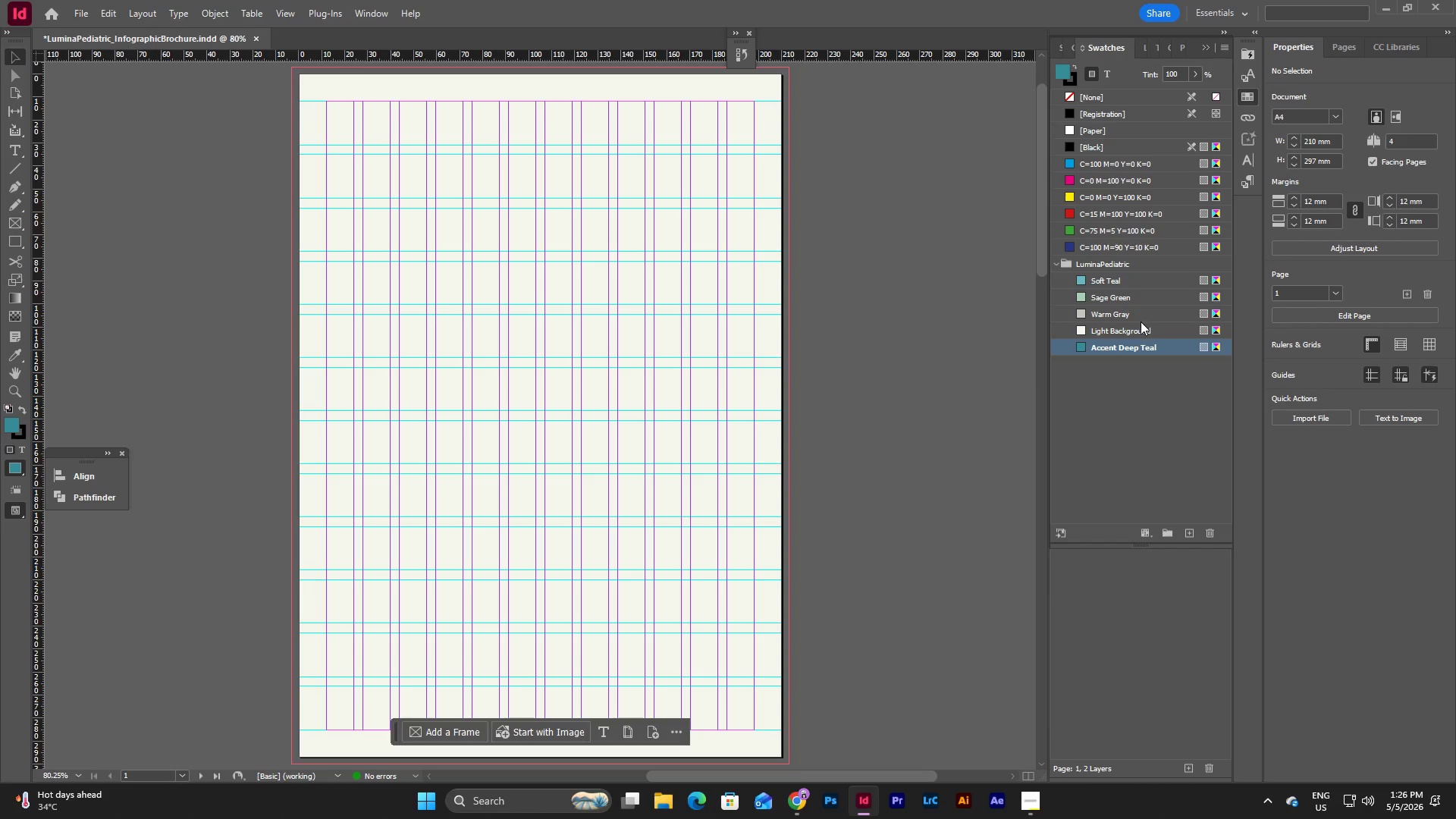 
left_click([1133, 325])
 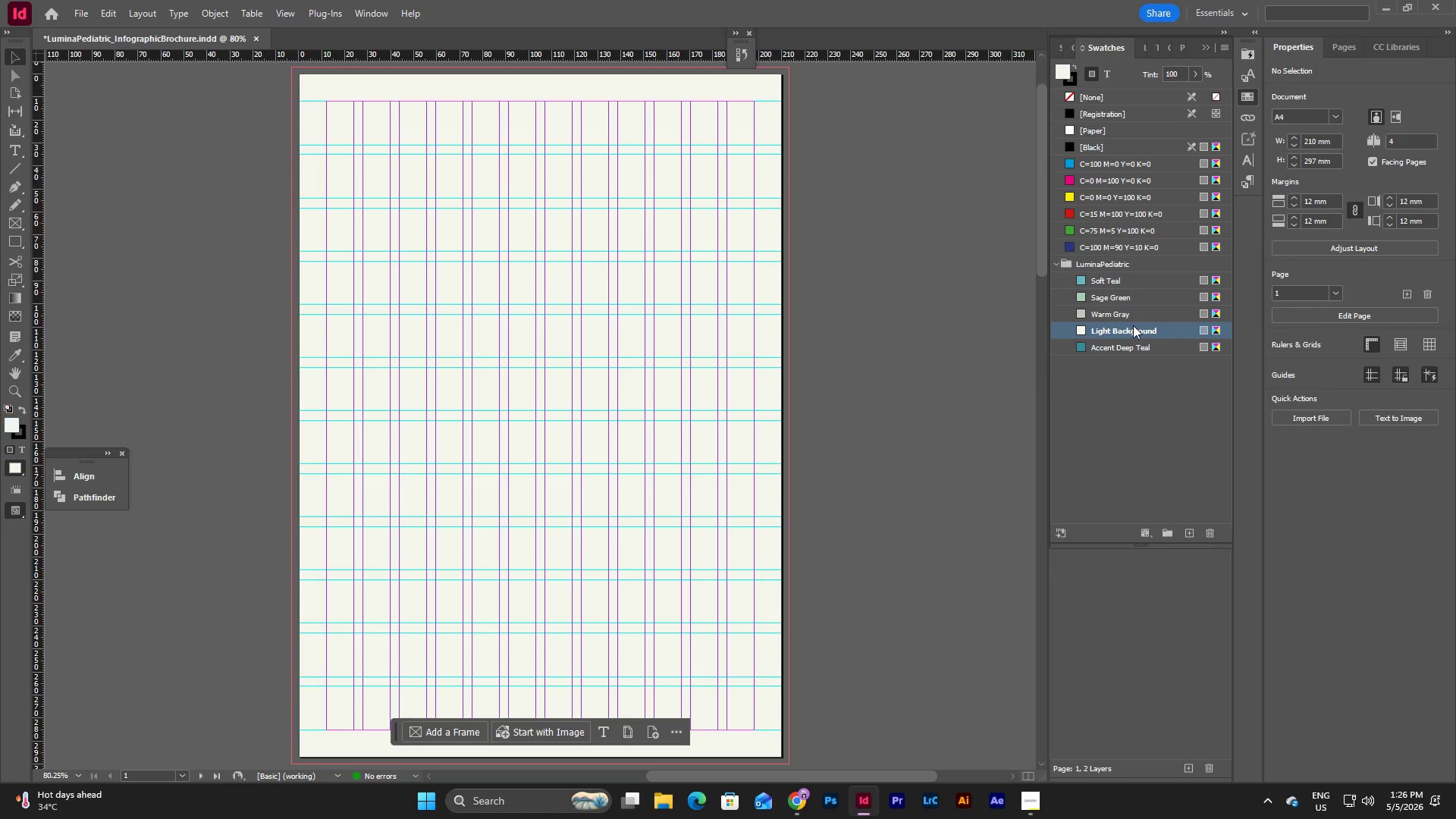 
right_click([1133, 325])
 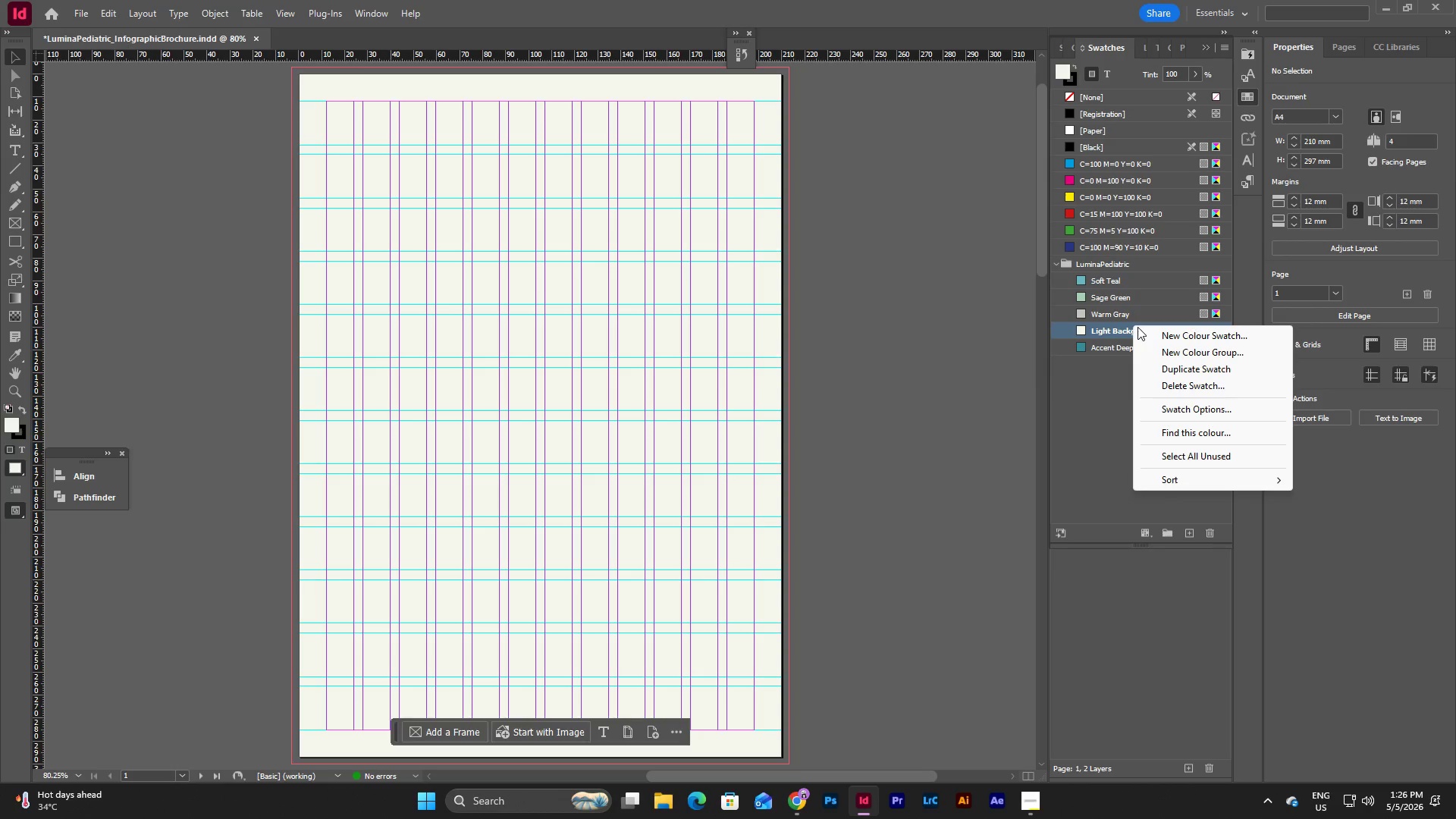 
left_click([1097, 396])
 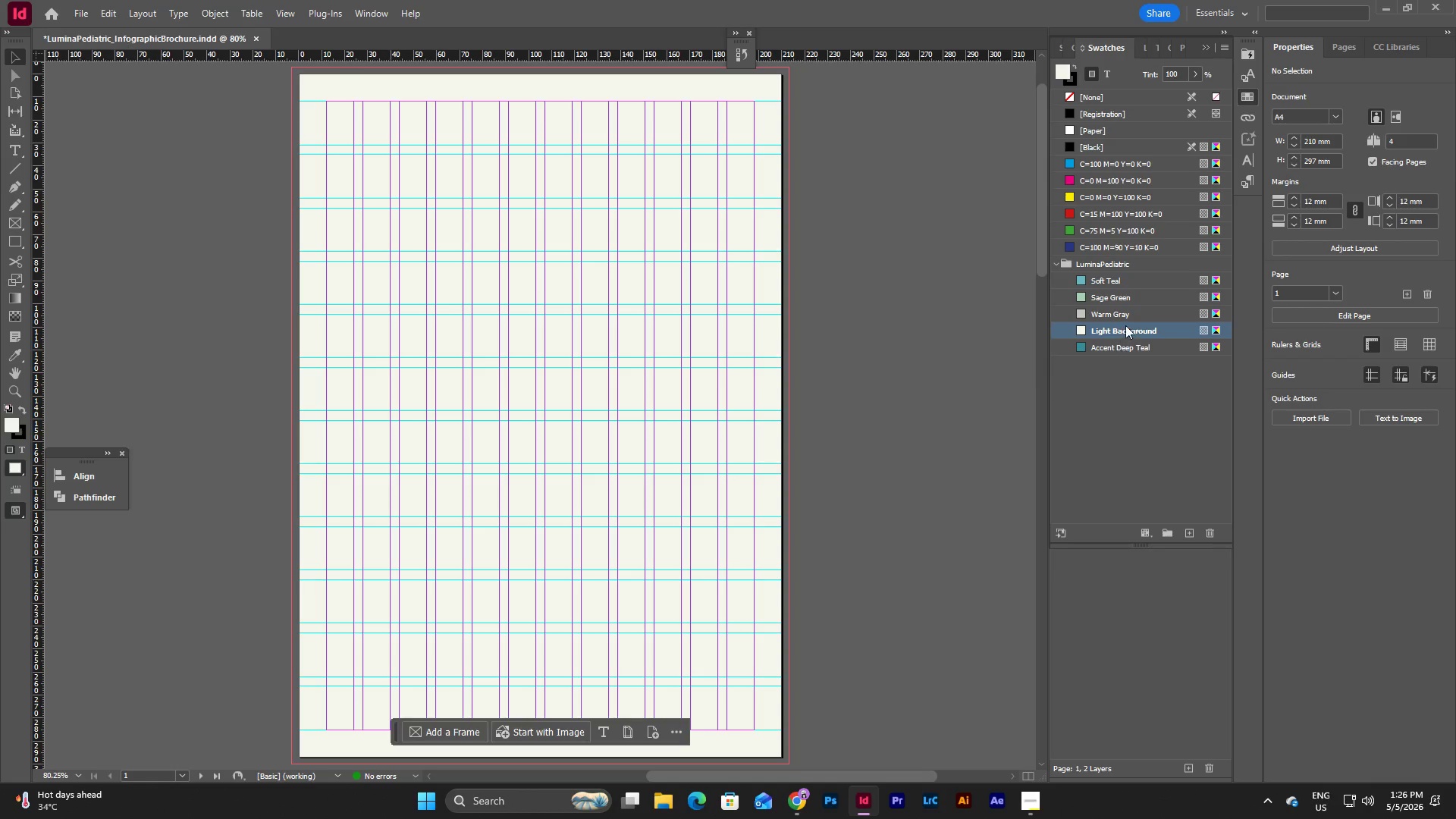 
double_click([1125, 325])
 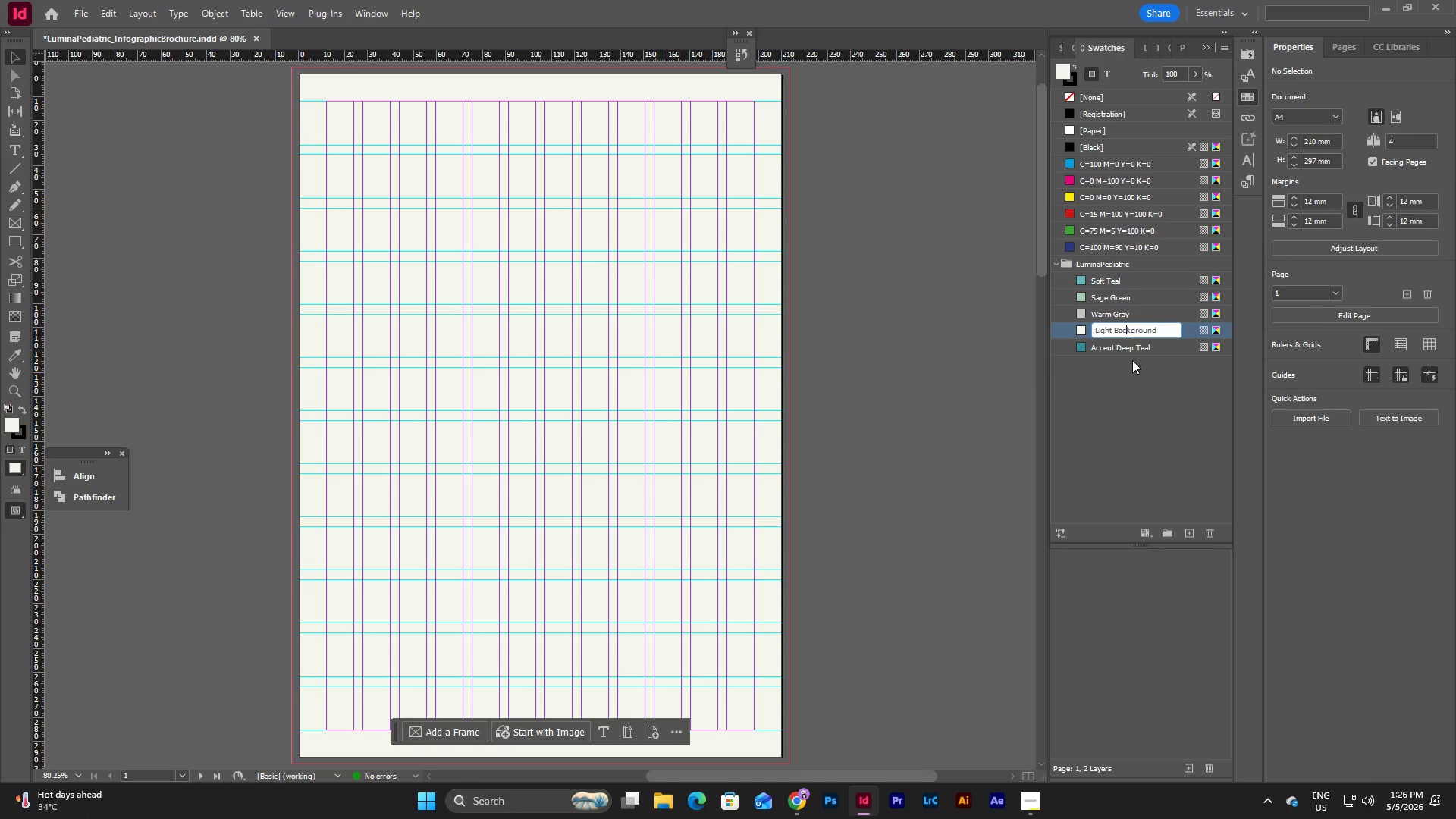 
left_click([1132, 369])
 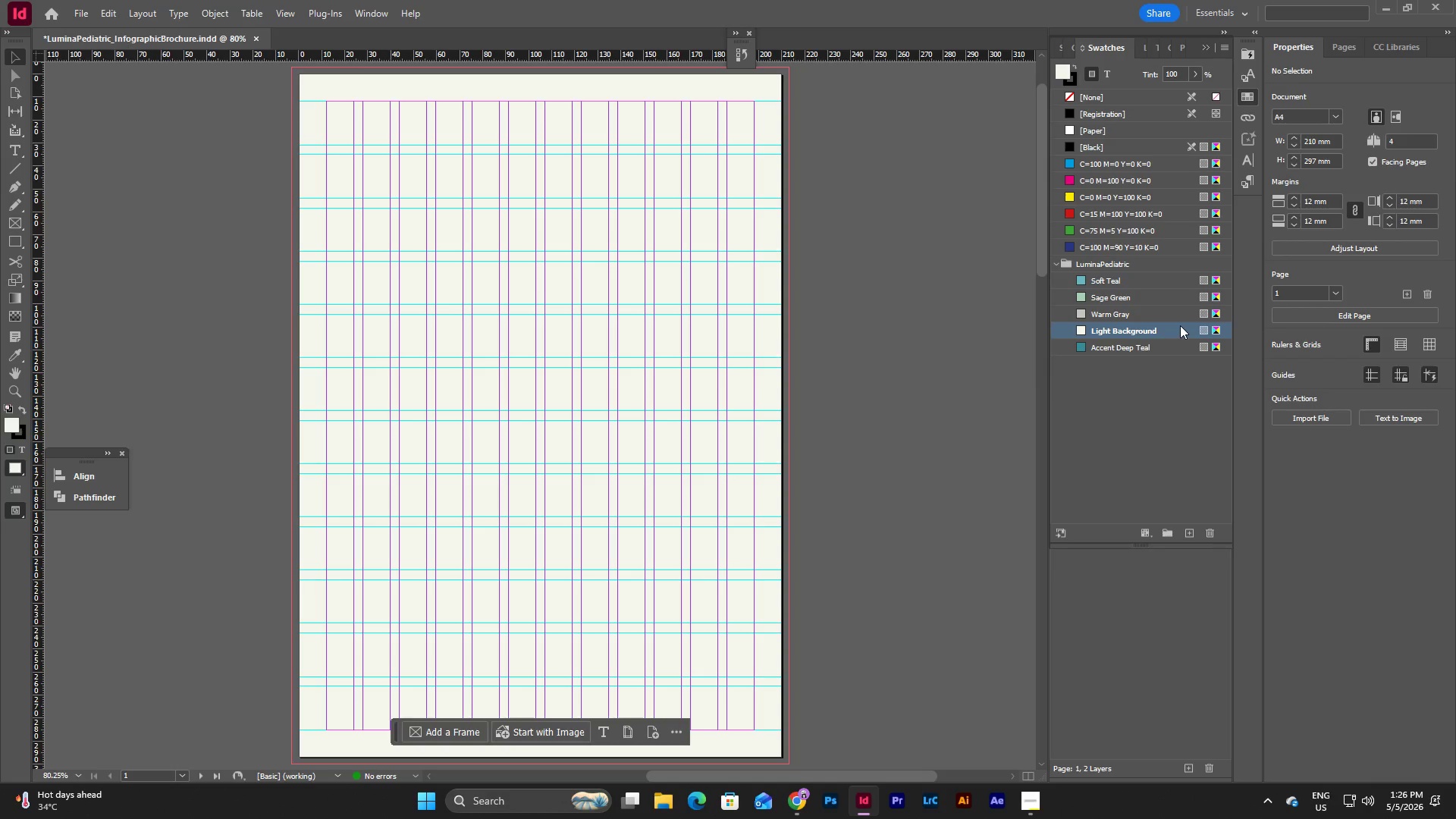 
double_click([1180, 325])
 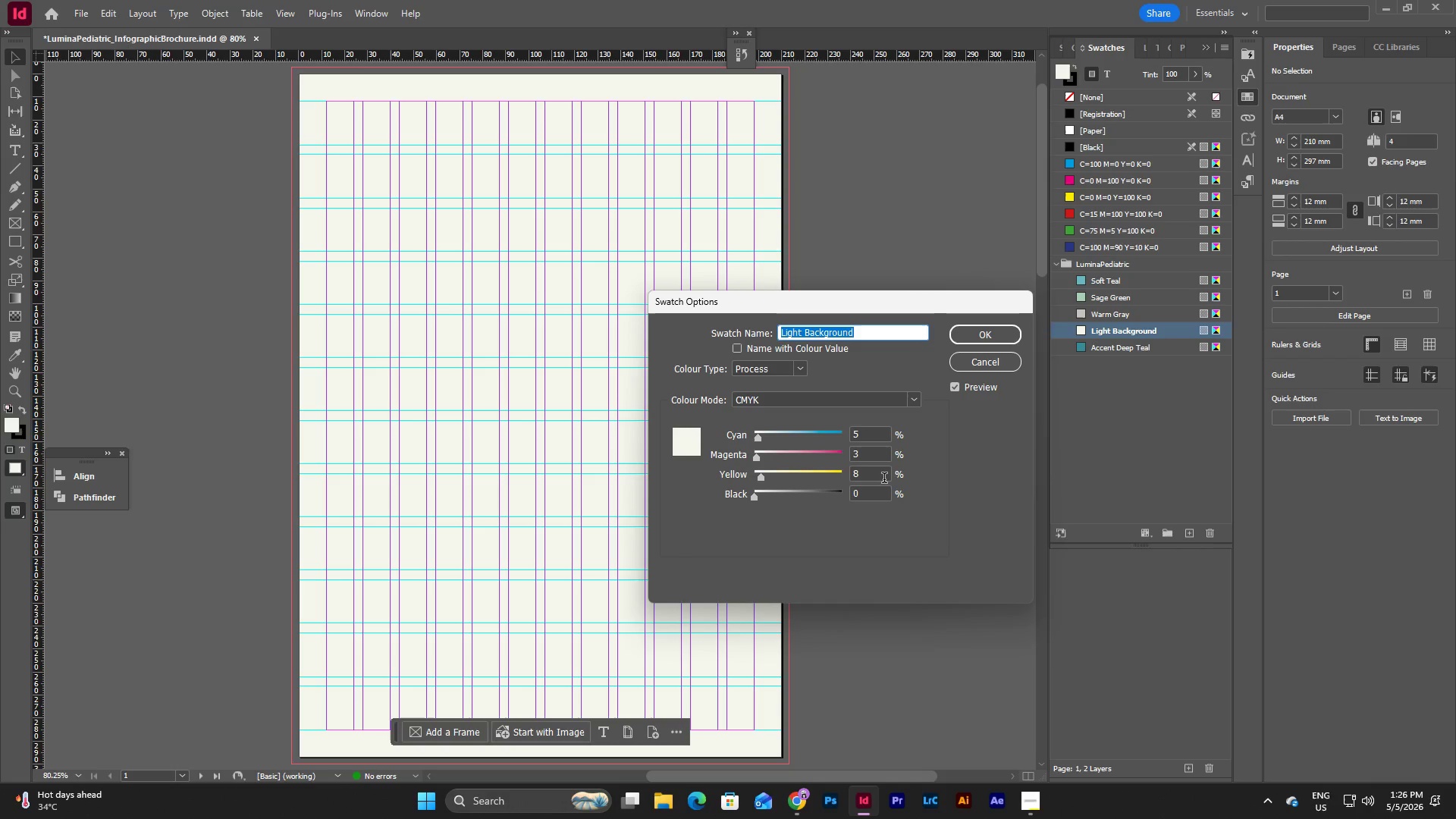 
left_click([881, 479])
 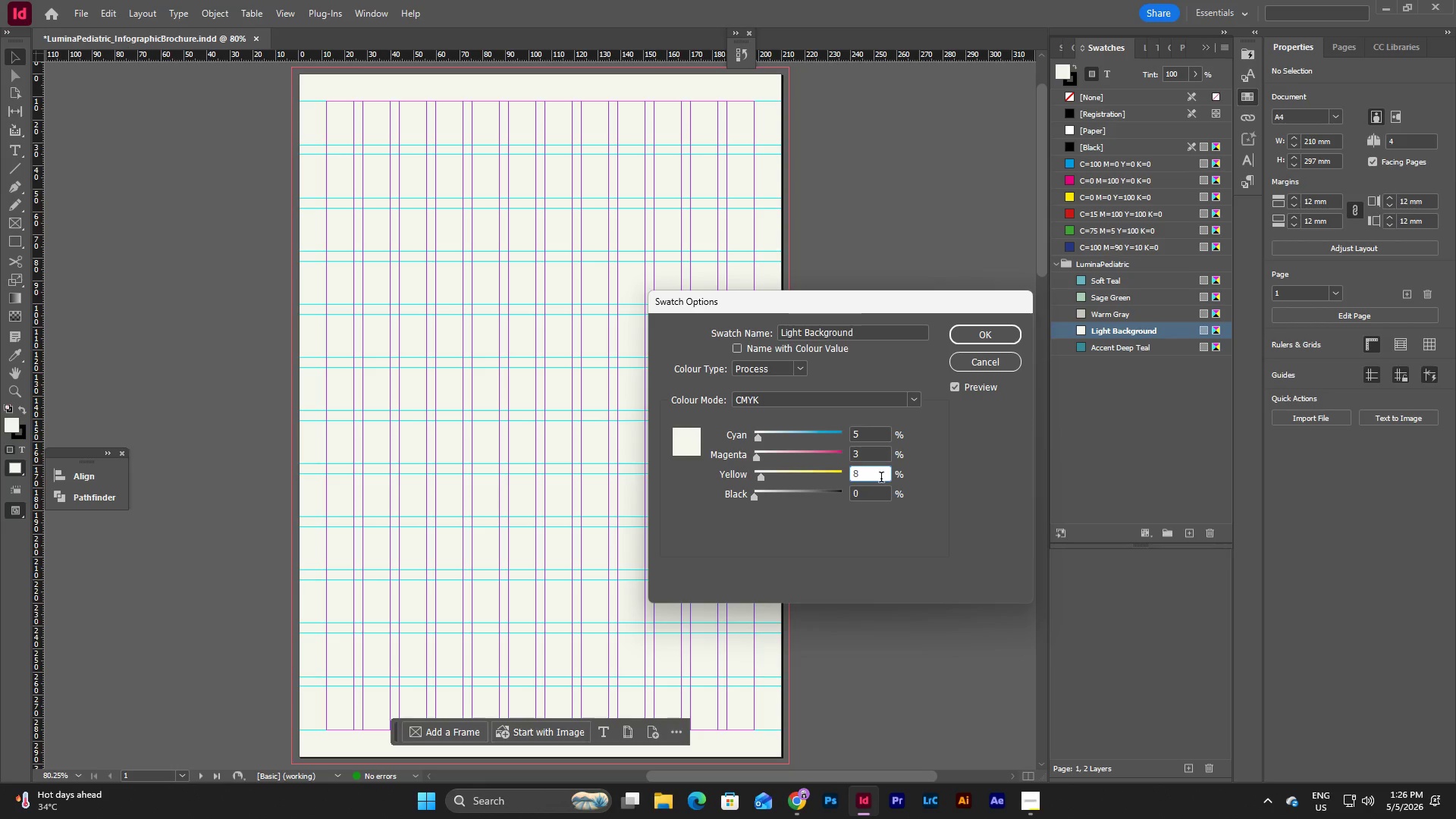 
left_click_drag(start_coordinate=[883, 473], to_coordinate=[830, 480])
 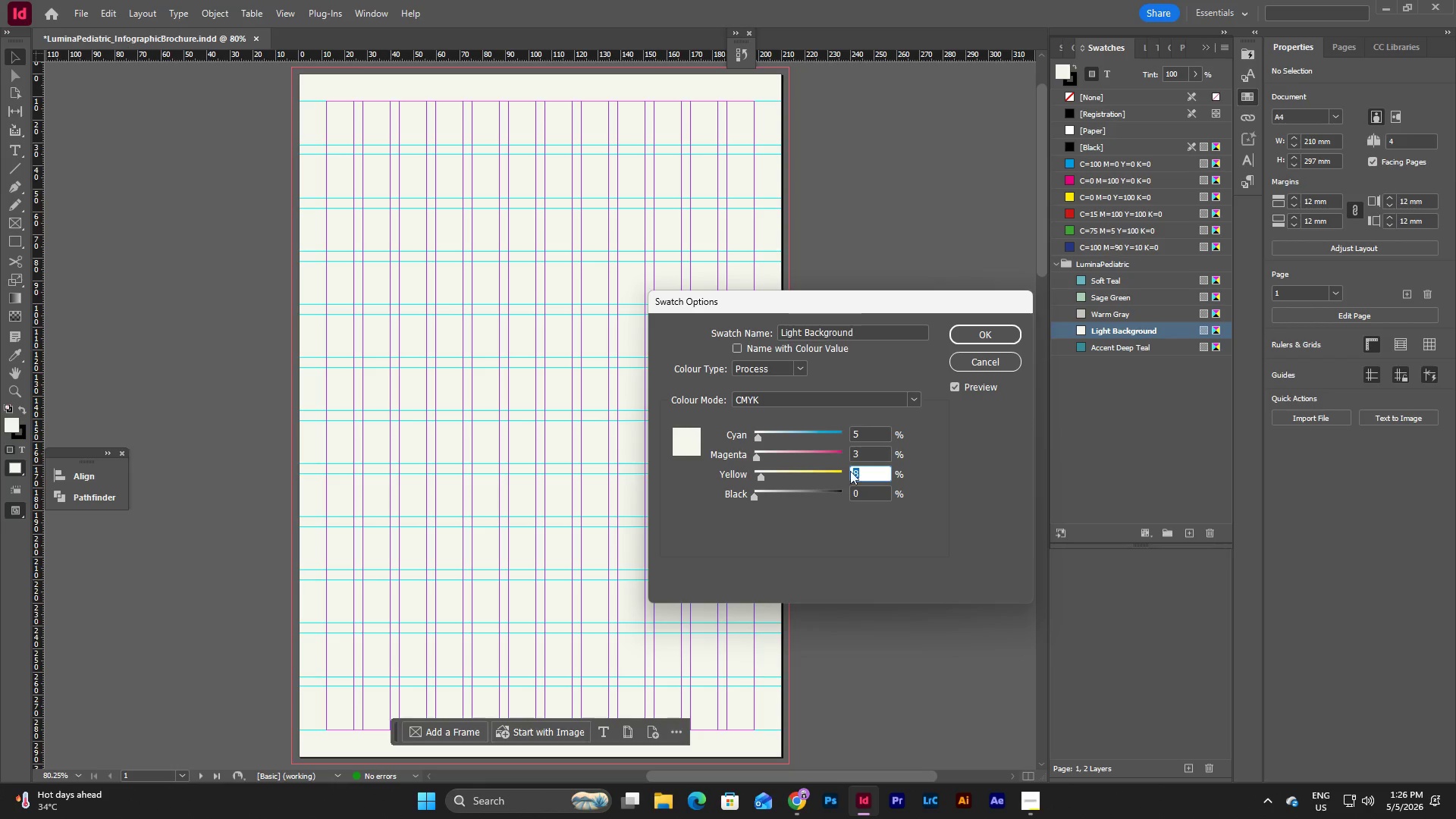 
key(Numpad0)
 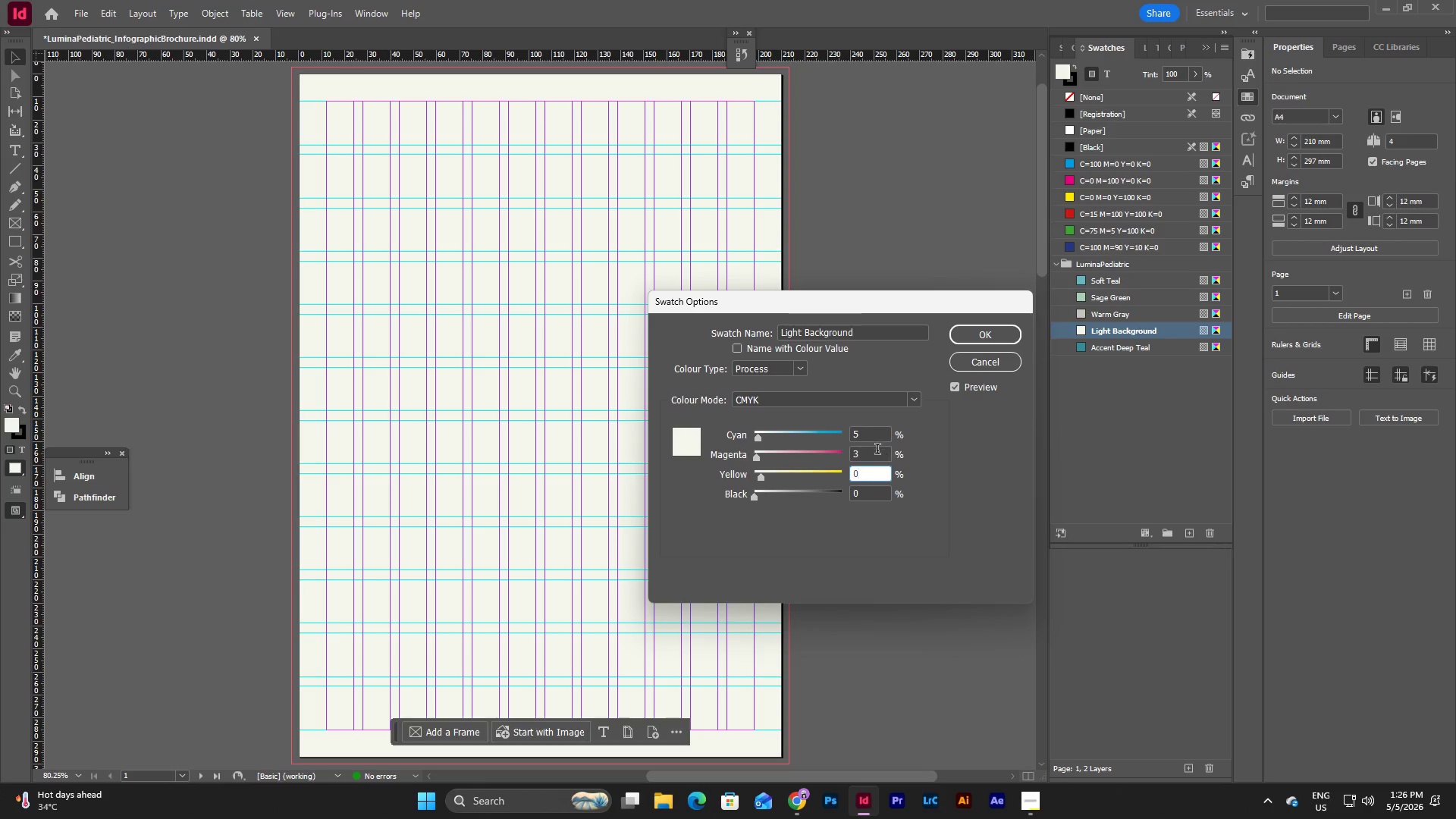 
left_click([877, 451])
 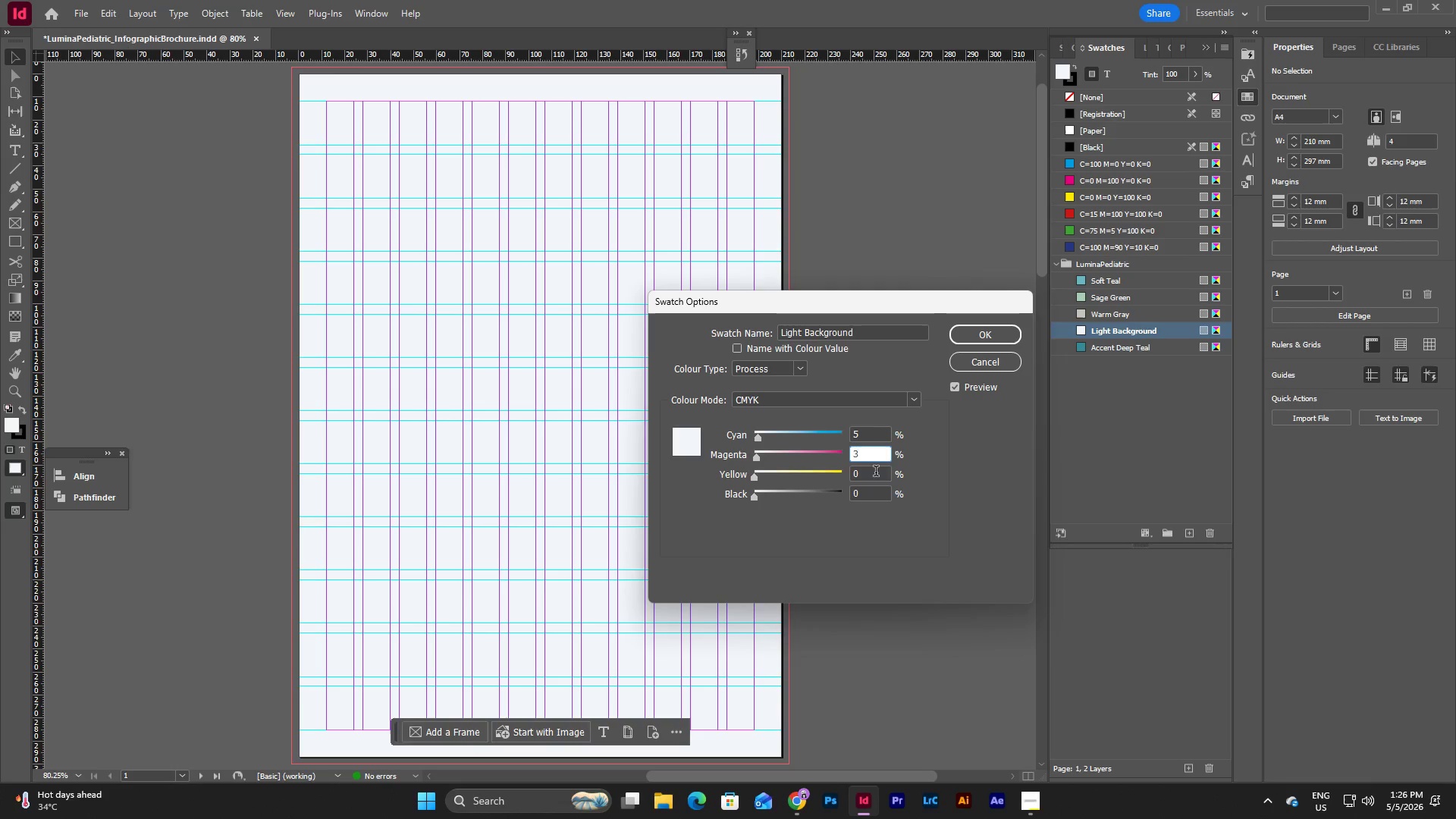 
double_click([880, 457])
 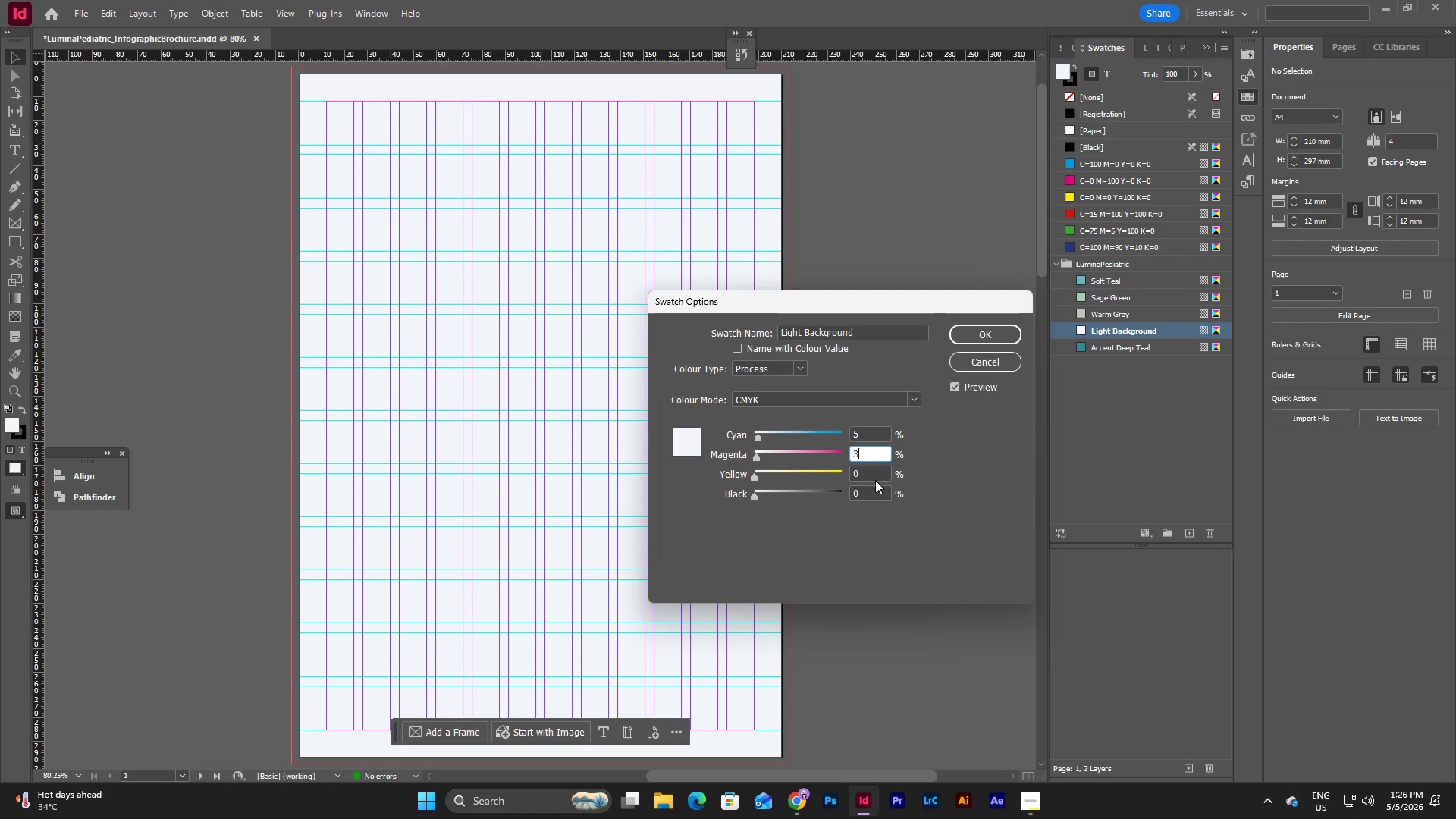 
left_click([875, 481])
 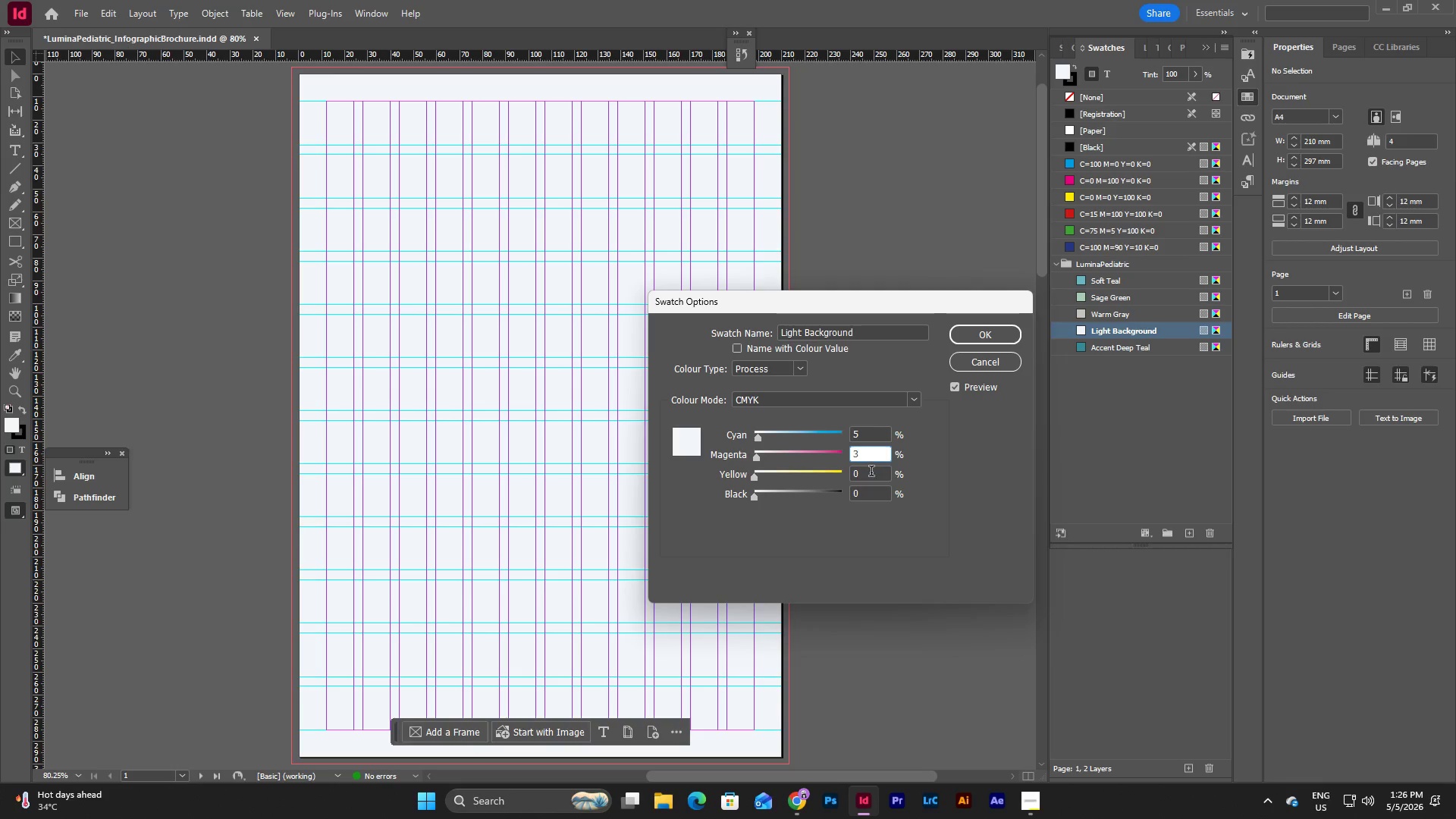 
left_click_drag(start_coordinate=[871, 472], to_coordinate=[849, 477])
 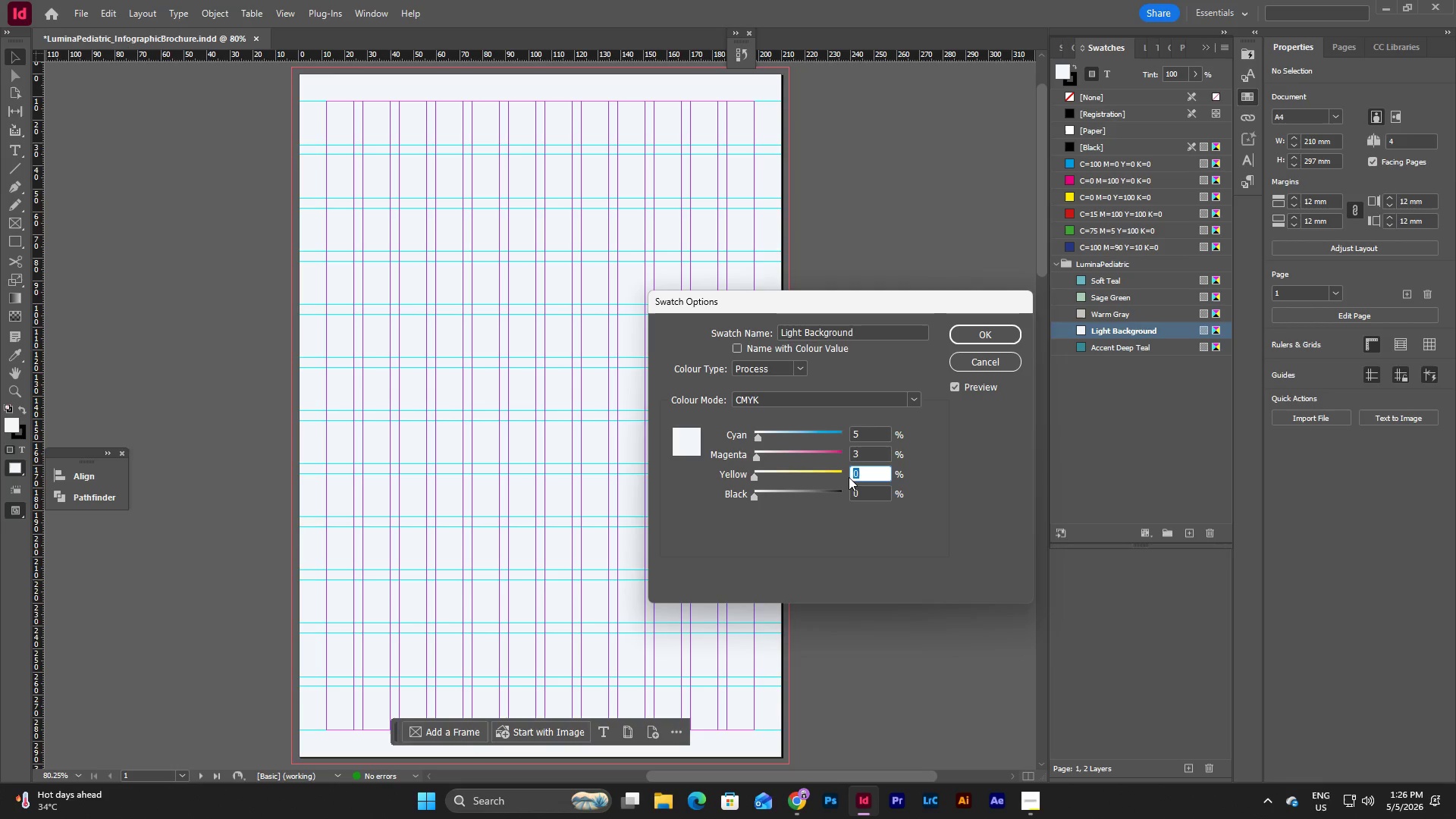 
key(Numpad2)
 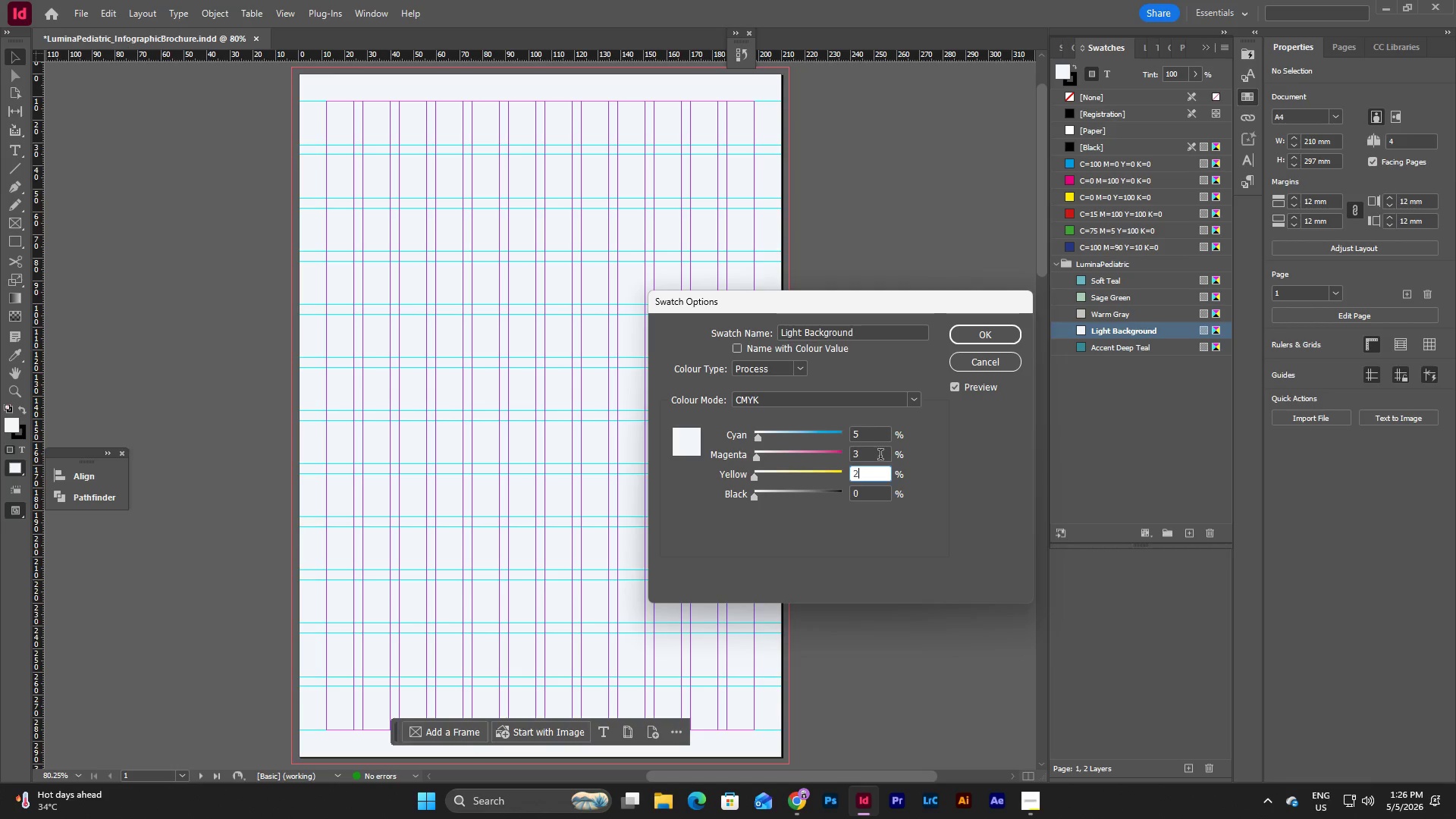 
left_click([880, 454])
 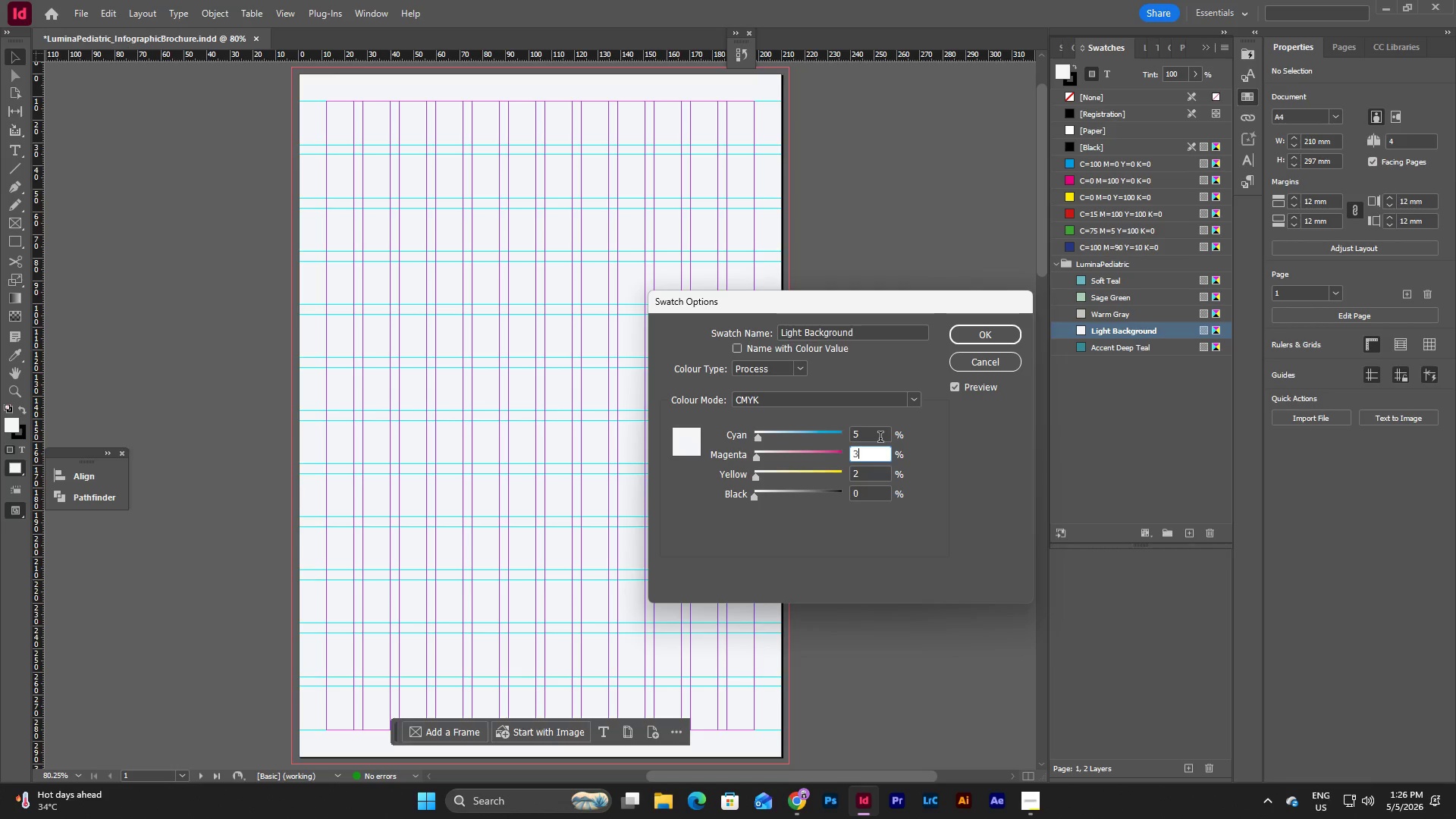 
left_click_drag(start_coordinate=[880, 457], to_coordinate=[846, 458])
 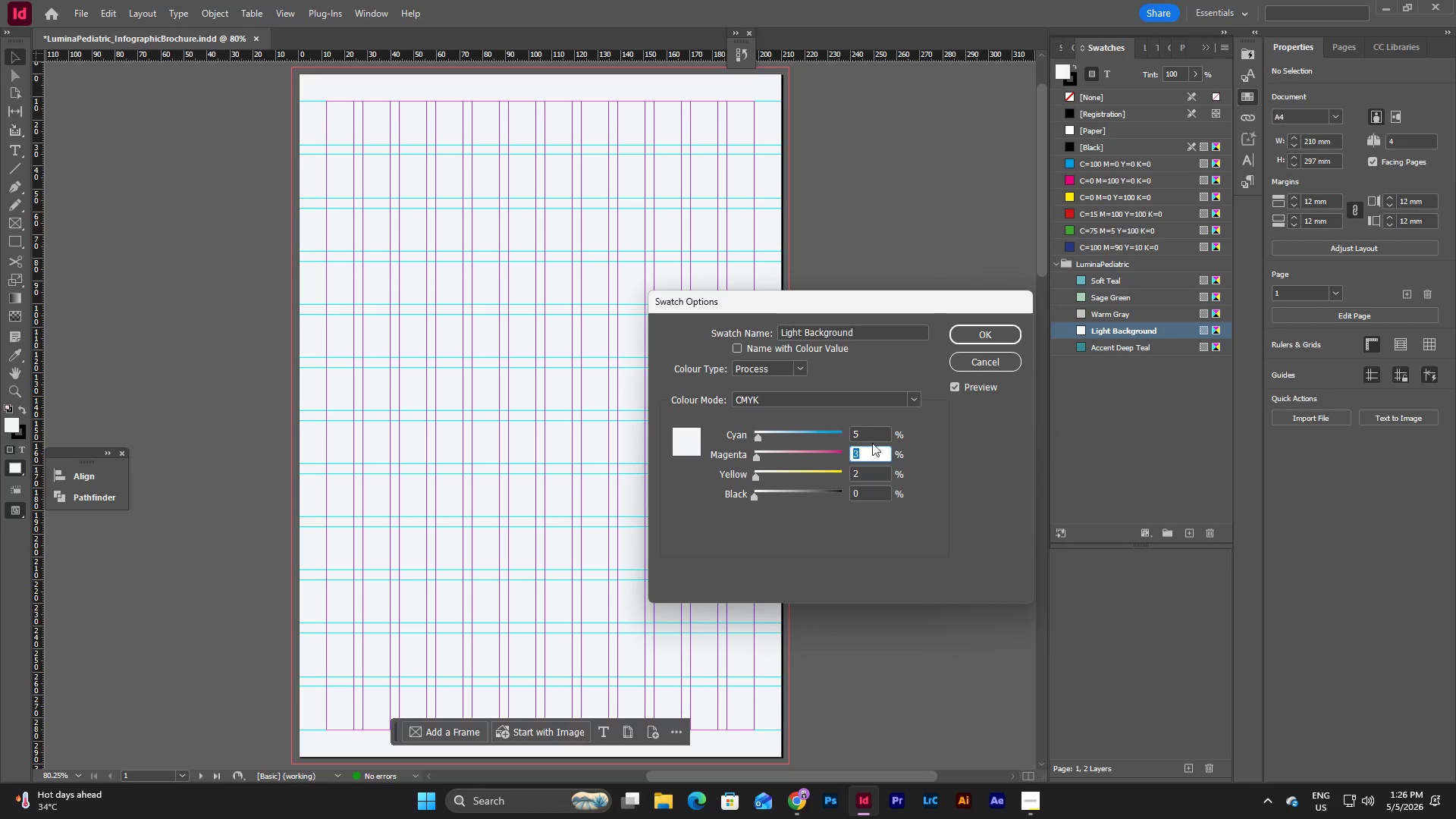 
key(Numpad2)
 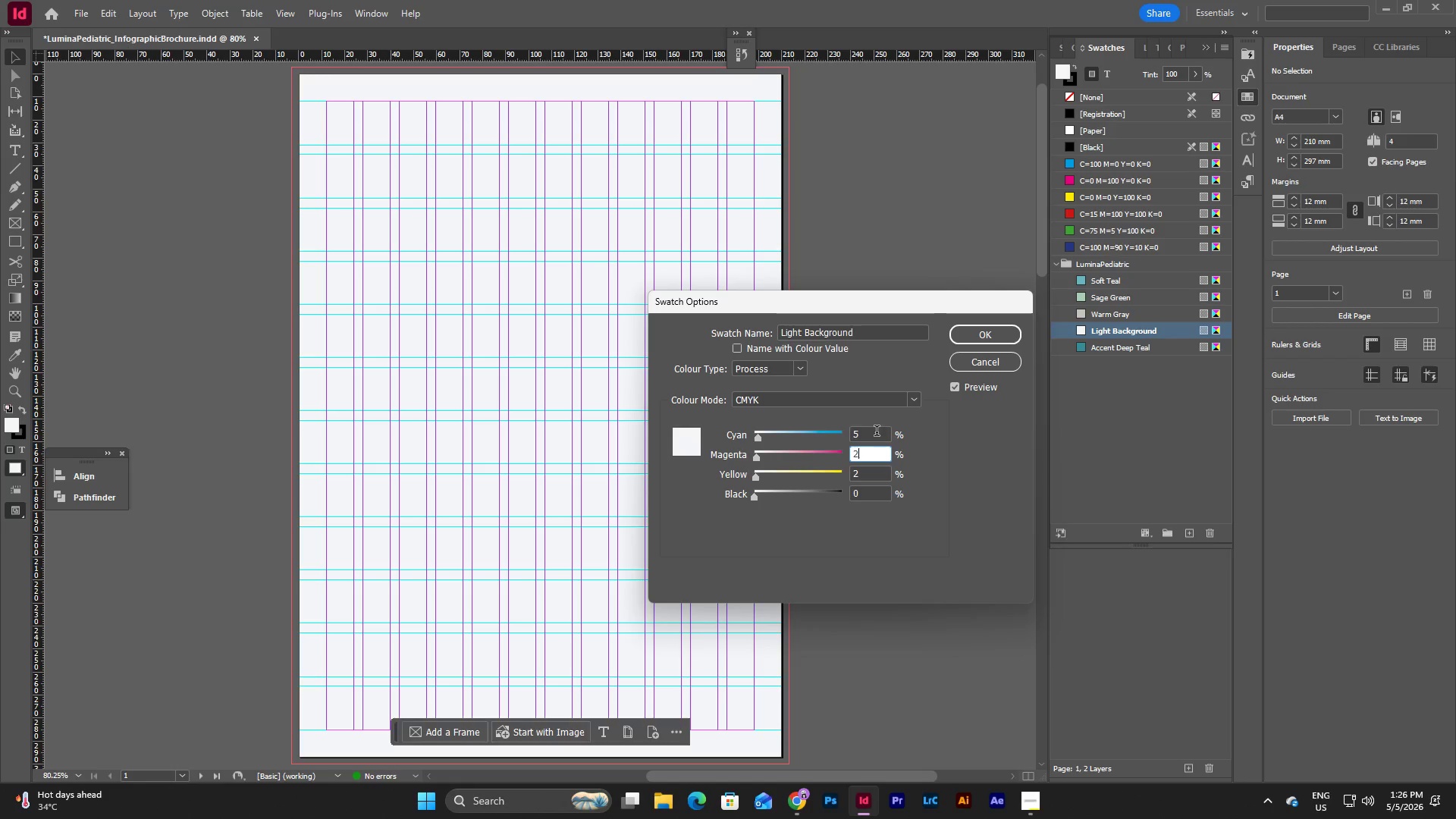 
left_click([877, 432])
 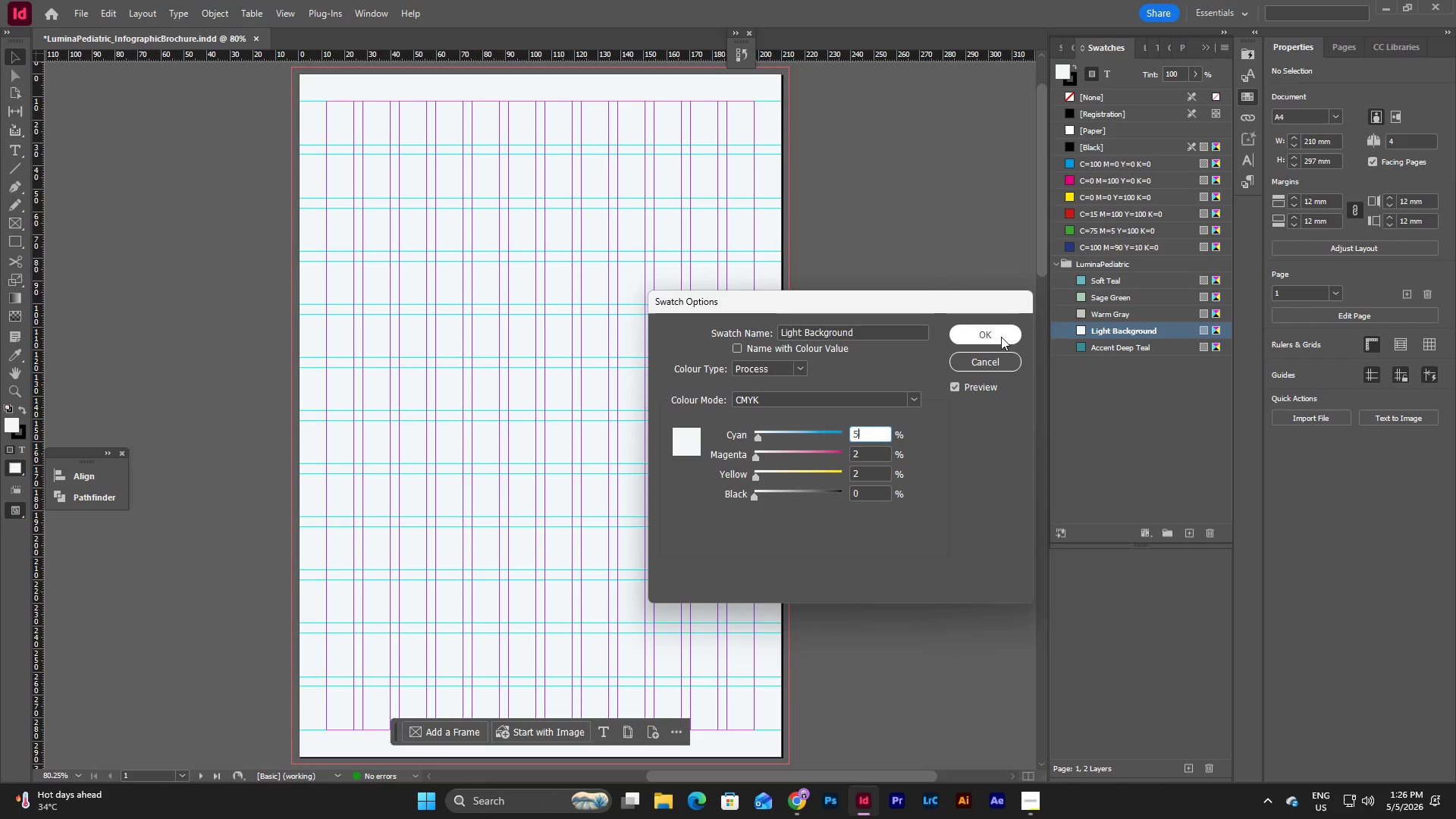 
left_click([1001, 334])
 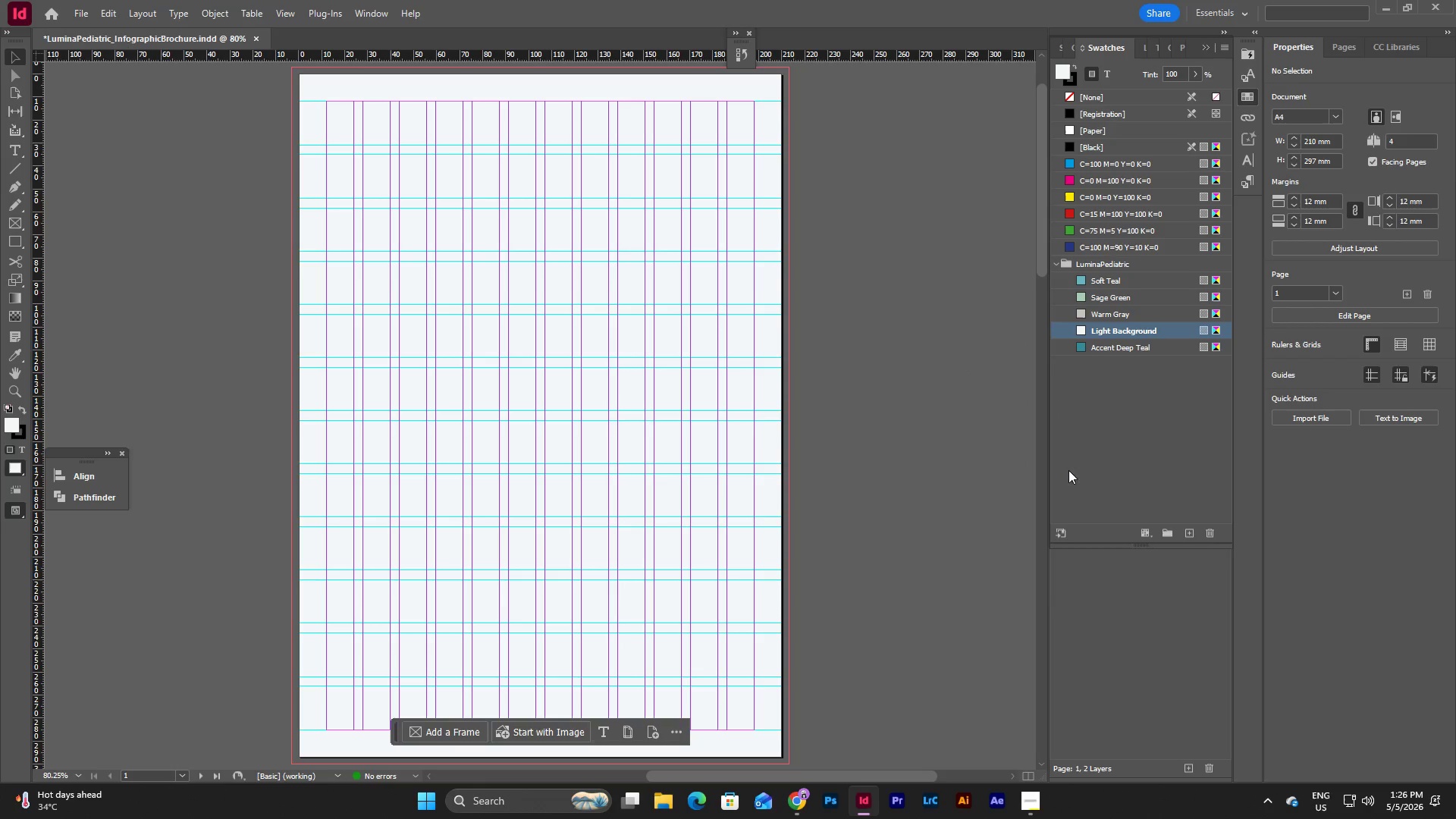 
left_click([1110, 432])
 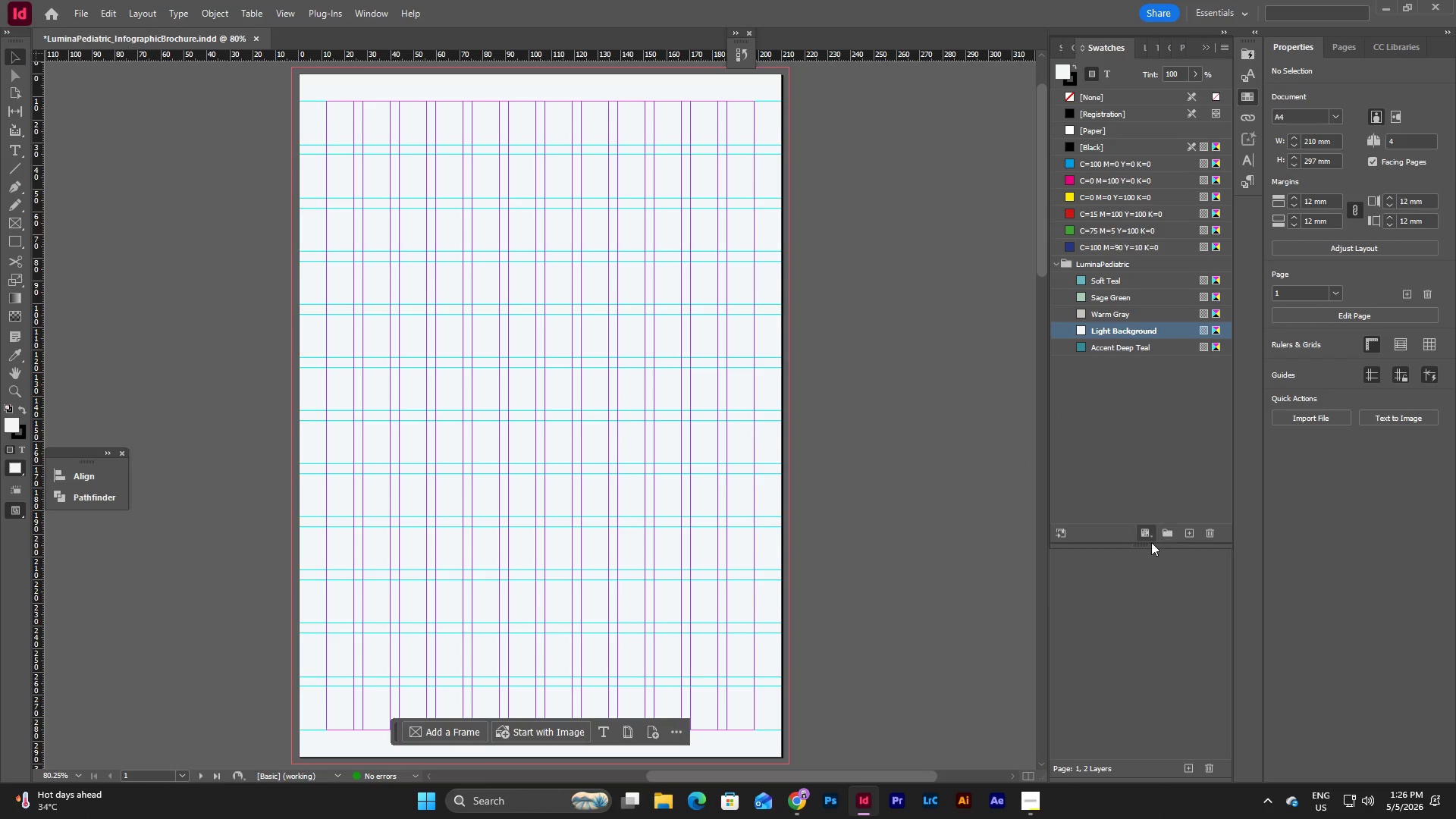 
wait(5.58)
 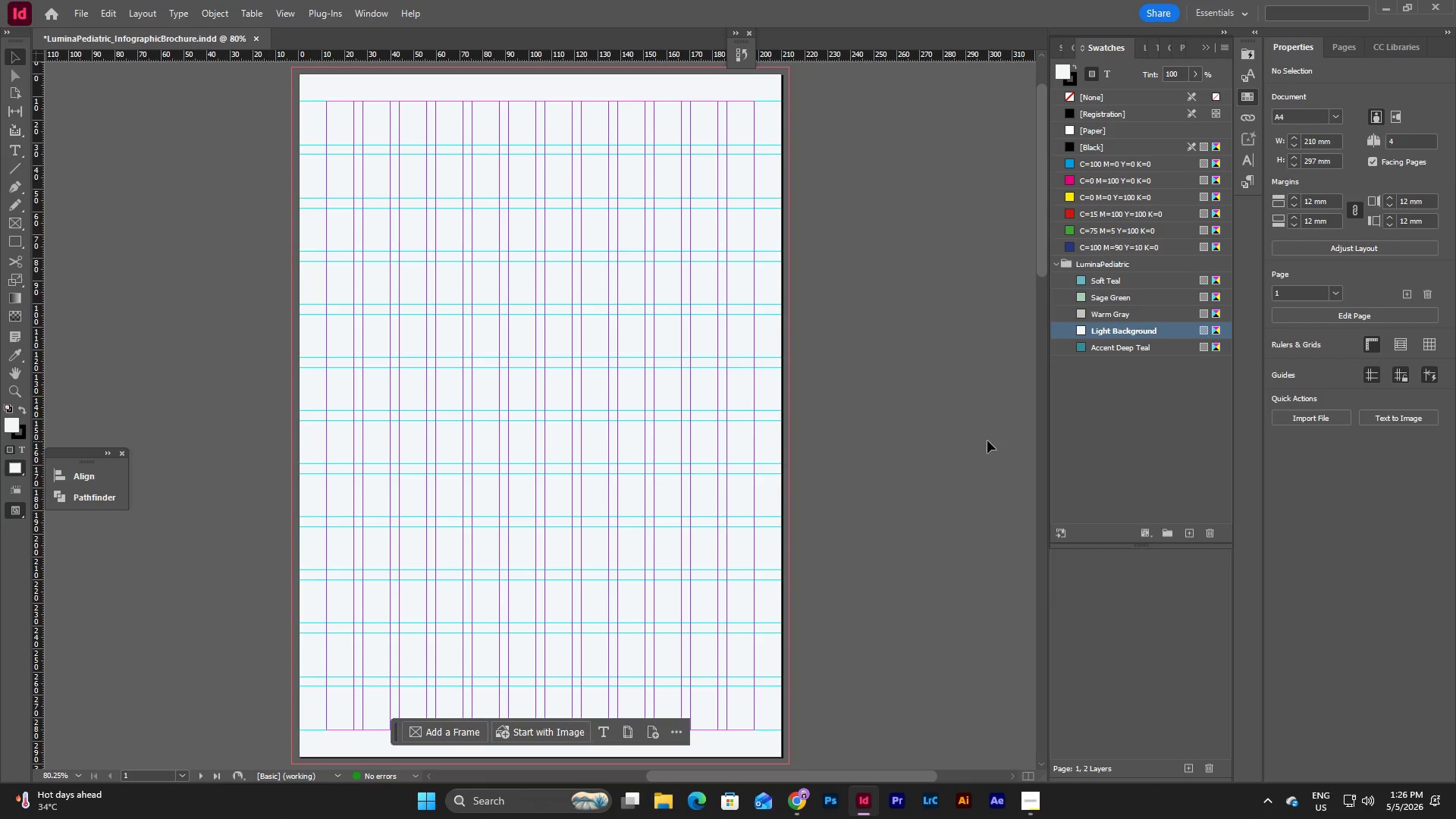 
left_click([1206, 45])
 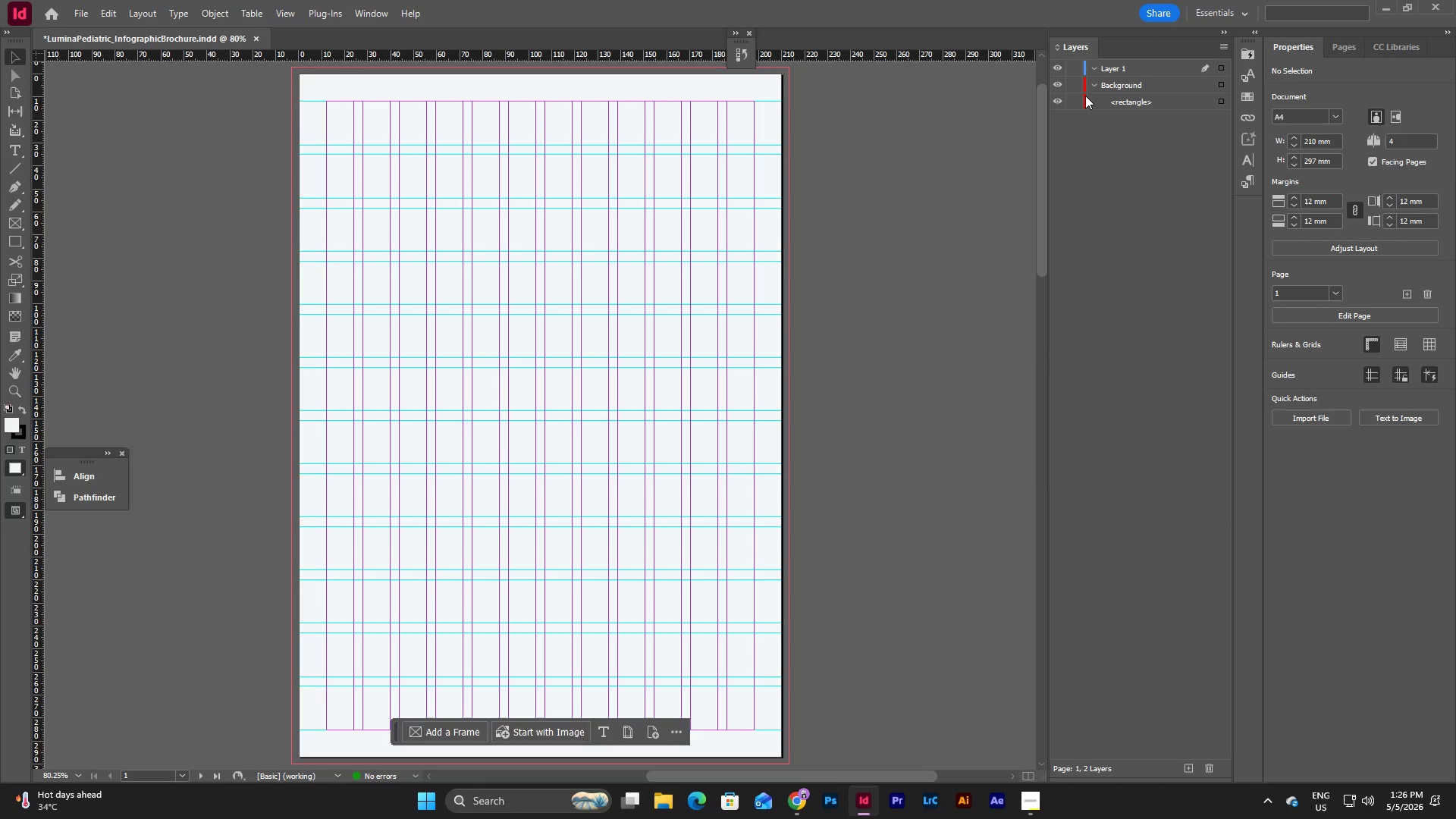 
left_click([1077, 80])
 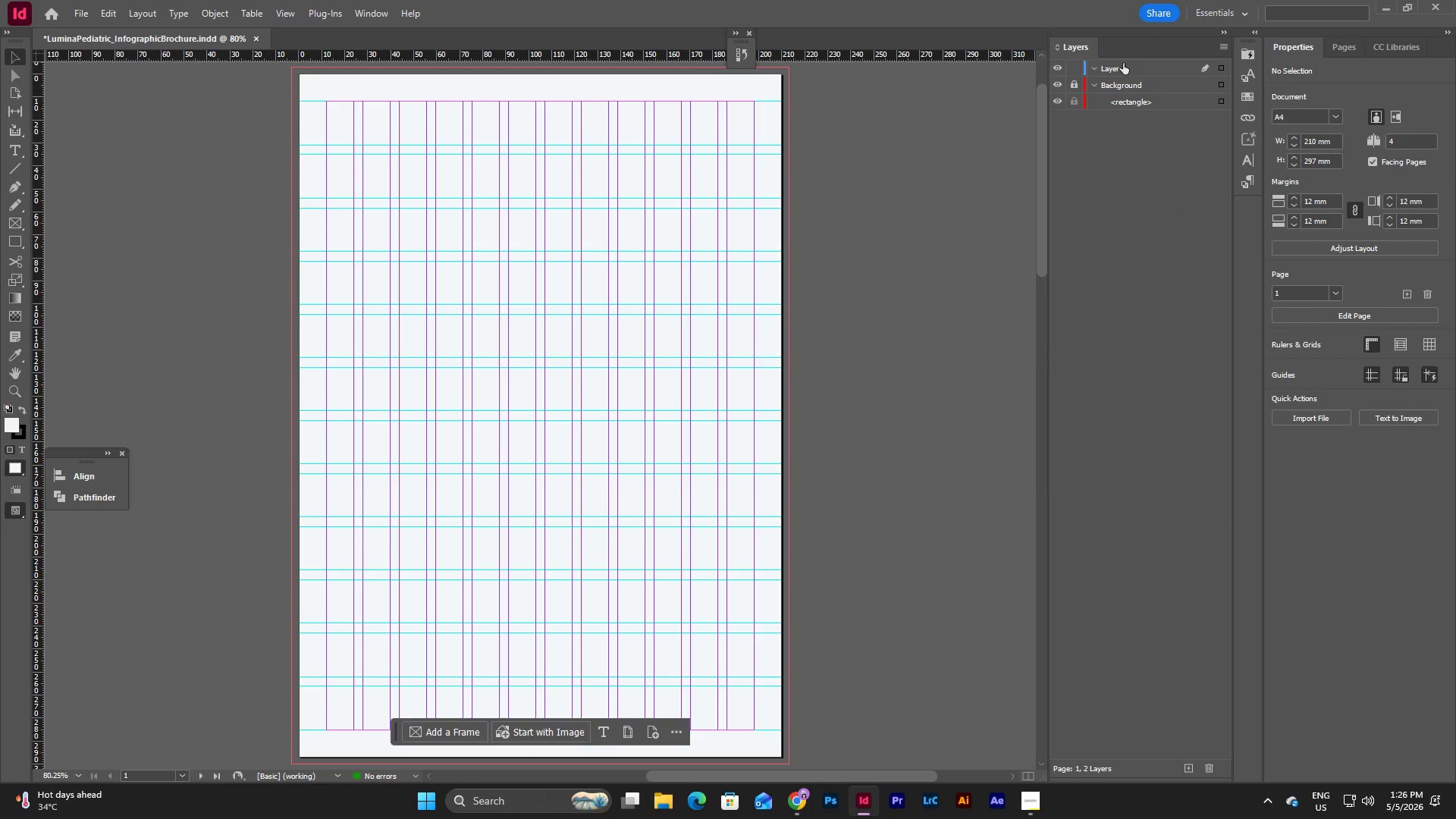 
left_click([1123, 63])
 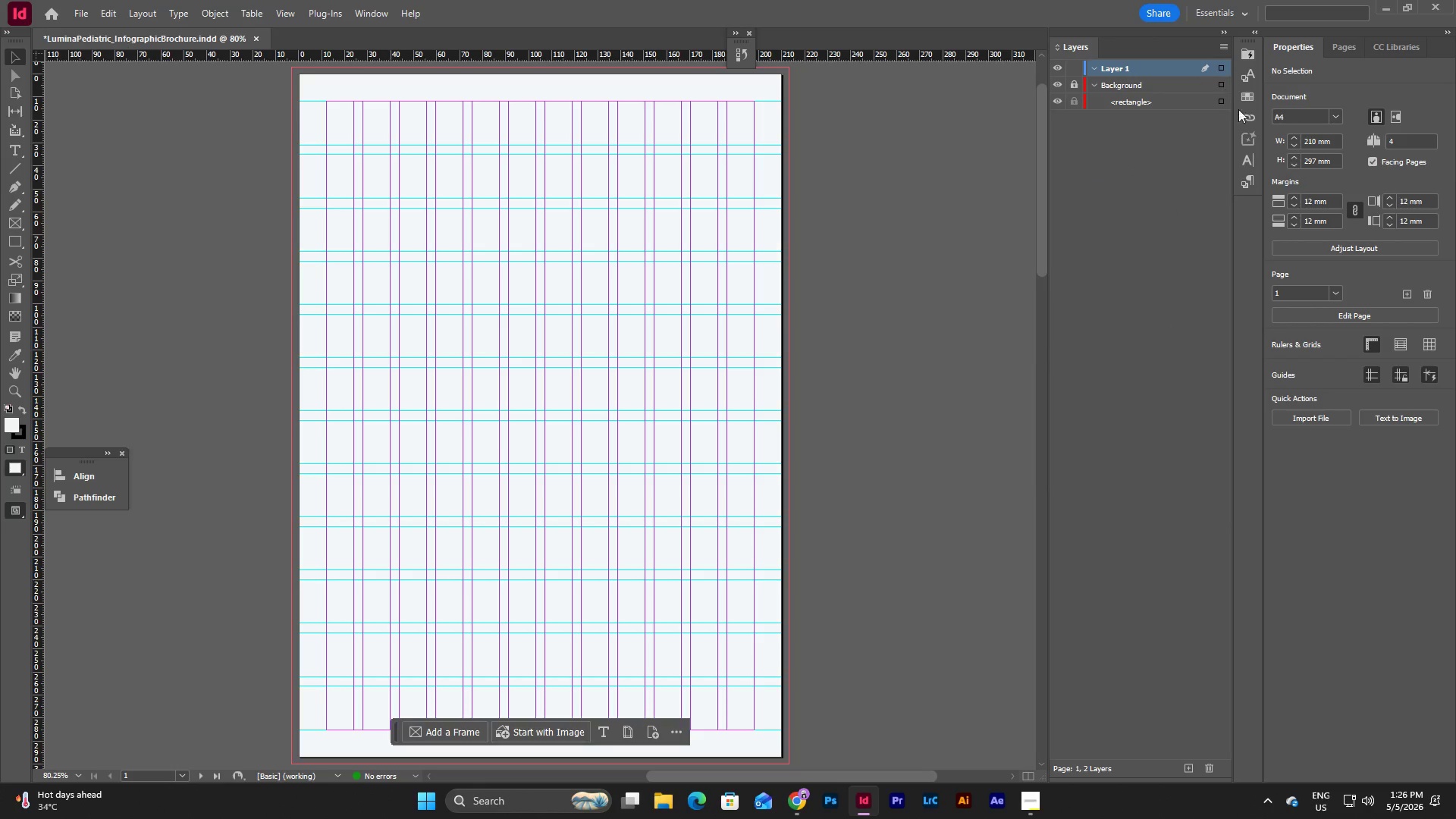 
left_click([1245, 99])
 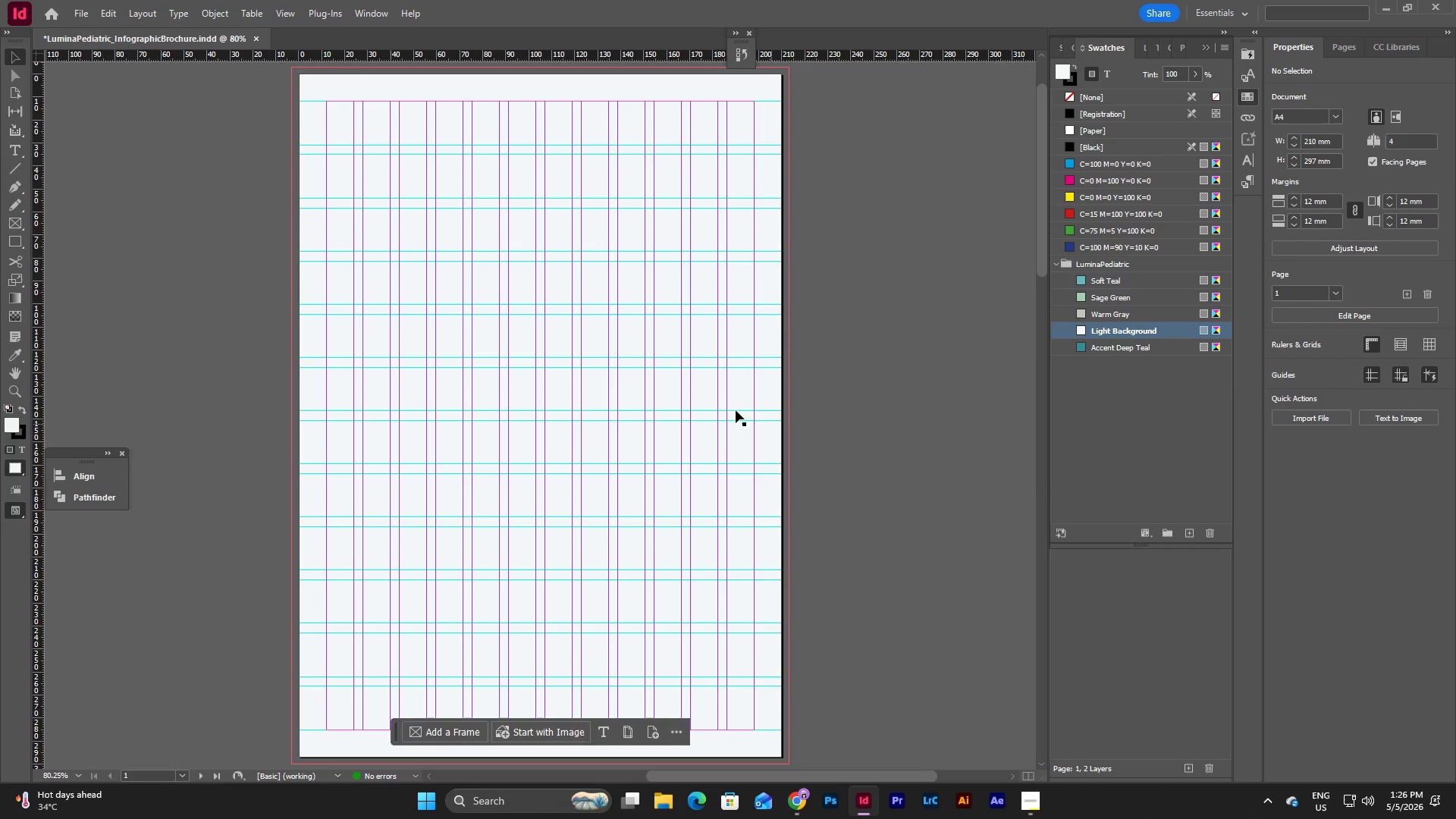 
wait(5.17)
 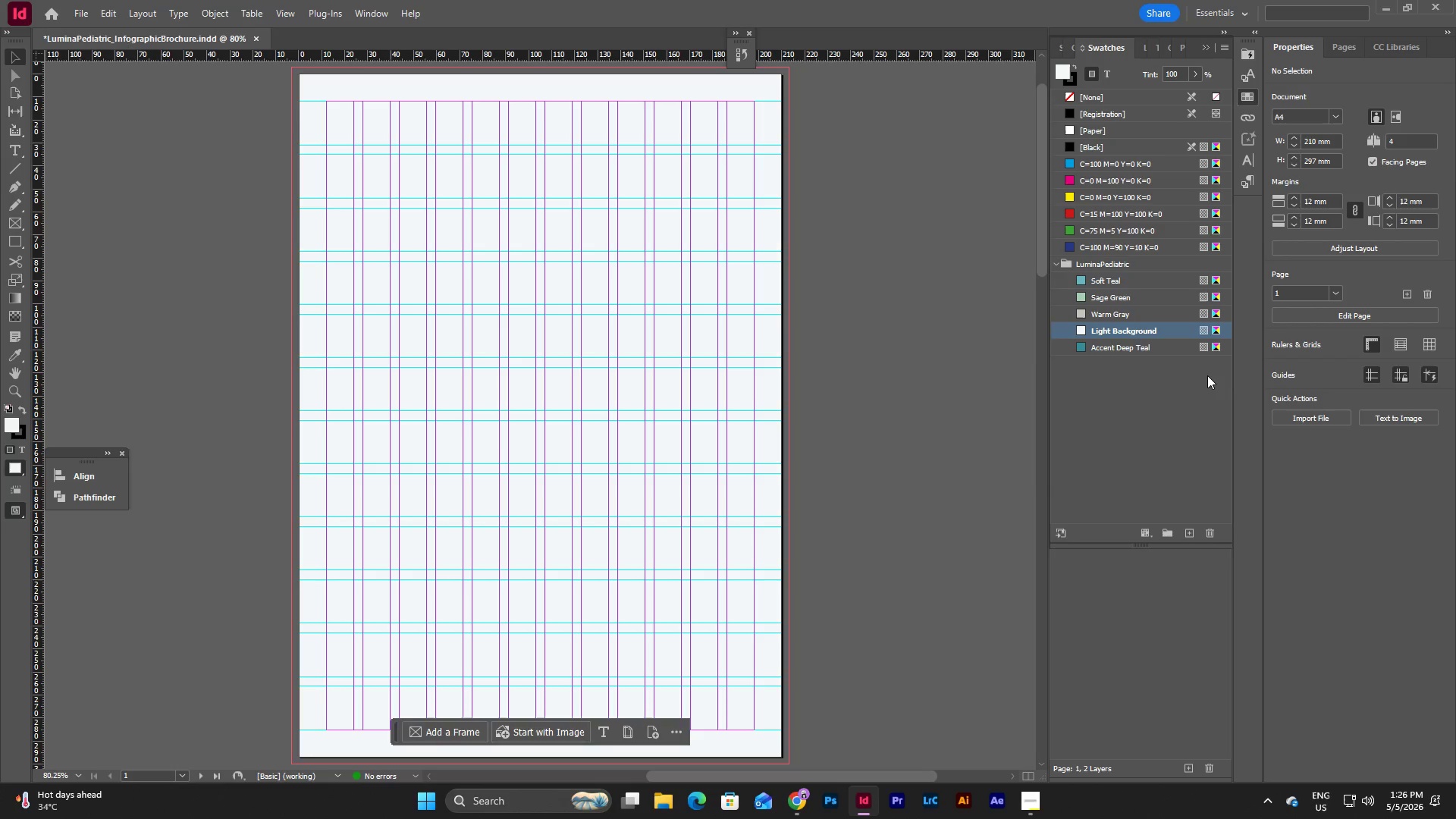 
left_click([17, 144])
 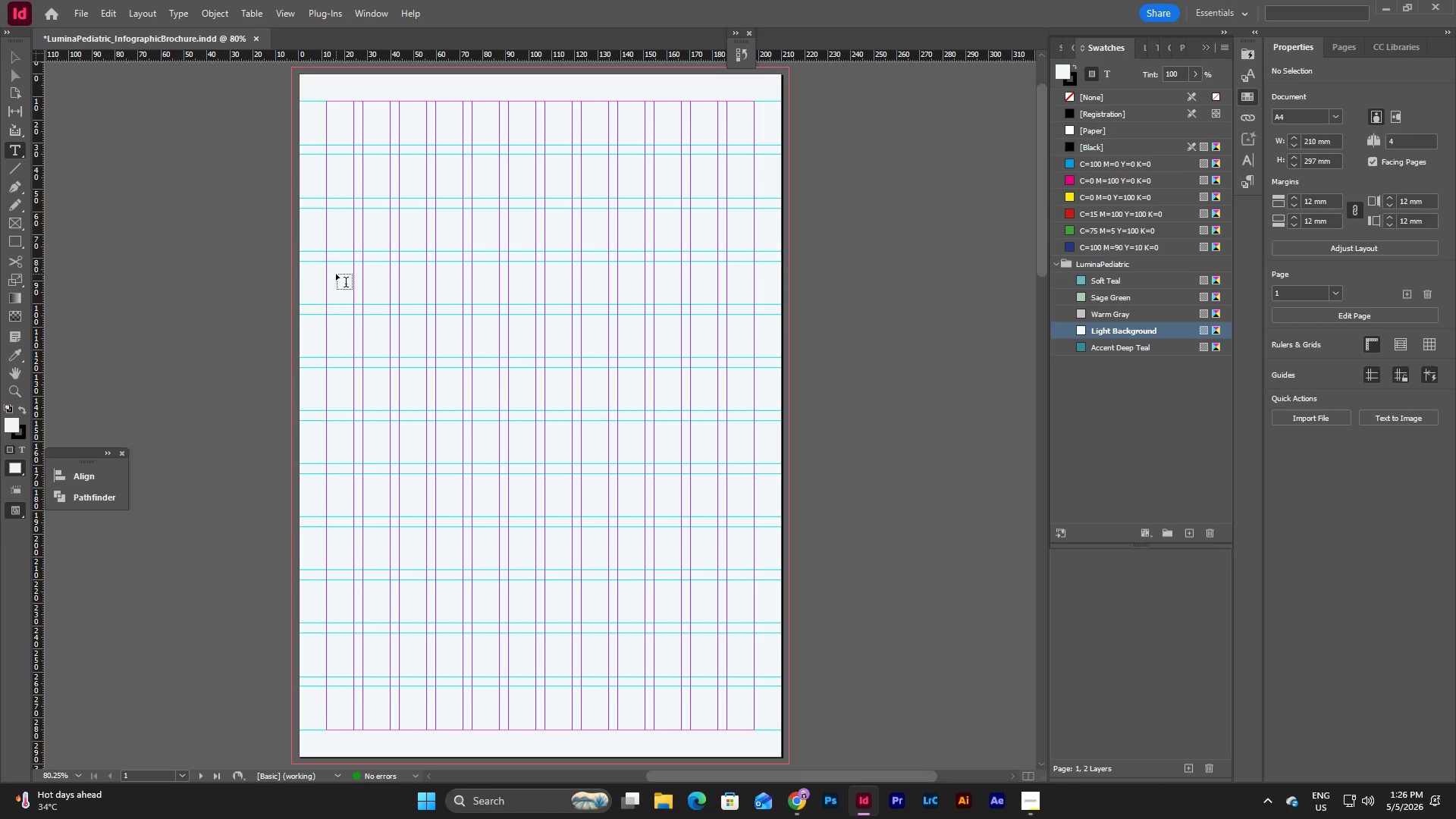 
left_click_drag(start_coordinate=[337, 271], to_coordinate=[704, 397])
 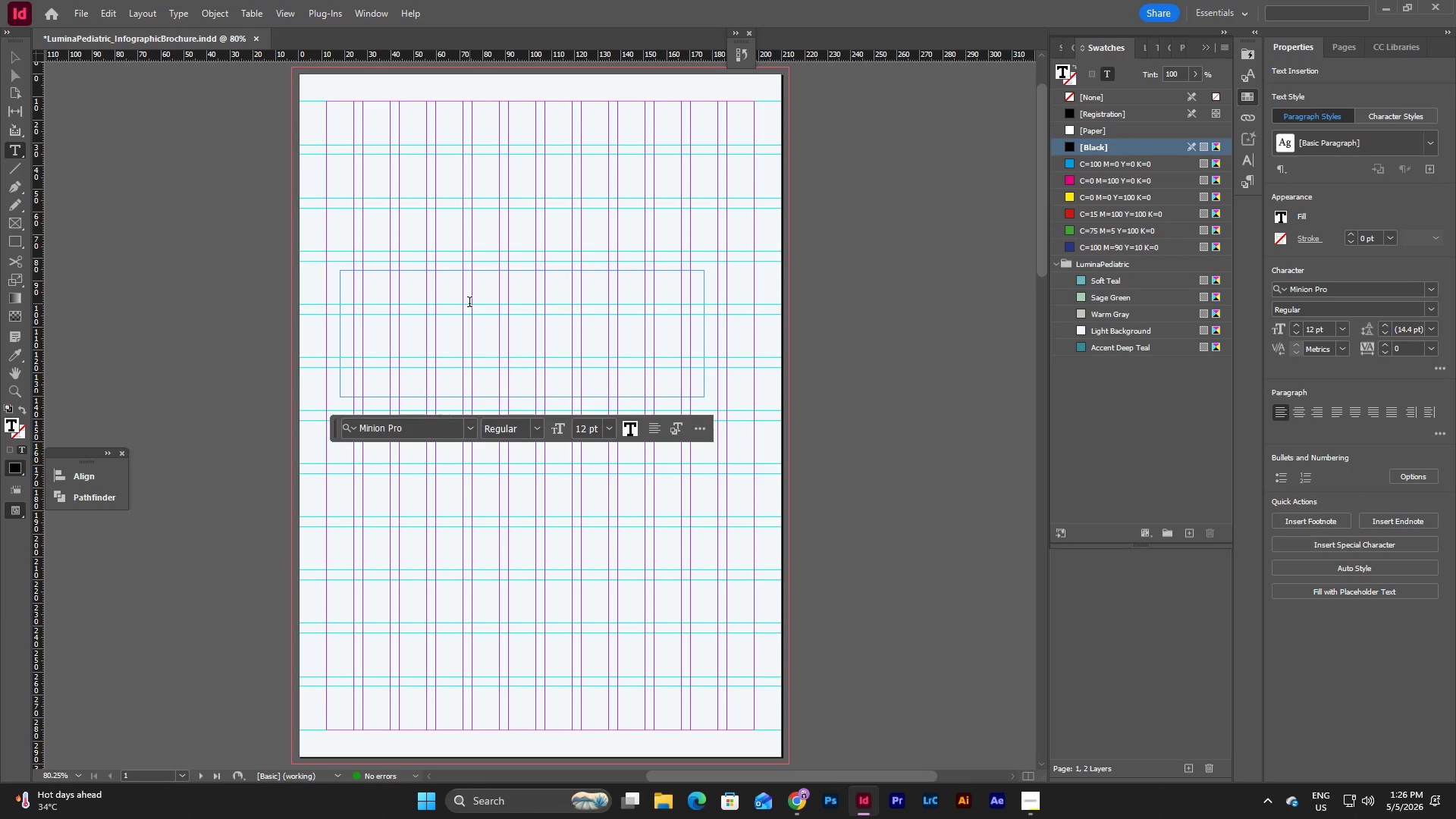 
type(YOUR CHILD's)
key(Backspace)
type(S DIAGNOSTRIC)
key(Backspace)
key(Backspace)
key(Backspace)
type(IC JOURNEY)
 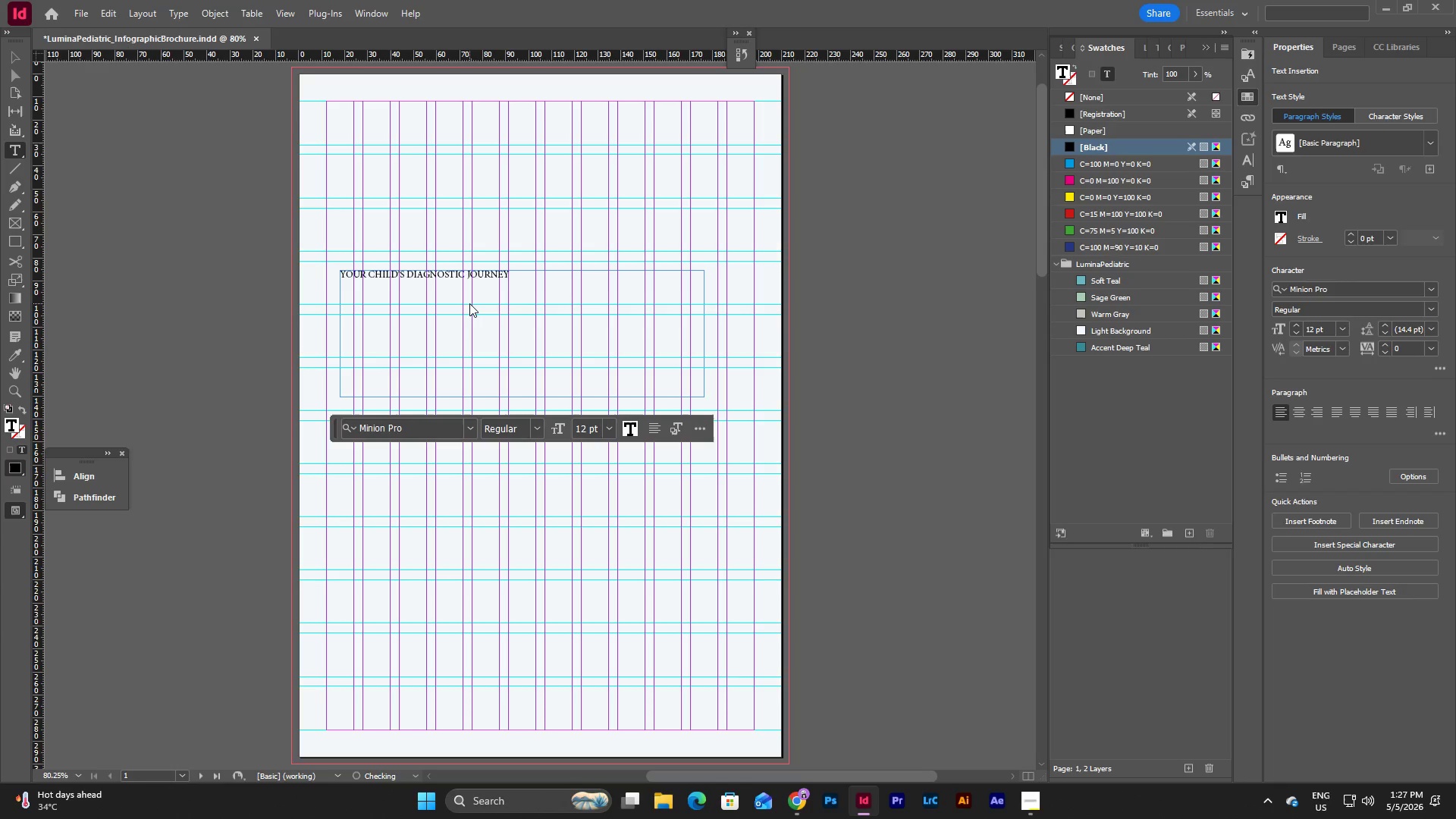 
key(Escape)
 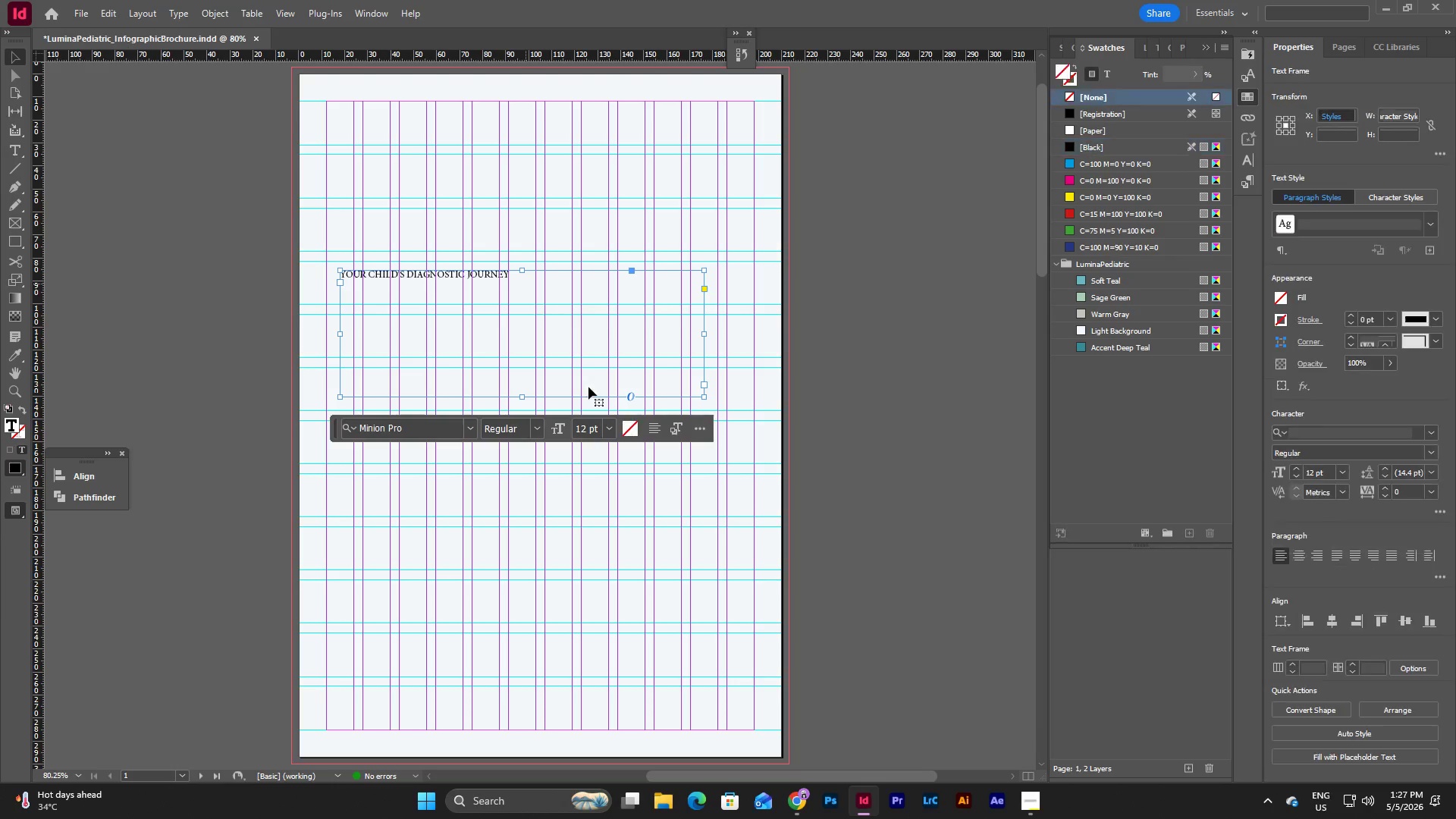 
scroll: coordinate [749, 620], scroll_direction: down, amount: 16.0
 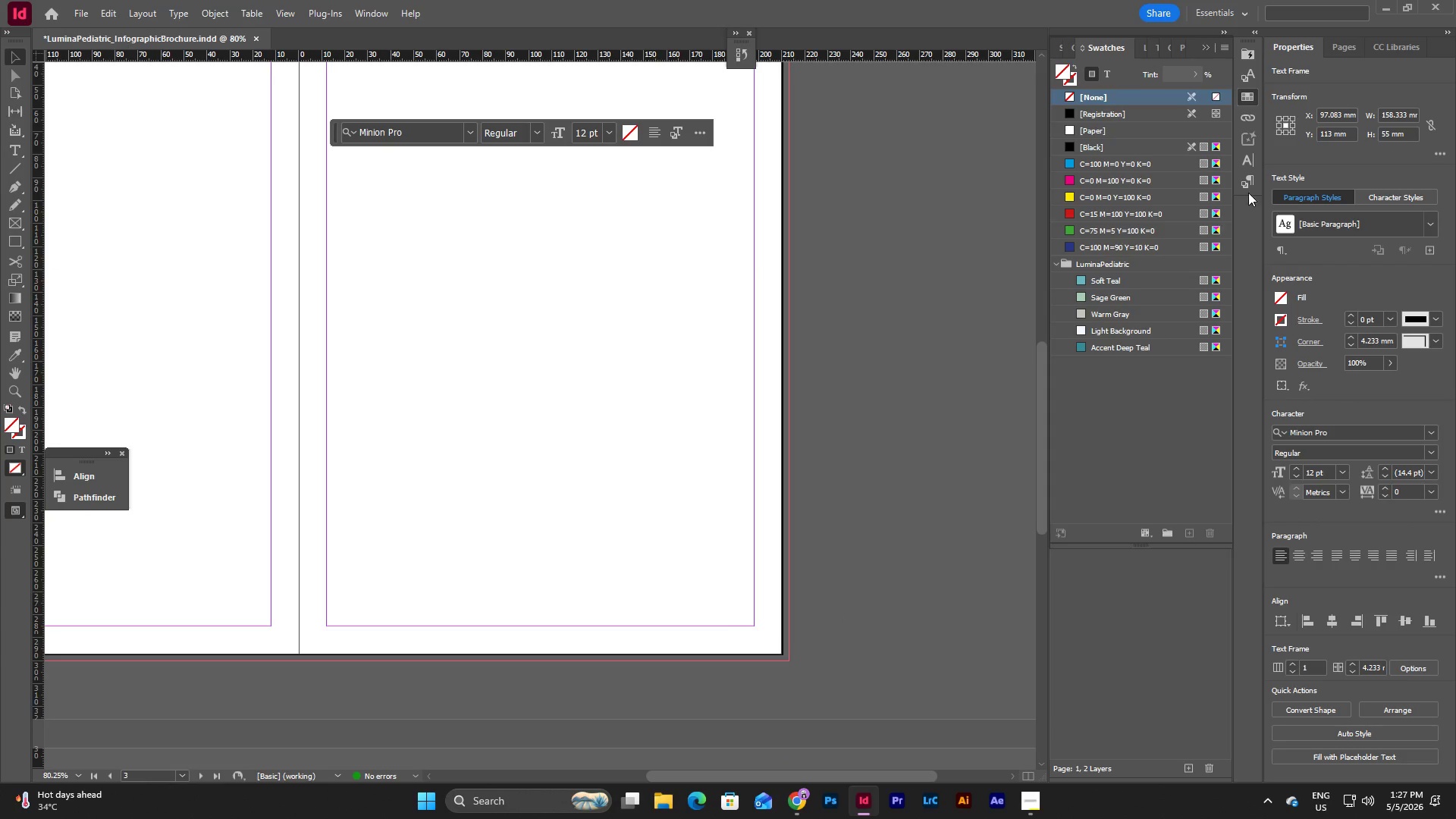 
left_click([1335, 48])
 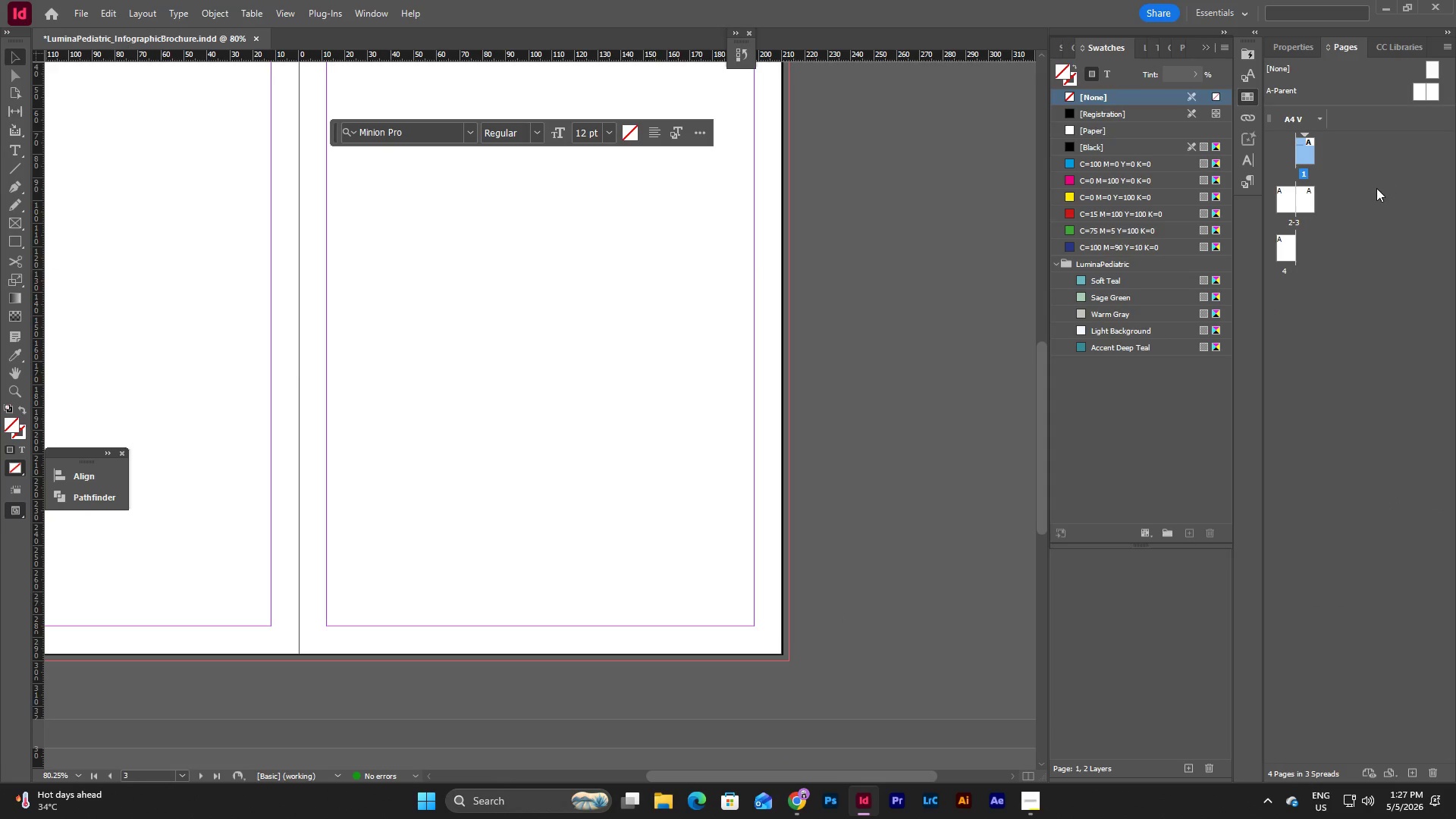 
left_click([1358, 209])
 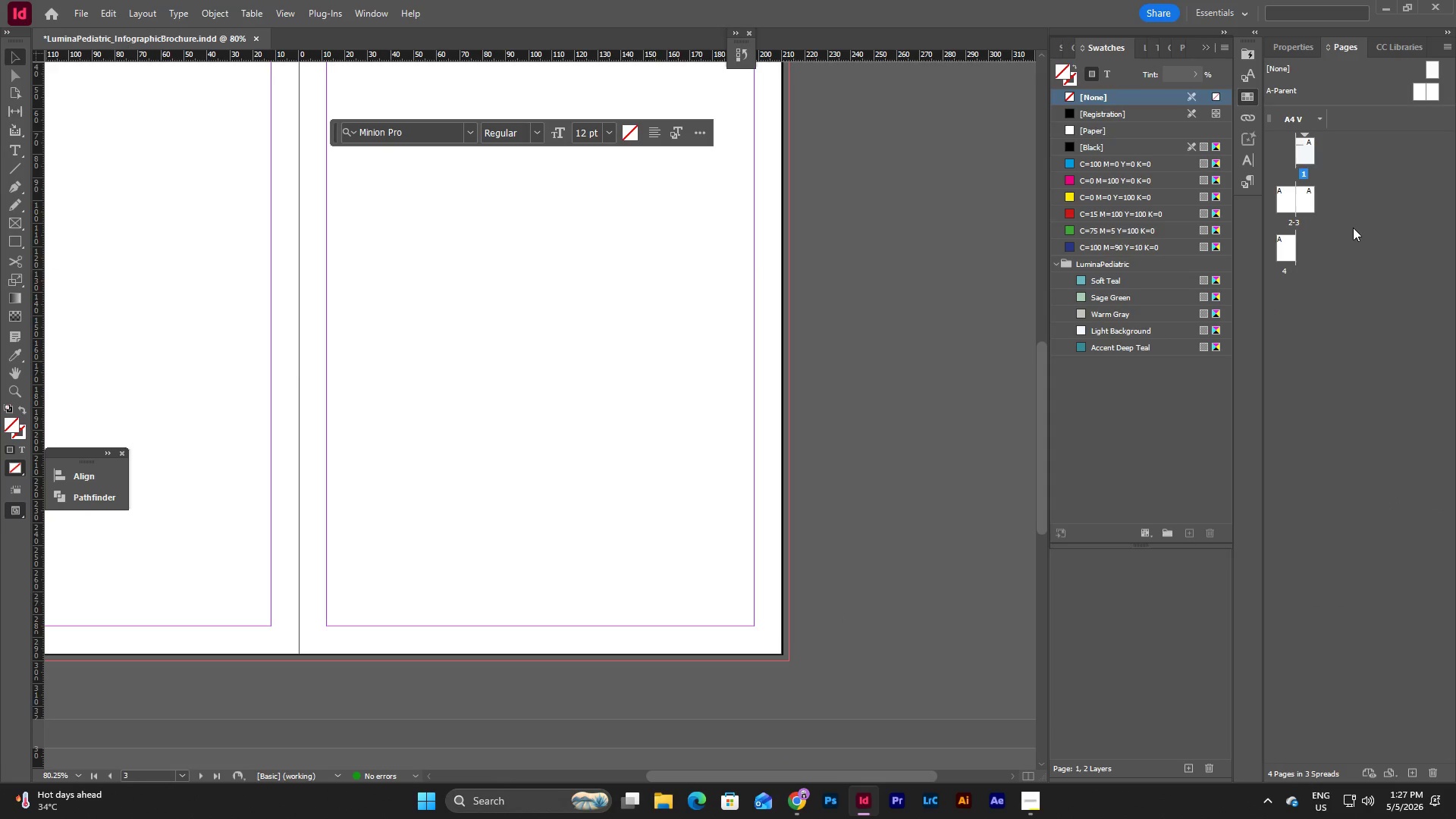 
left_click_drag(start_coordinate=[1353, 228], to_coordinate=[1284, 190])
 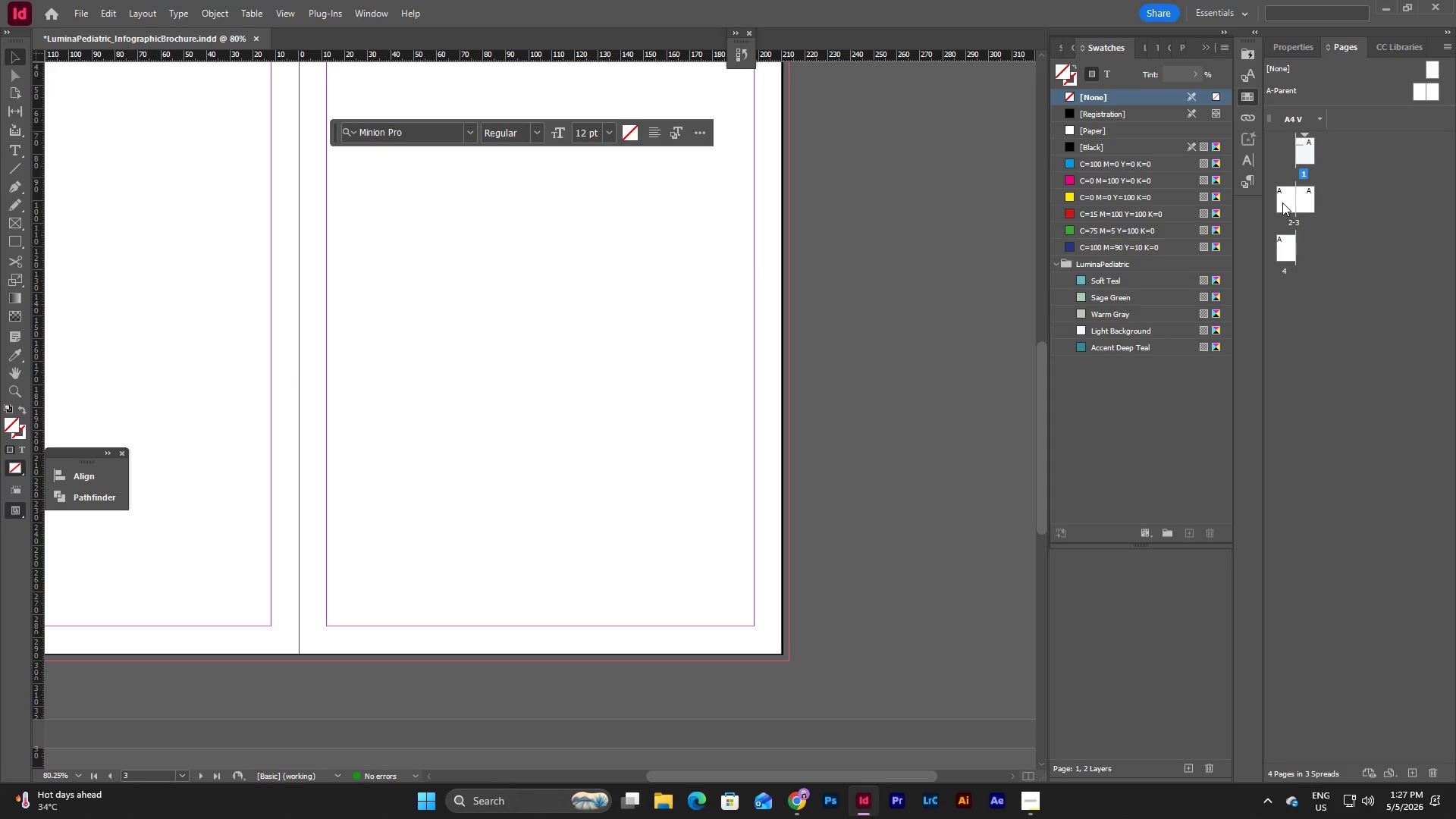 
left_click_drag(start_coordinate=[1282, 202], to_coordinate=[1320, 153])
 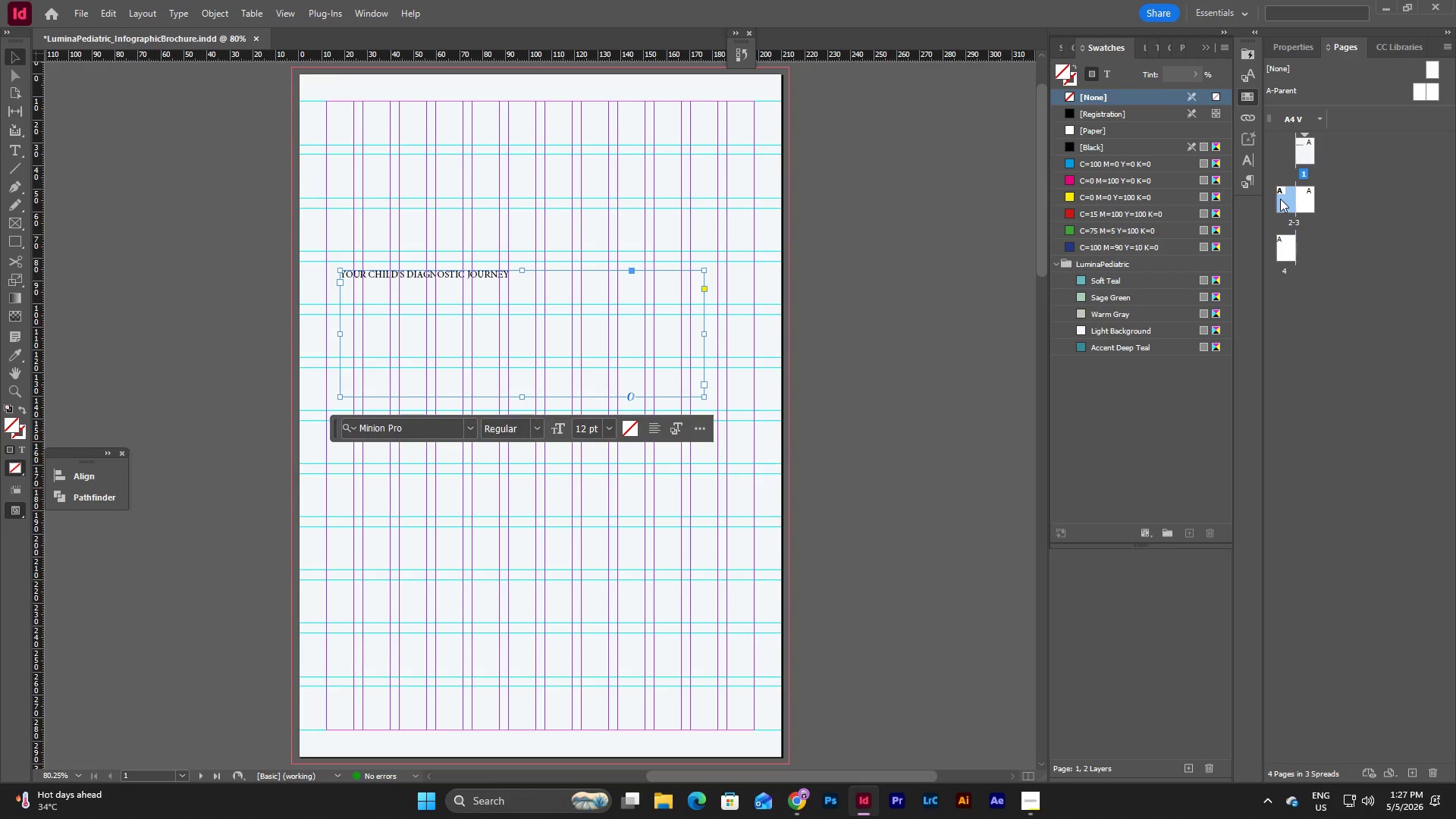 
left_click_drag(start_coordinate=[1280, 199], to_coordinate=[1323, 149])
 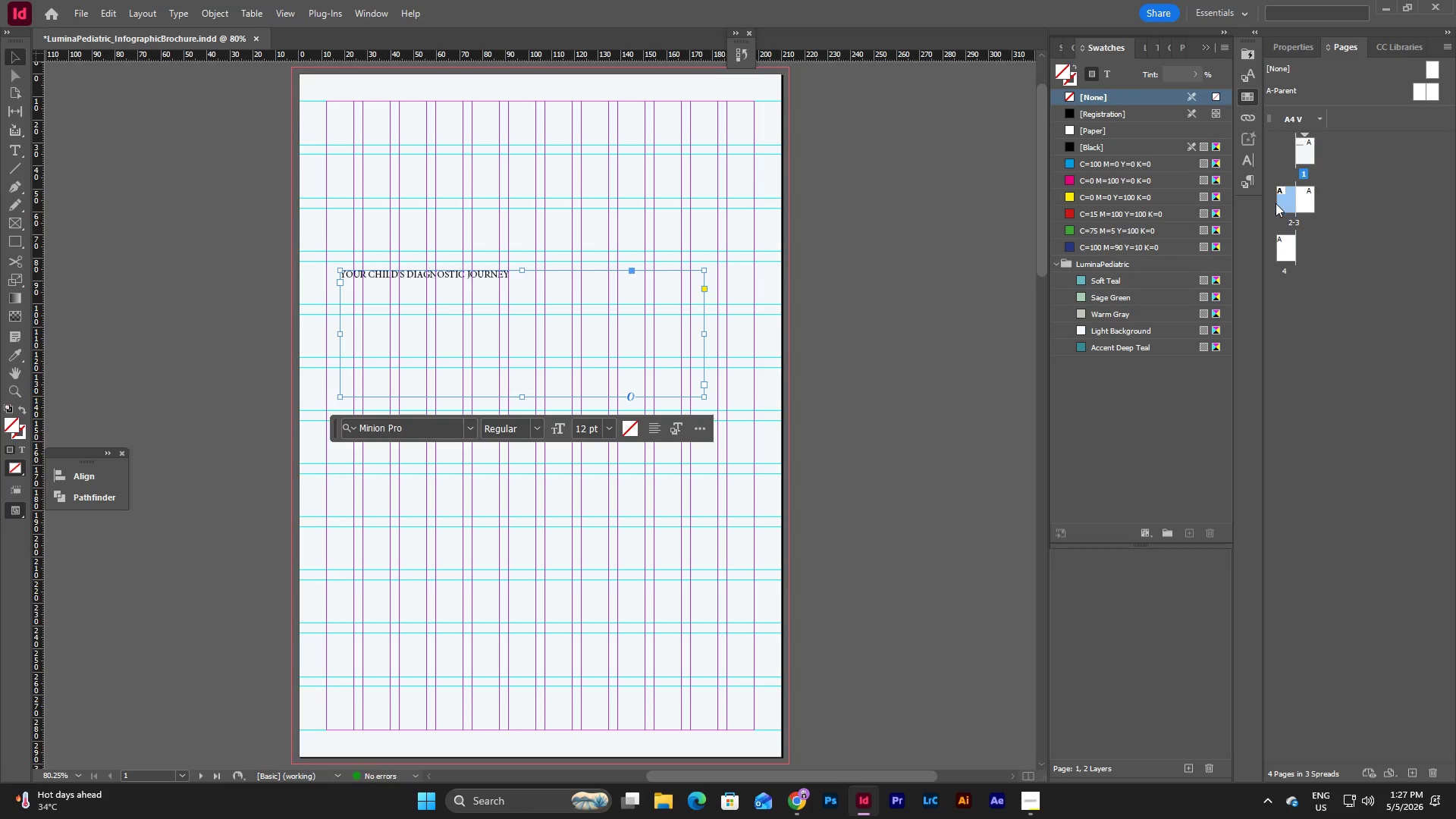 
left_click_drag(start_coordinate=[1276, 203], to_coordinate=[1296, 215])
 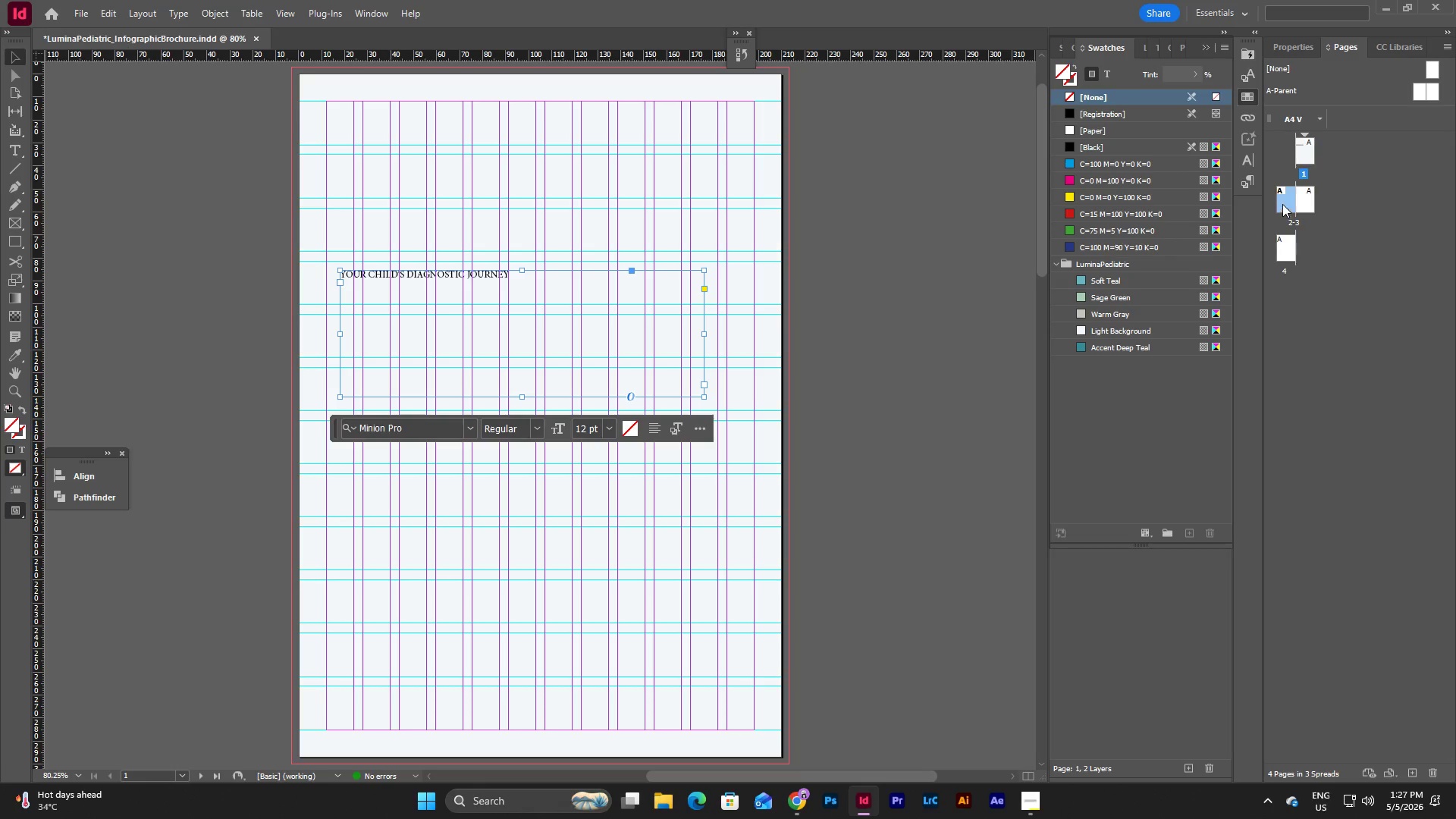 
left_click_drag(start_coordinate=[1282, 203], to_coordinate=[1316, 163])
 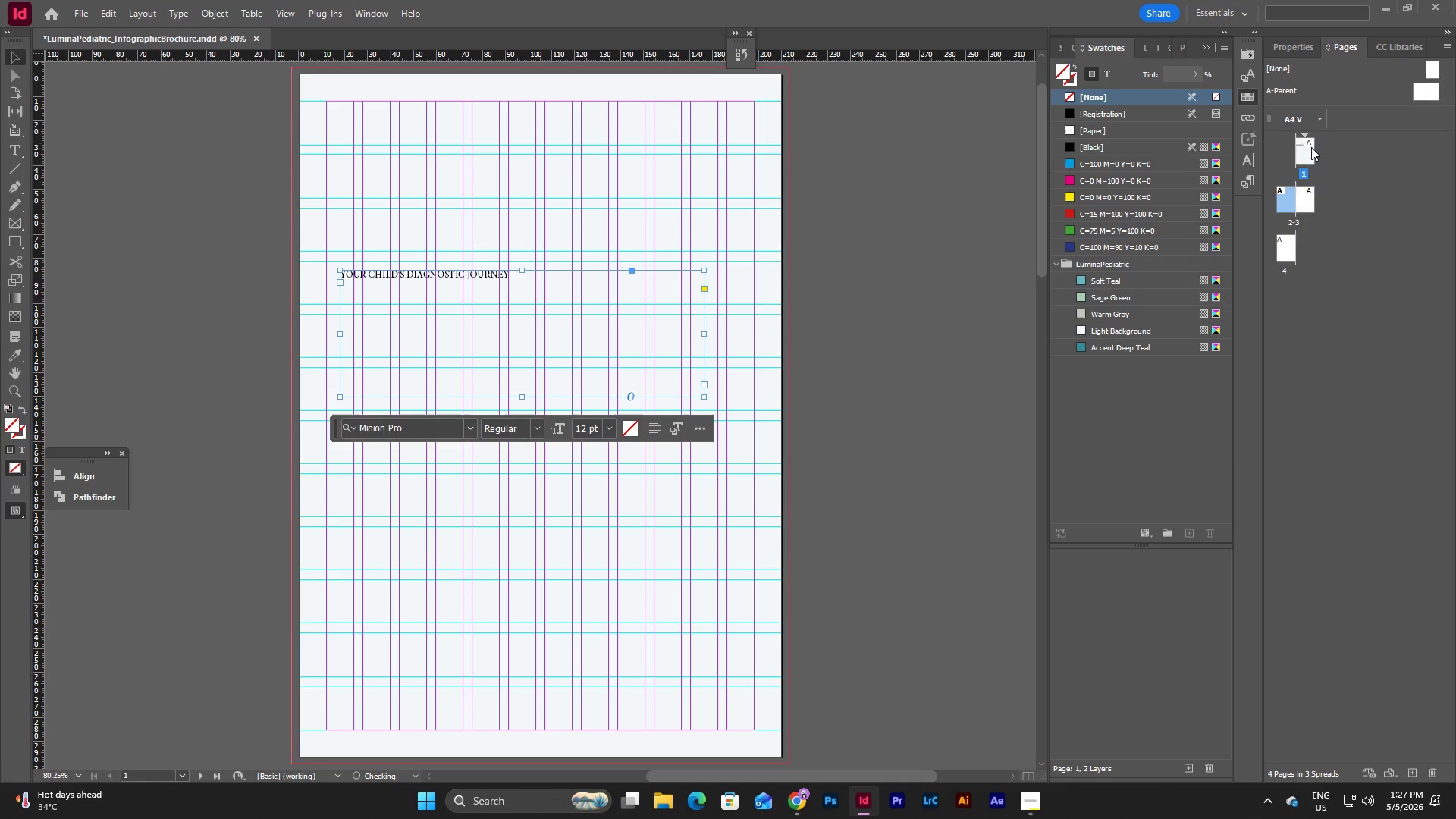 
right_click([1311, 147])
 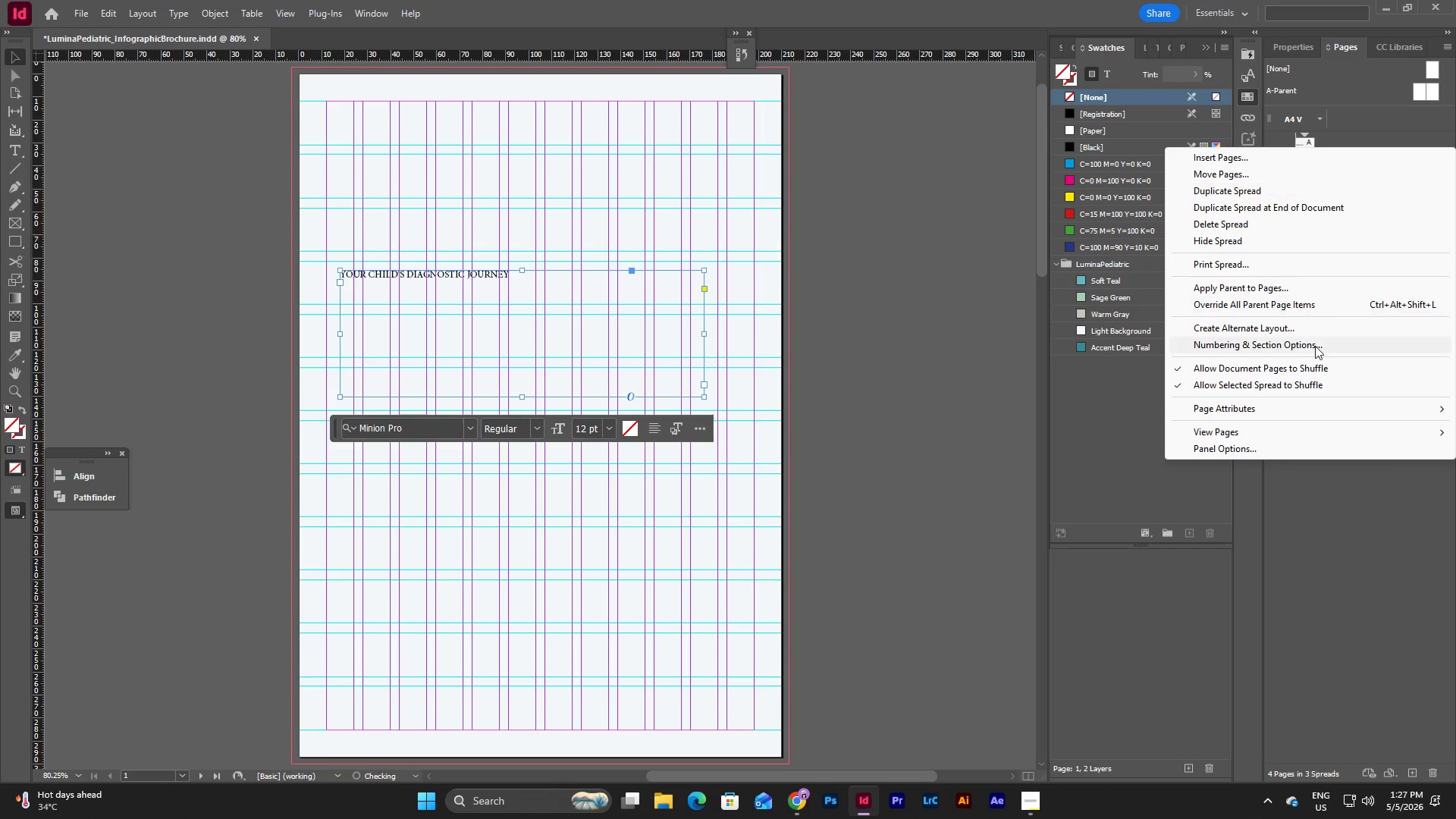 
left_click([1314, 365])
 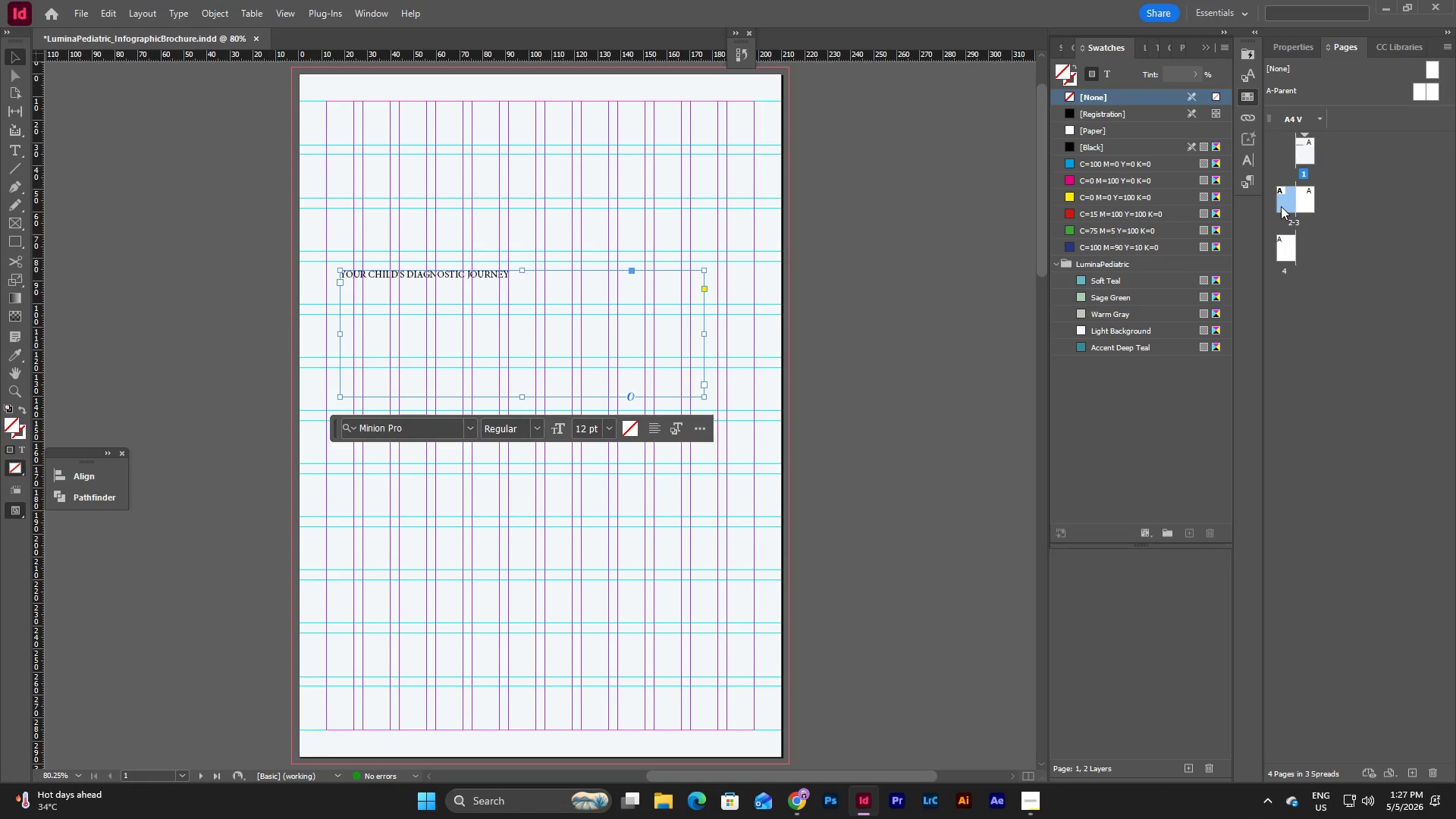 
left_click_drag(start_coordinate=[1281, 206], to_coordinate=[1314, 158])
 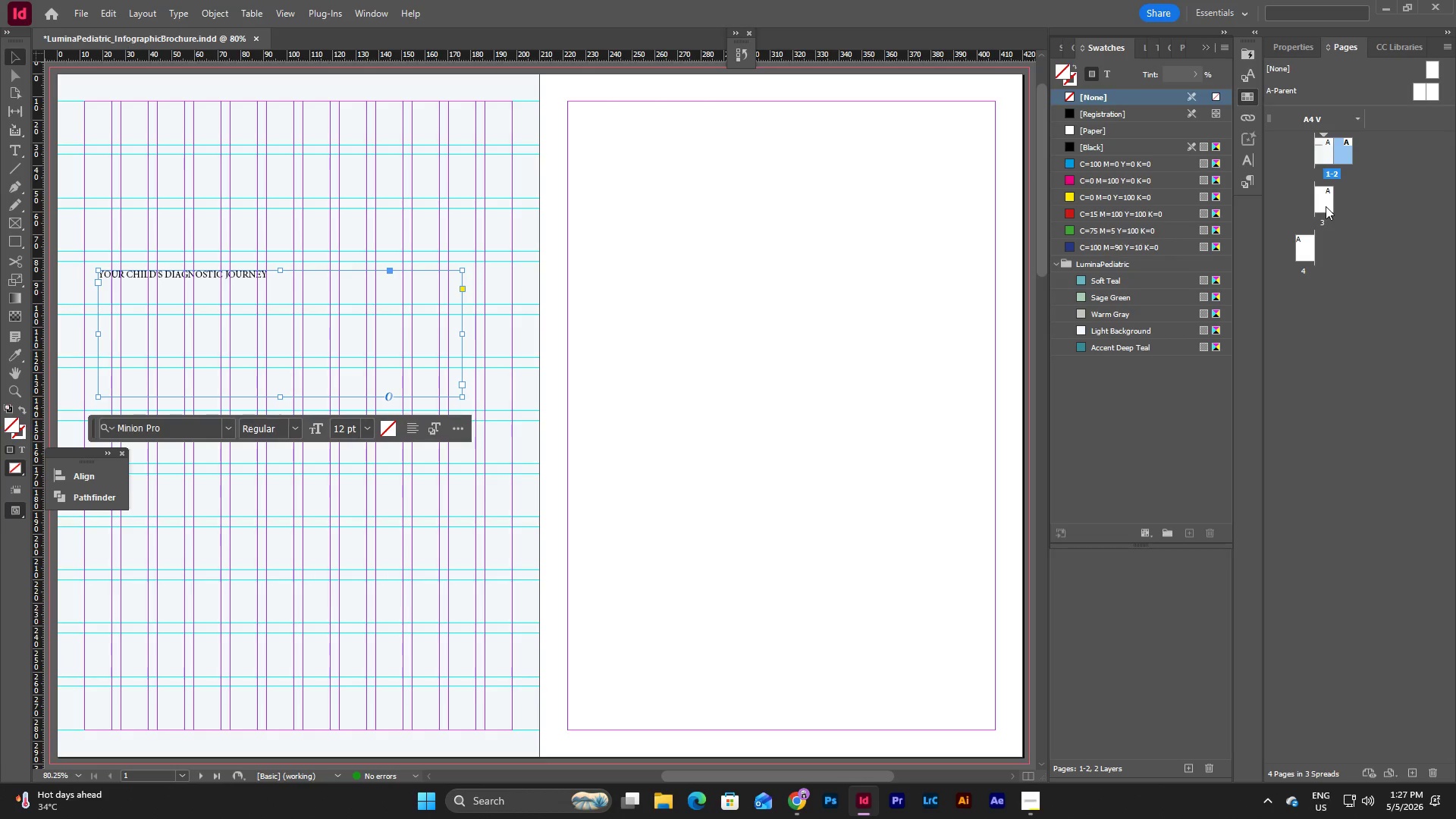 
left_click_drag(start_coordinate=[1320, 205], to_coordinate=[1353, 162])
 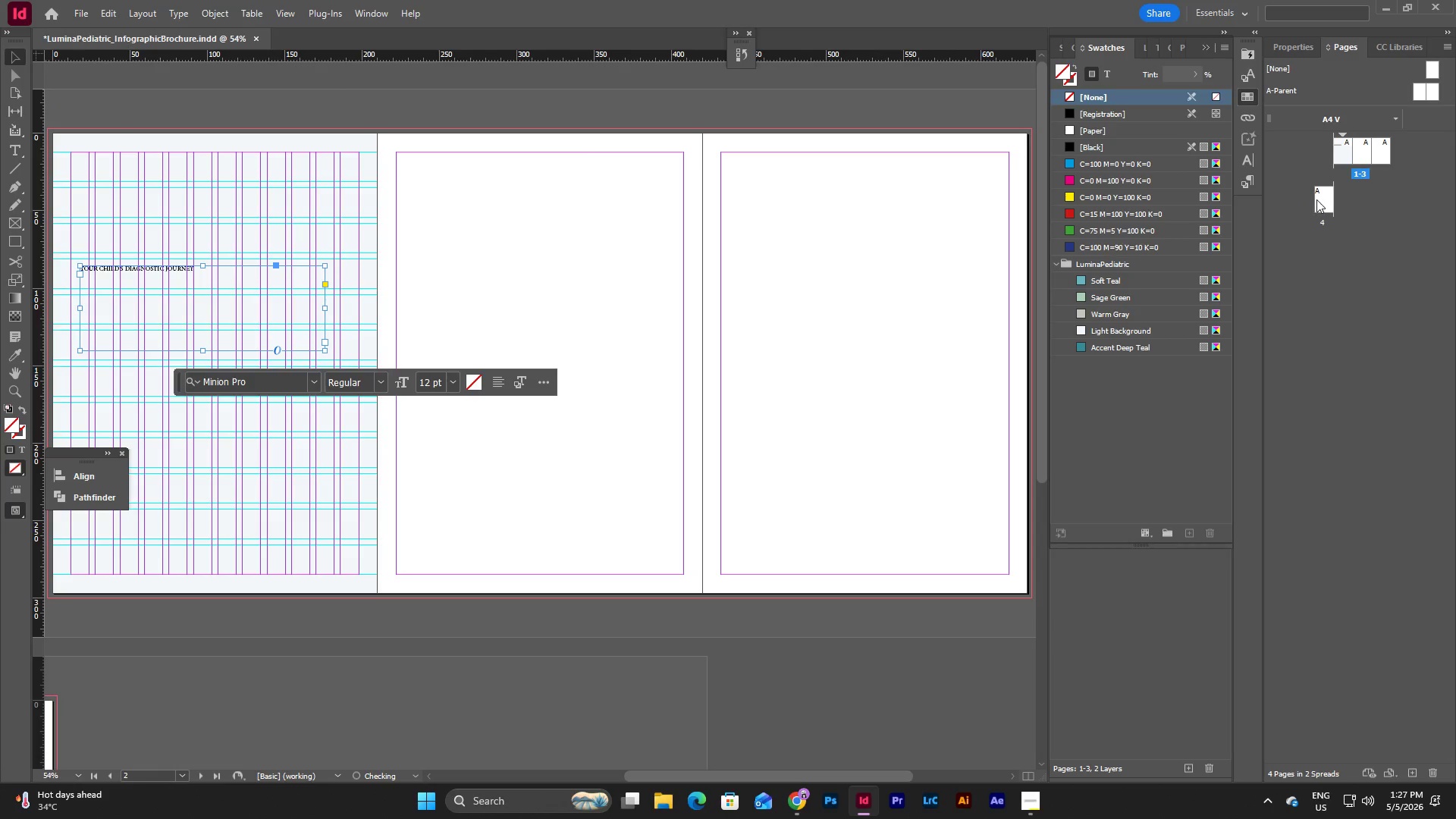 
left_click_drag(start_coordinate=[1319, 199], to_coordinate=[1389, 158])
 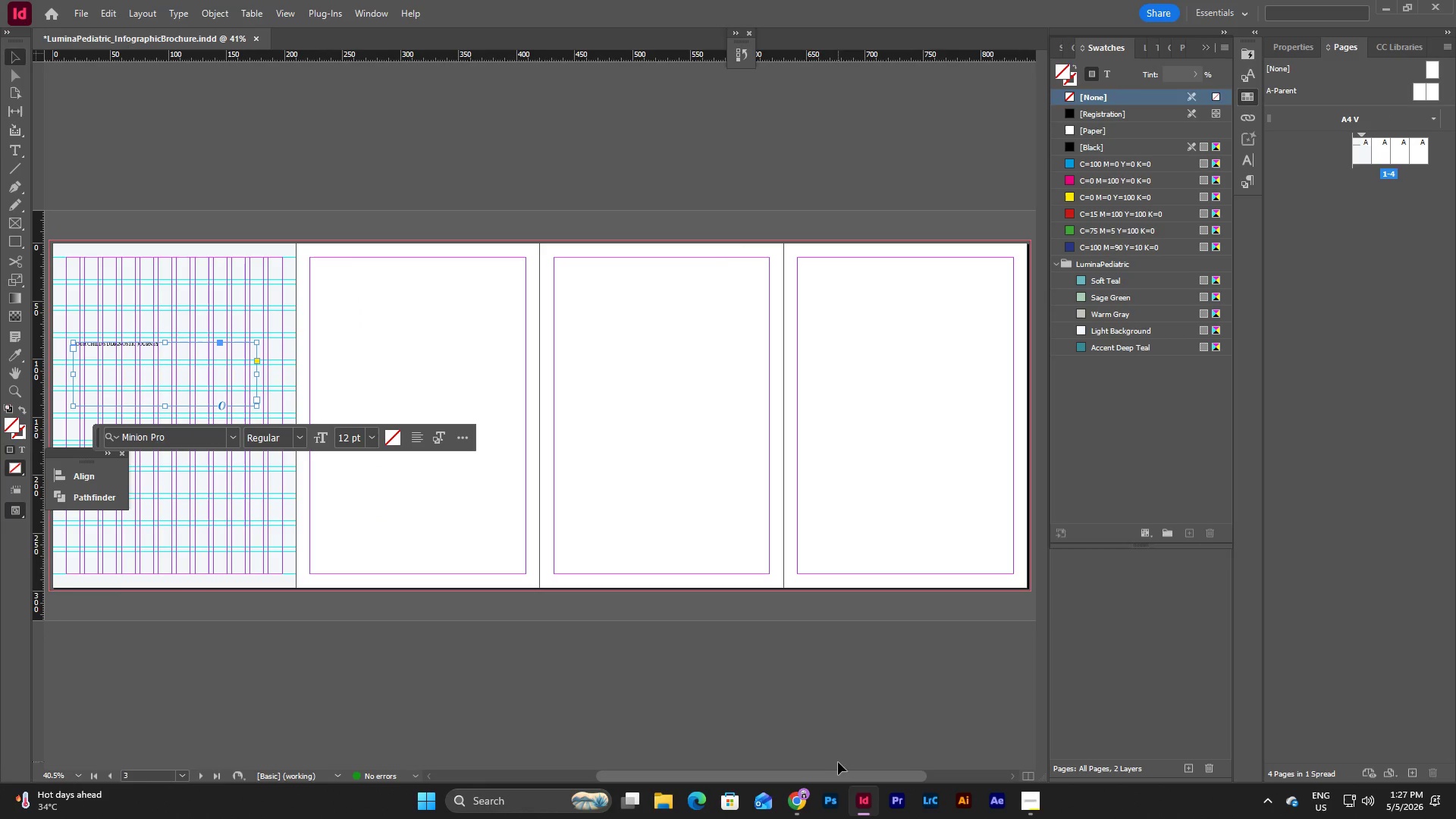 
left_click_drag(start_coordinate=[843, 774], to_coordinate=[694, 770])
 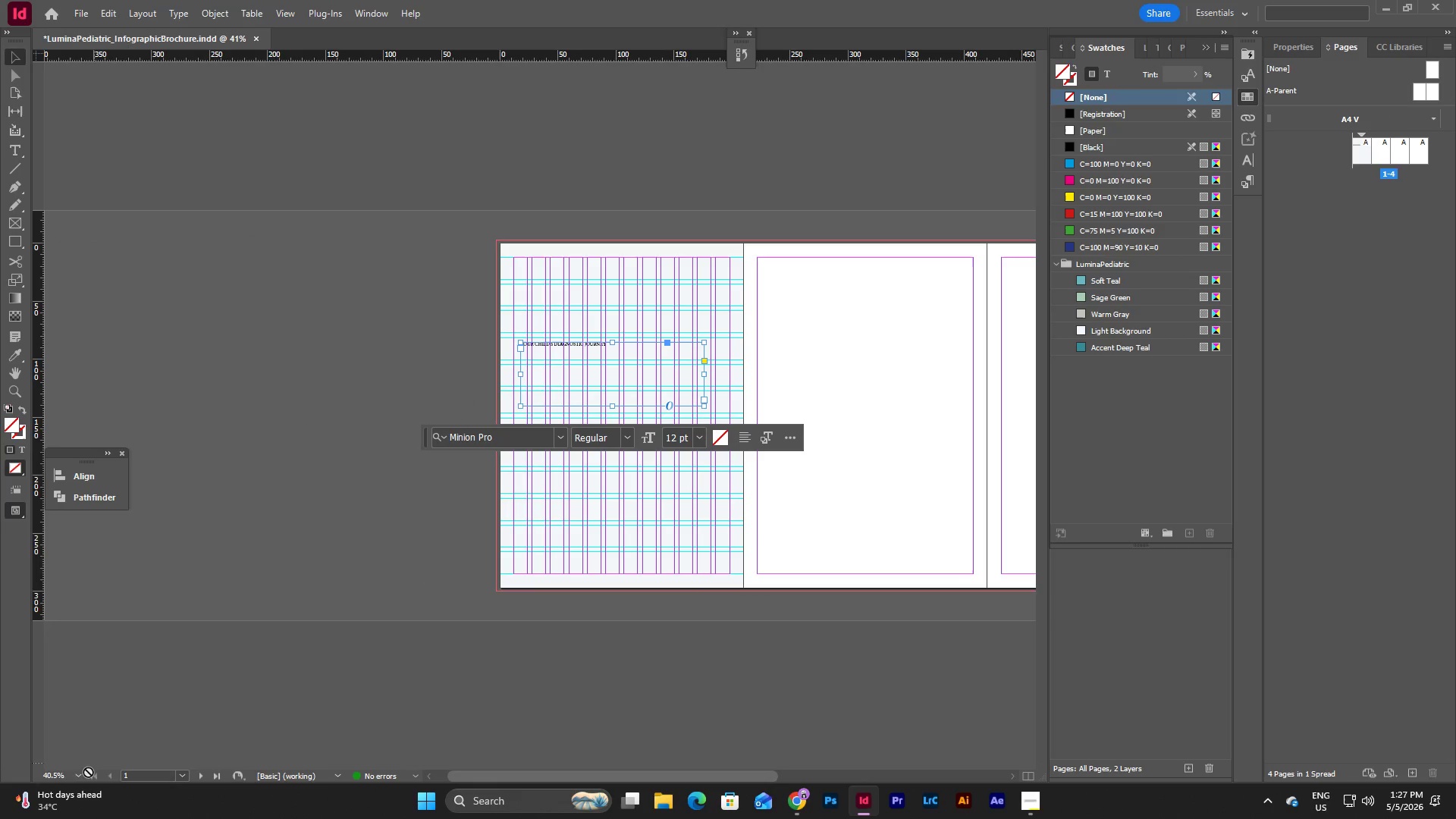 
left_click([77, 780])
 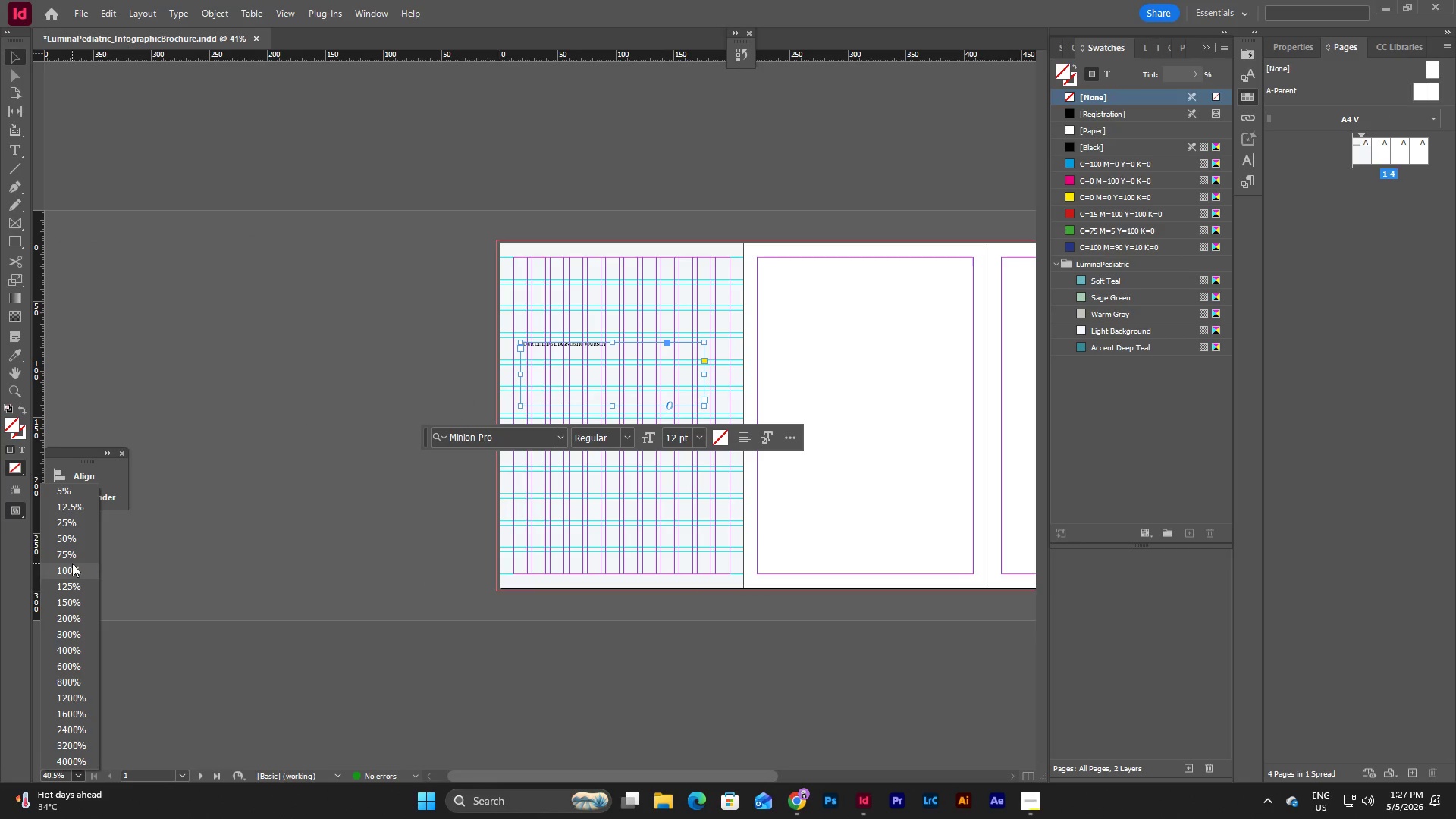 
left_click([73, 573])
 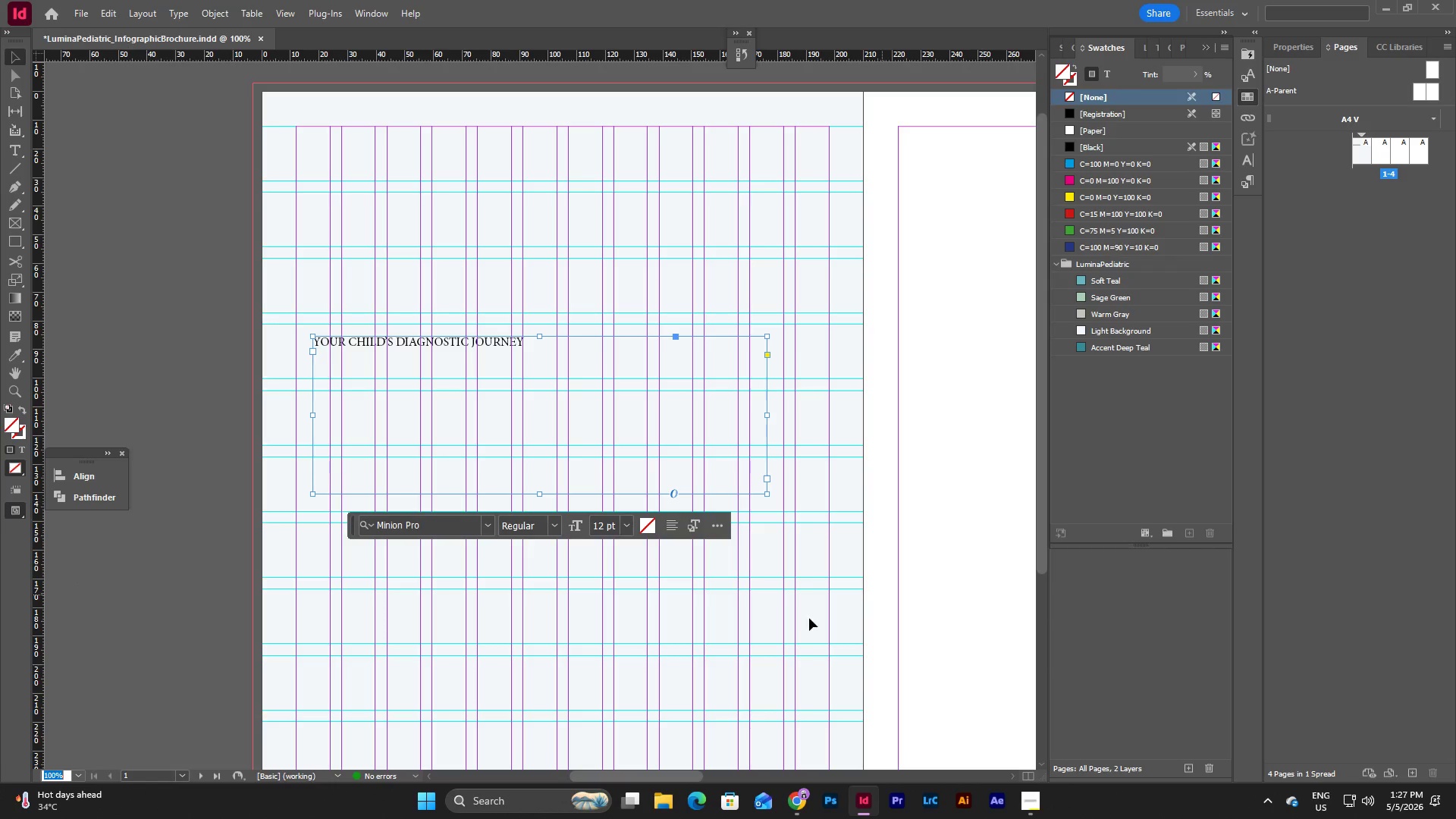 
key(Escape)
 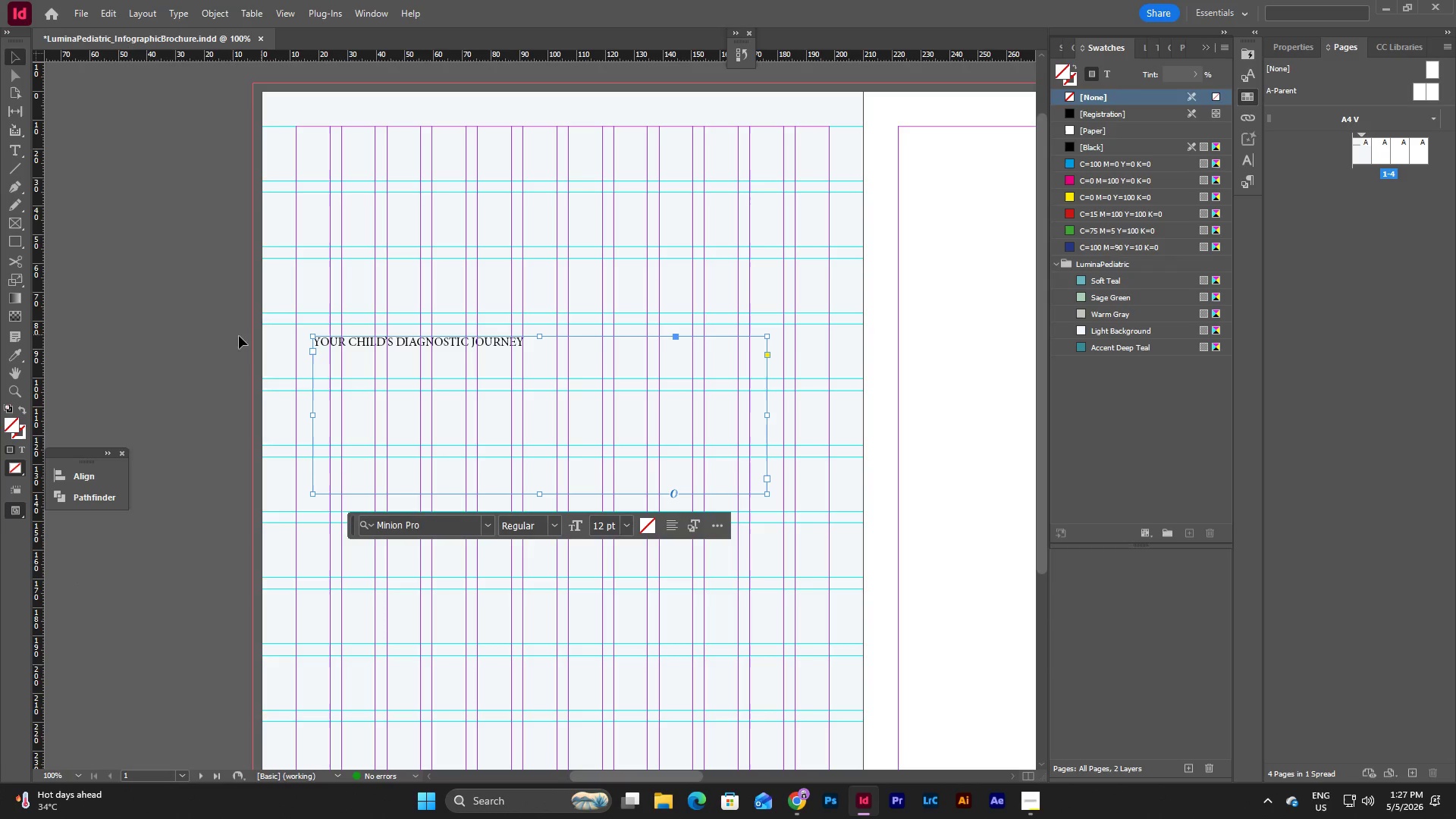 
left_click([202, 331])
 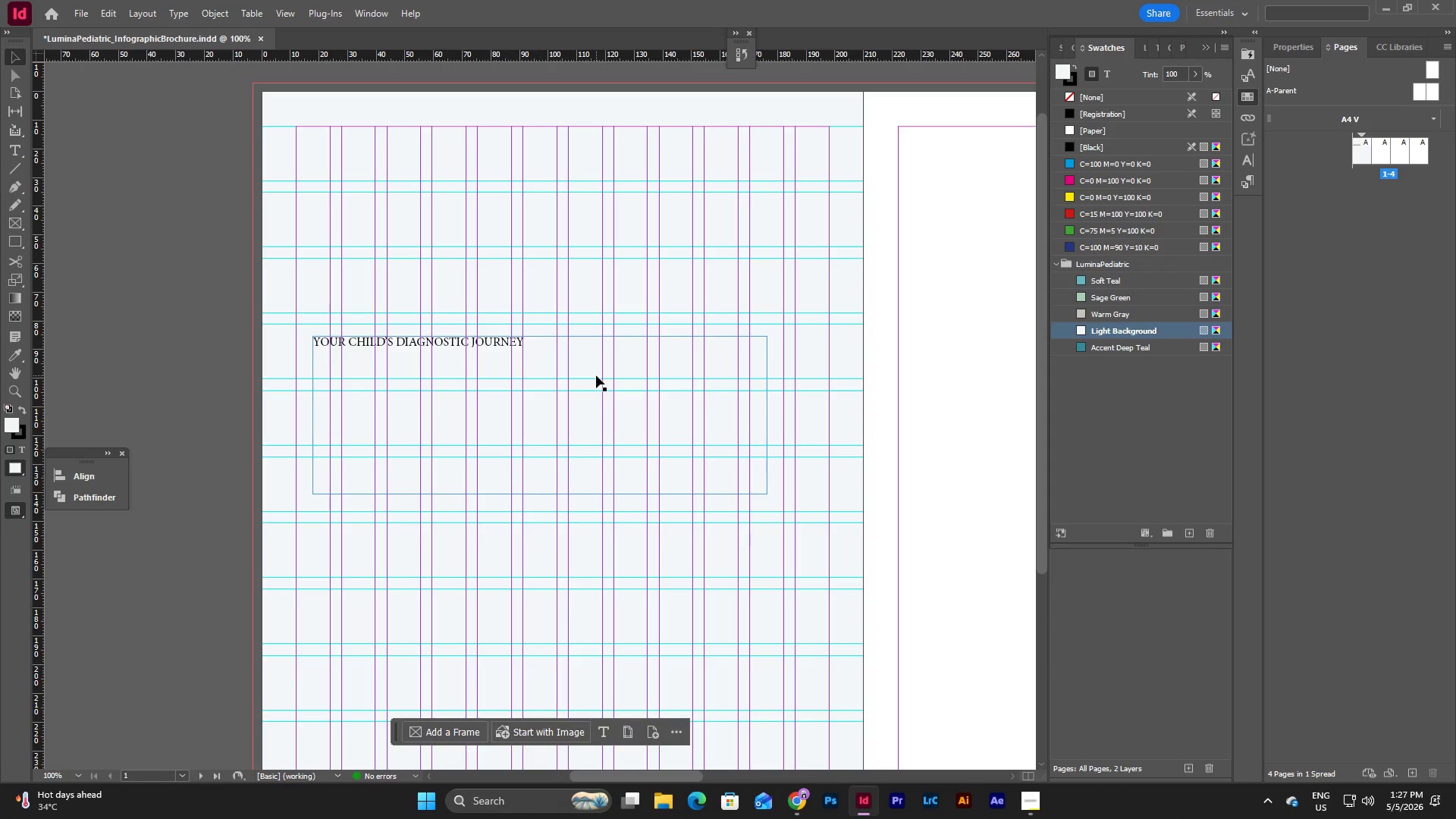 
left_click([596, 375])
 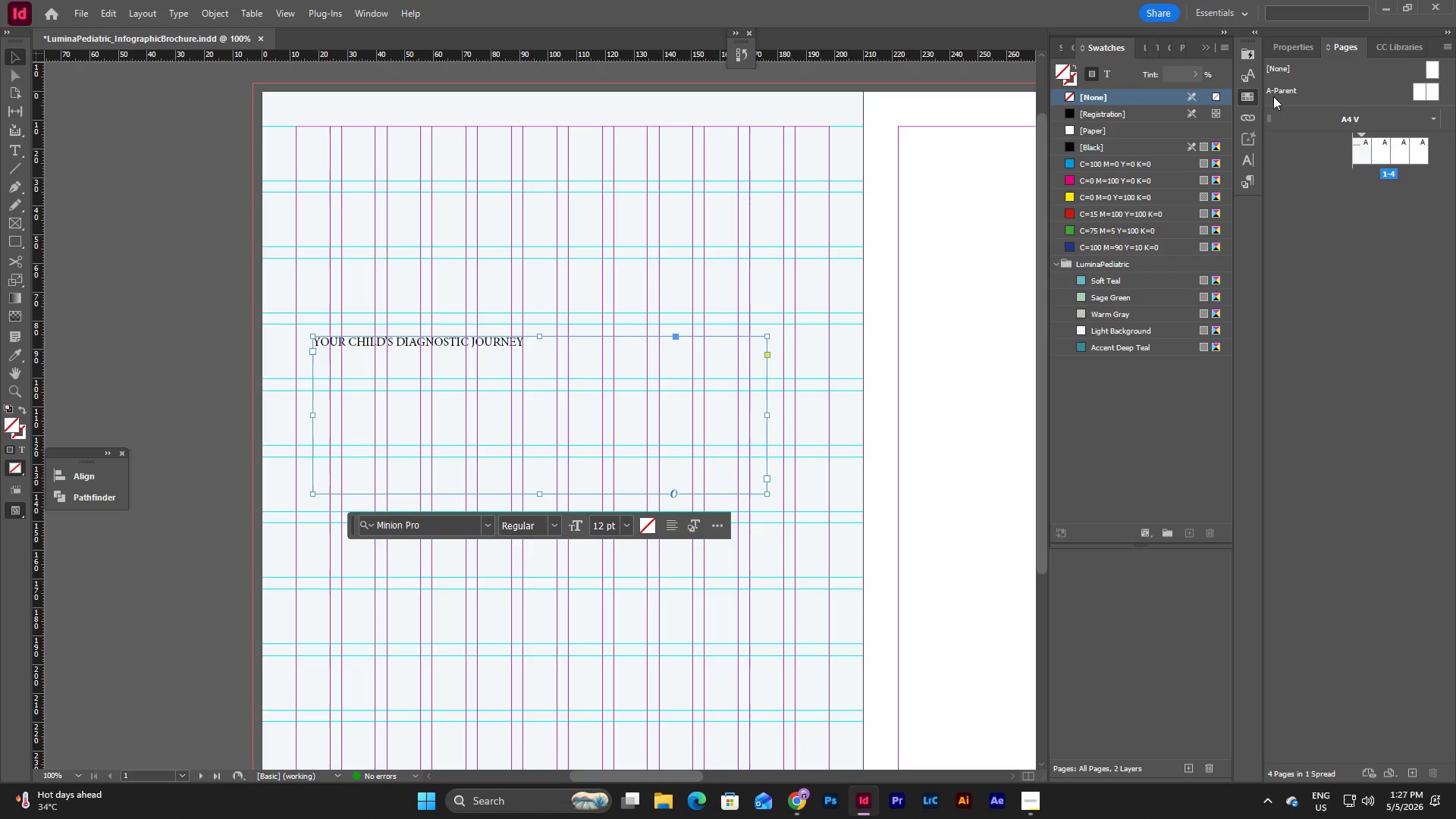 
wait(5.64)
 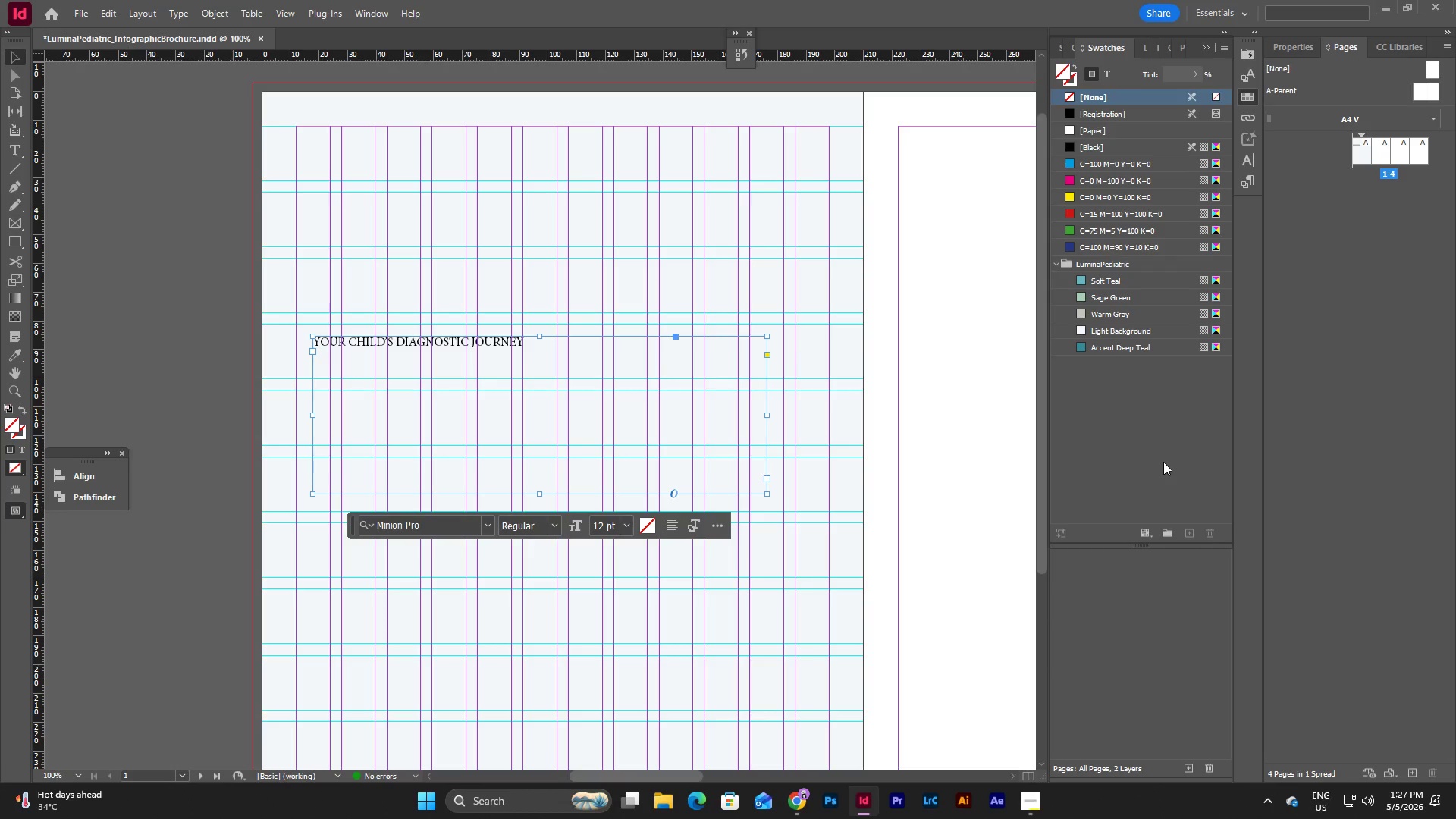 
left_click([1247, 184])
 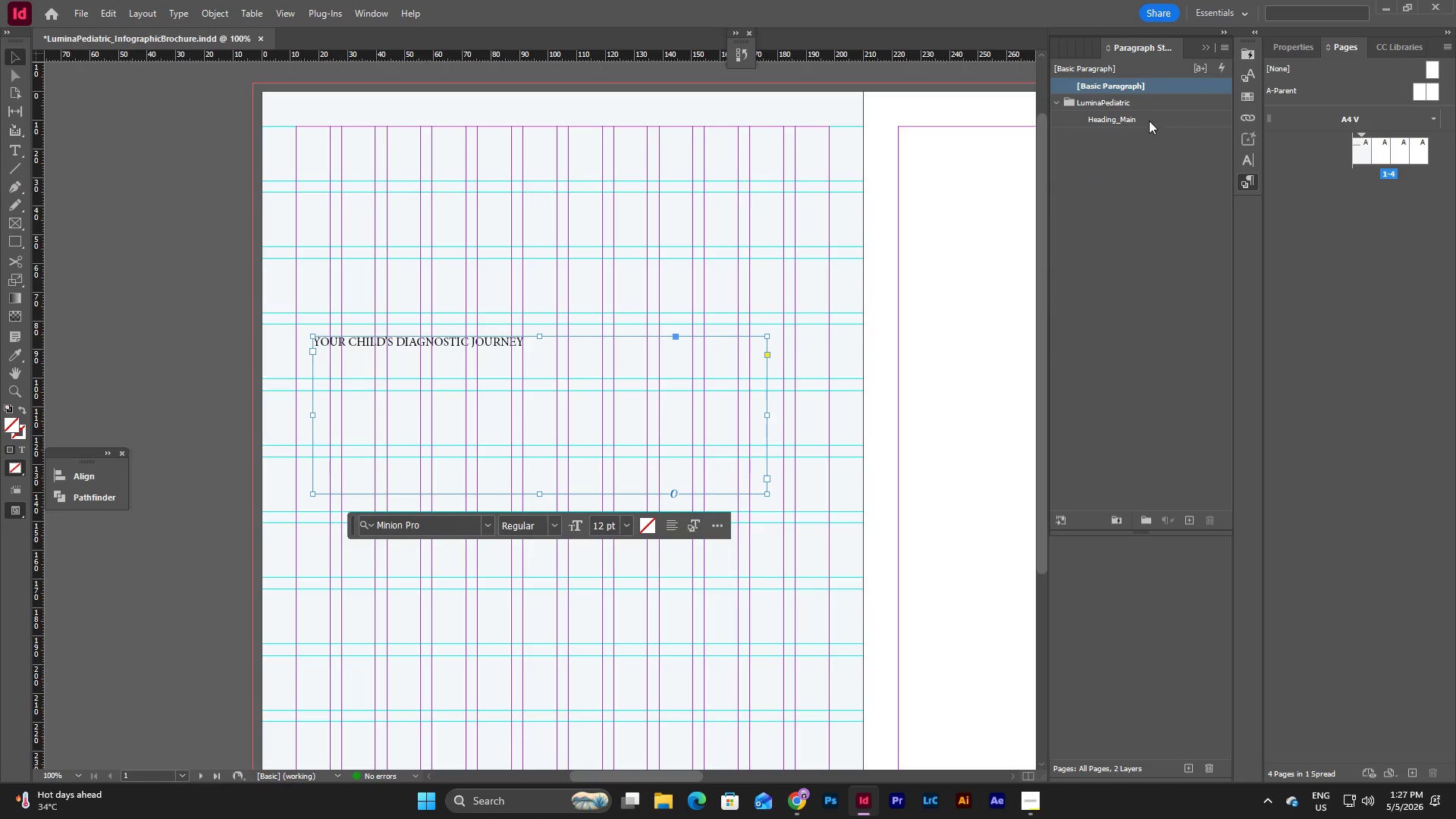 
left_click([1145, 115])
 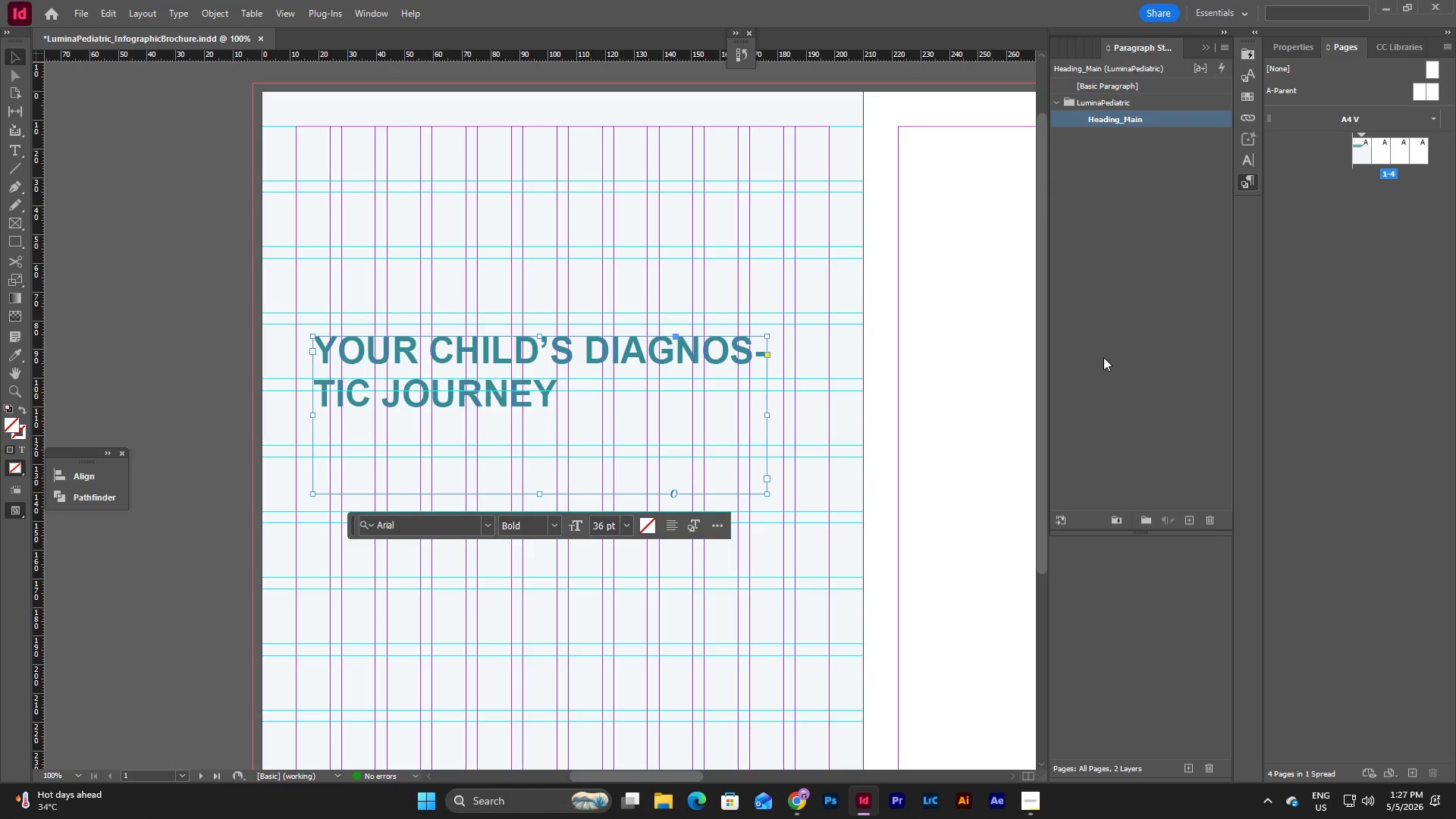 
key(Escape)
 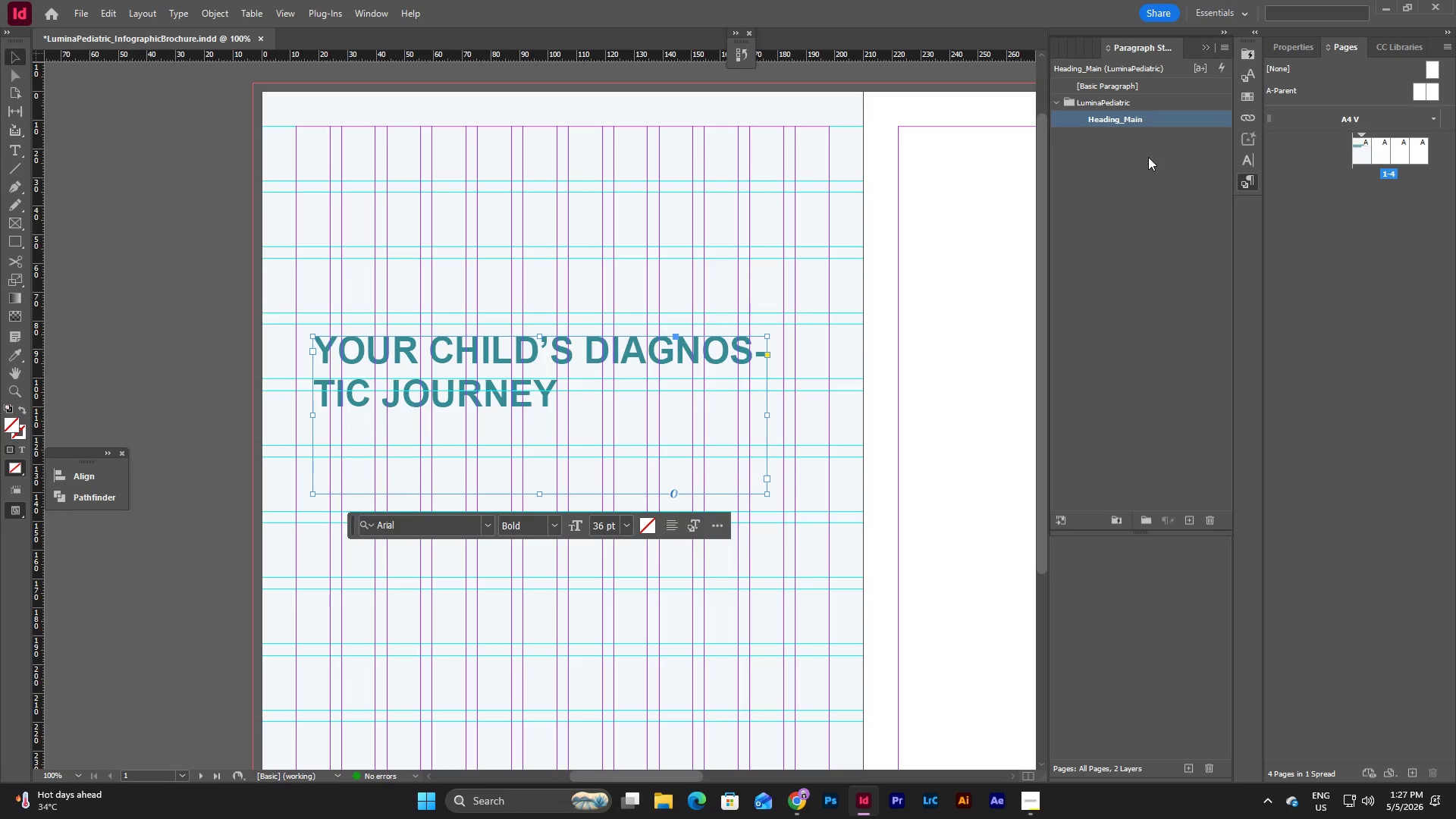 
double_click([1145, 119])
 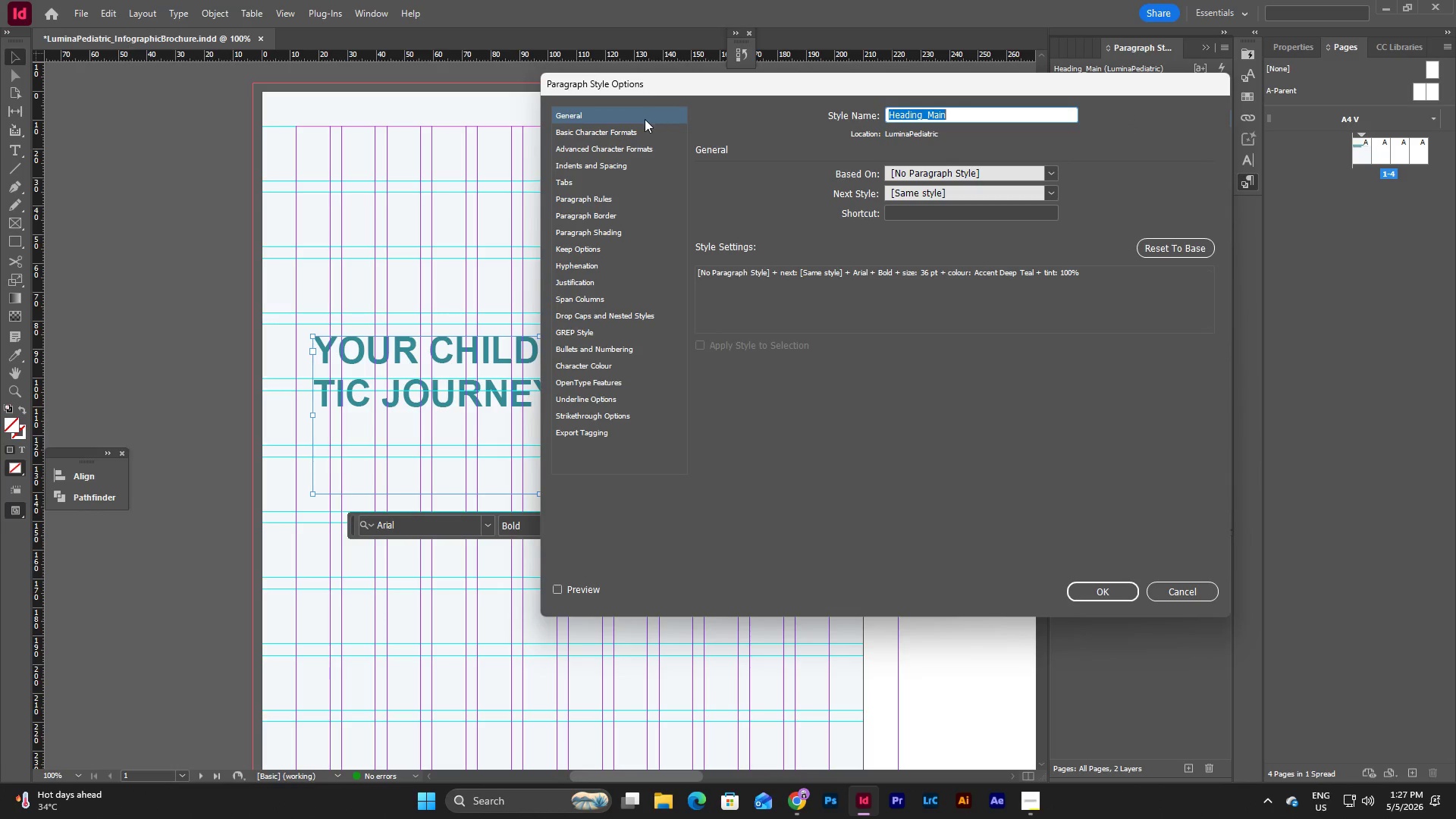 
left_click([632, 127])
 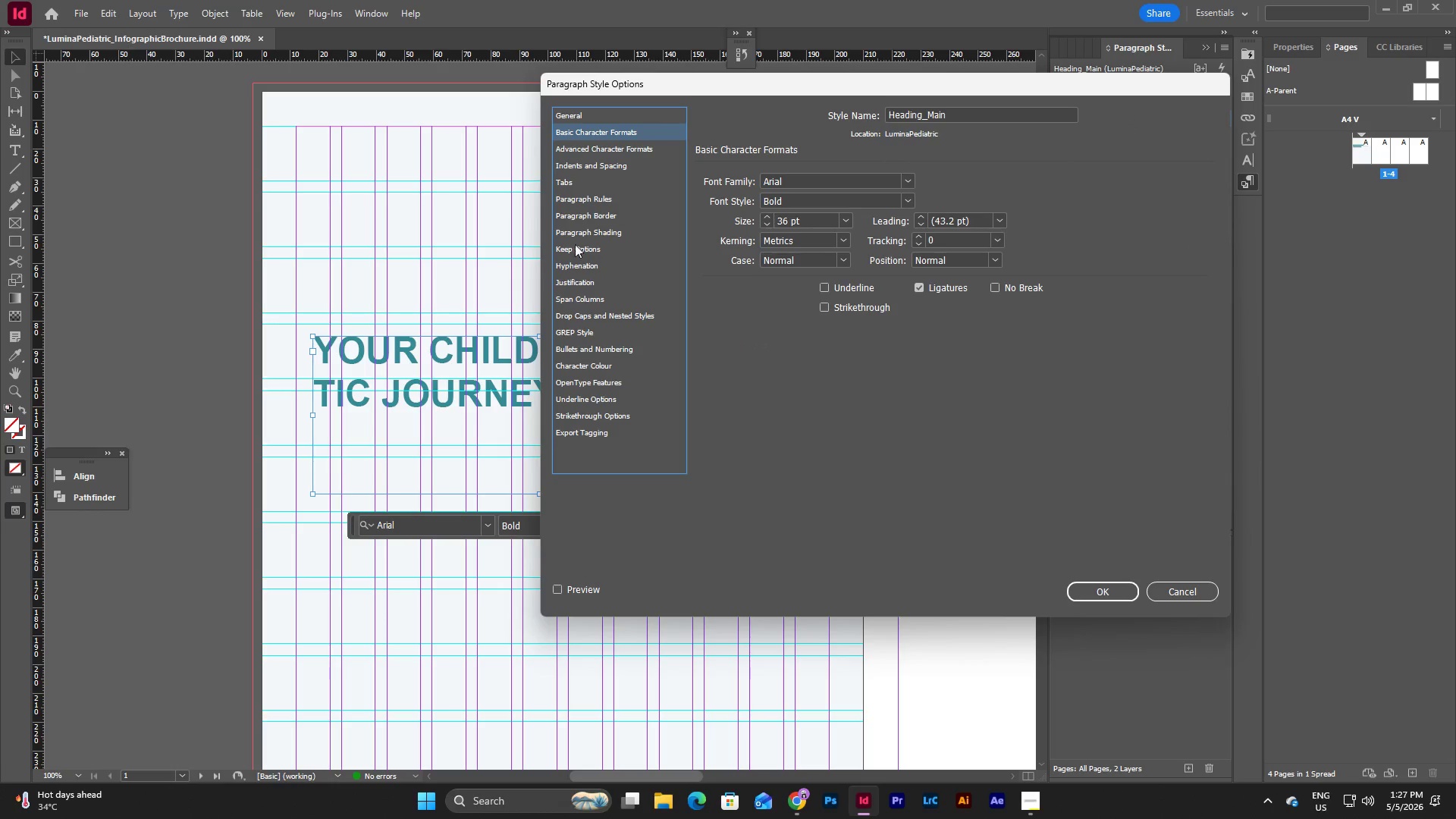 
left_click([576, 267])
 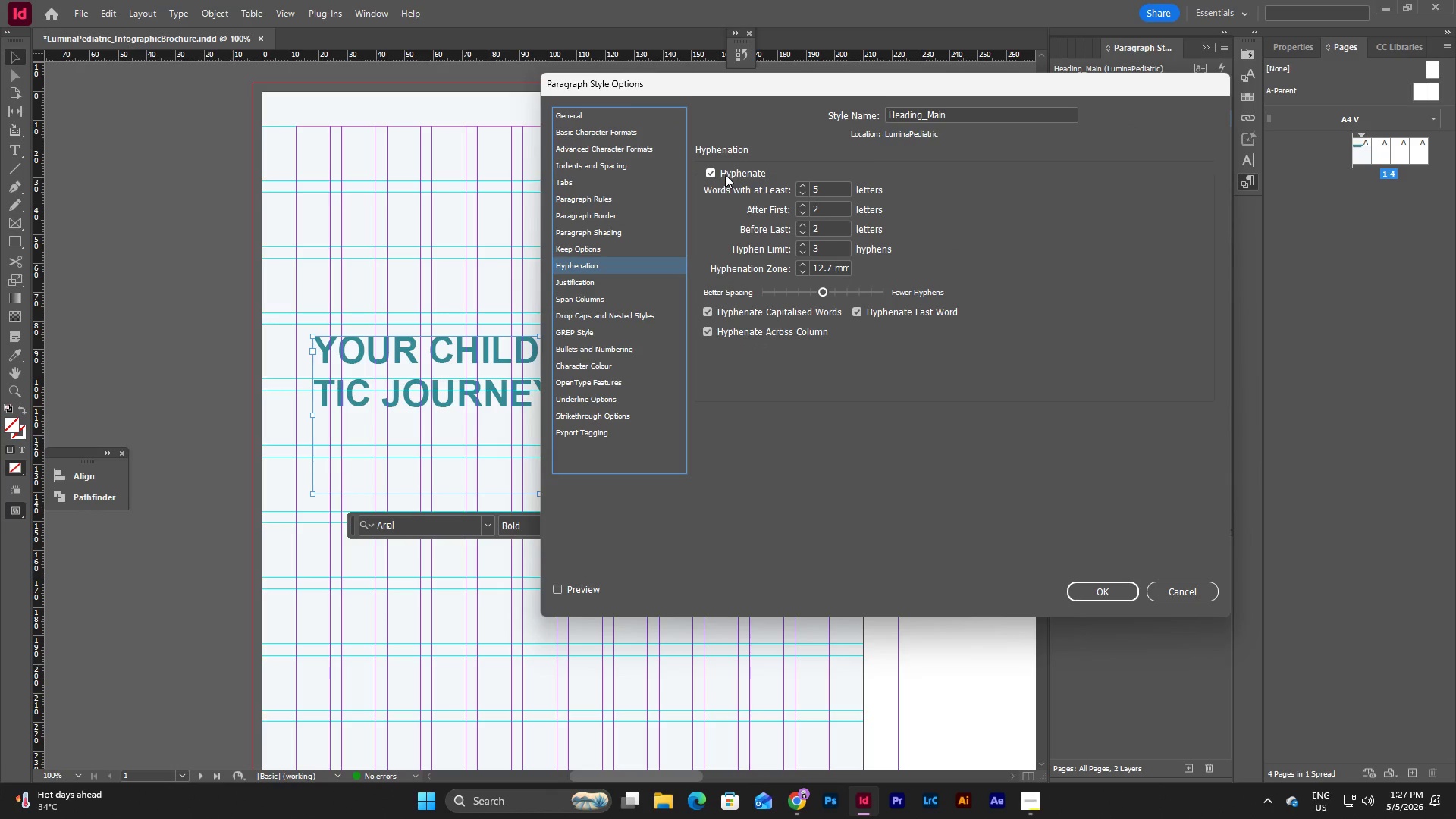 
left_click([717, 171])
 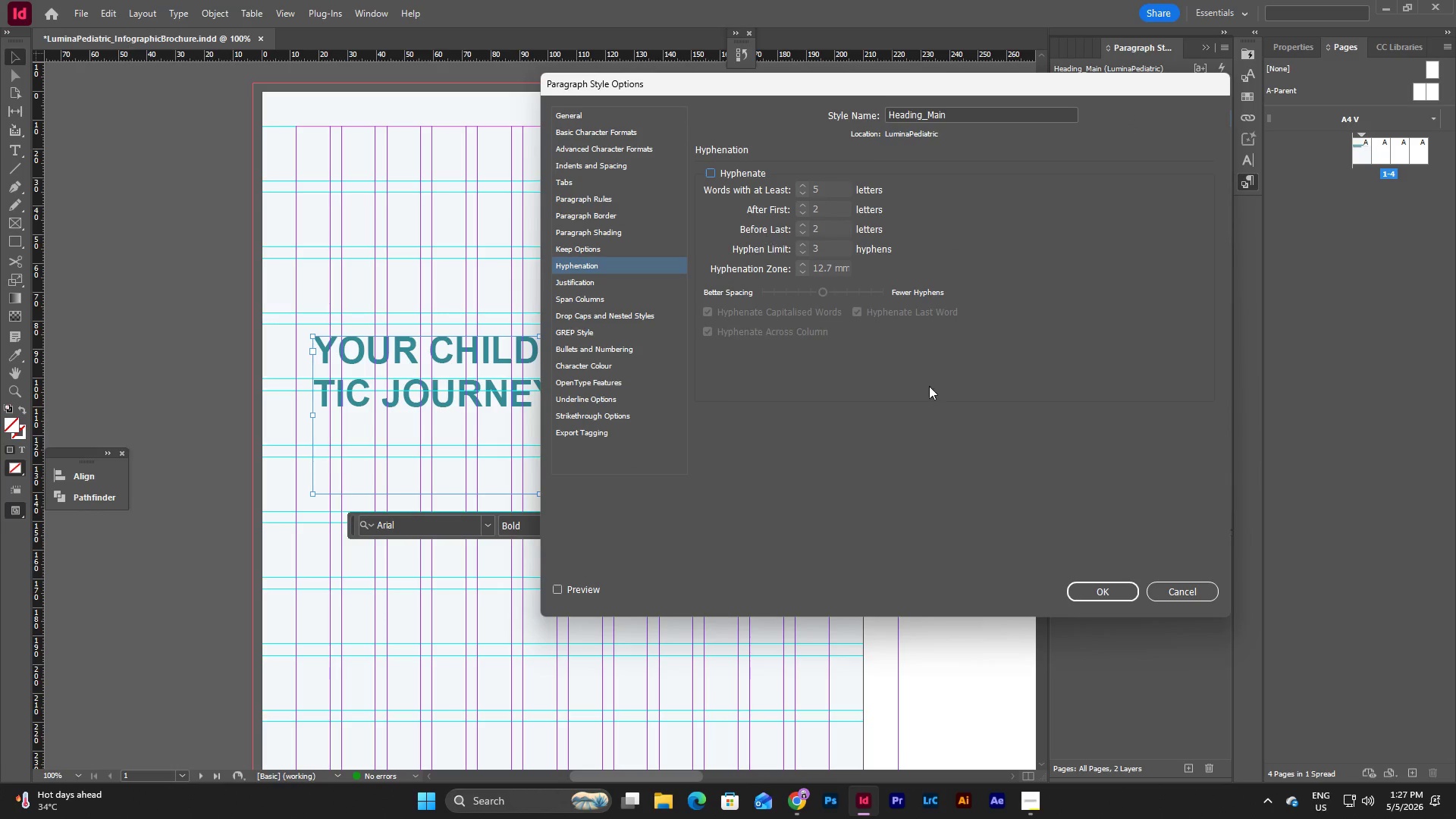 
left_click([1098, 601])
 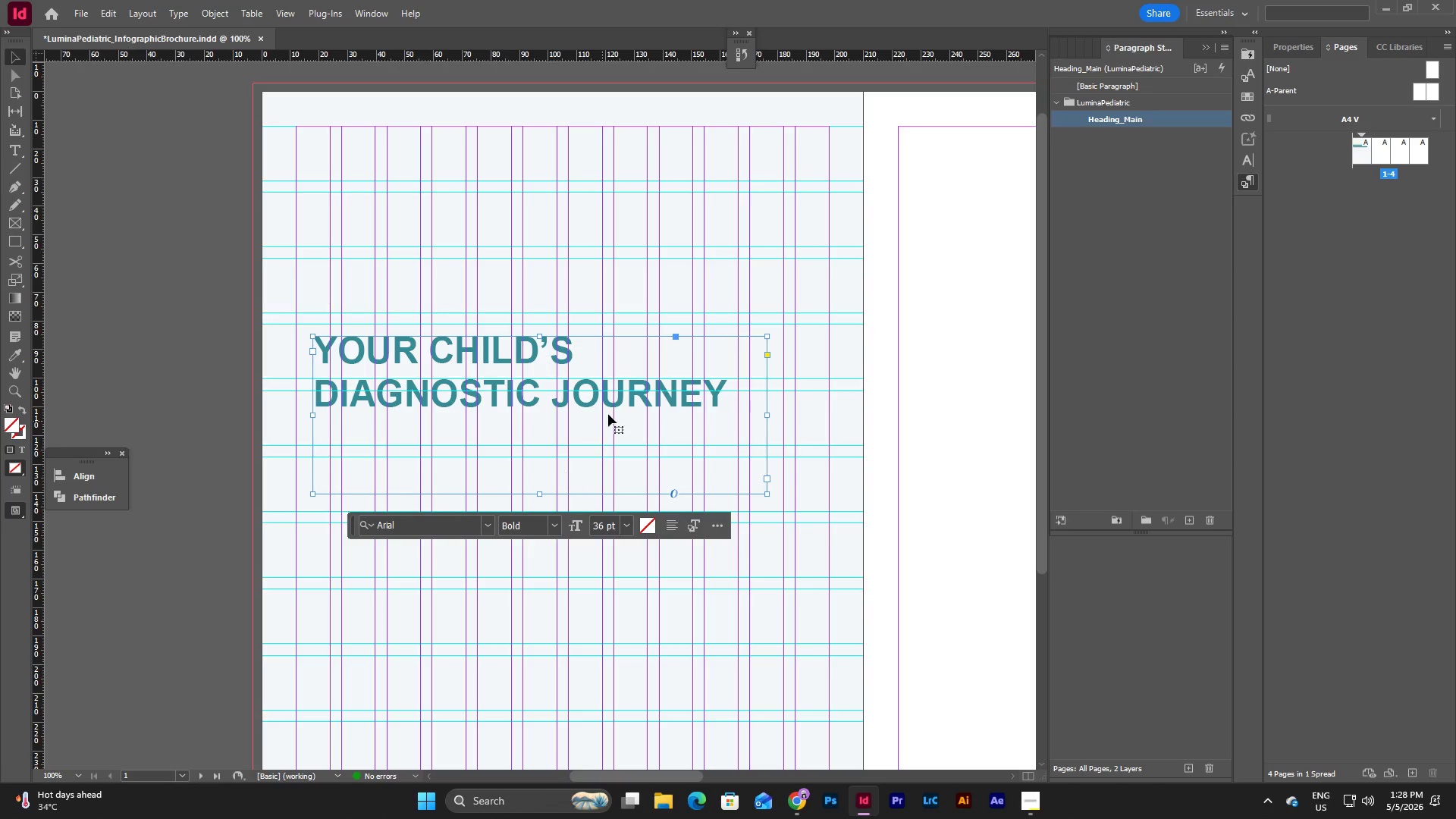 
wait(5.05)
 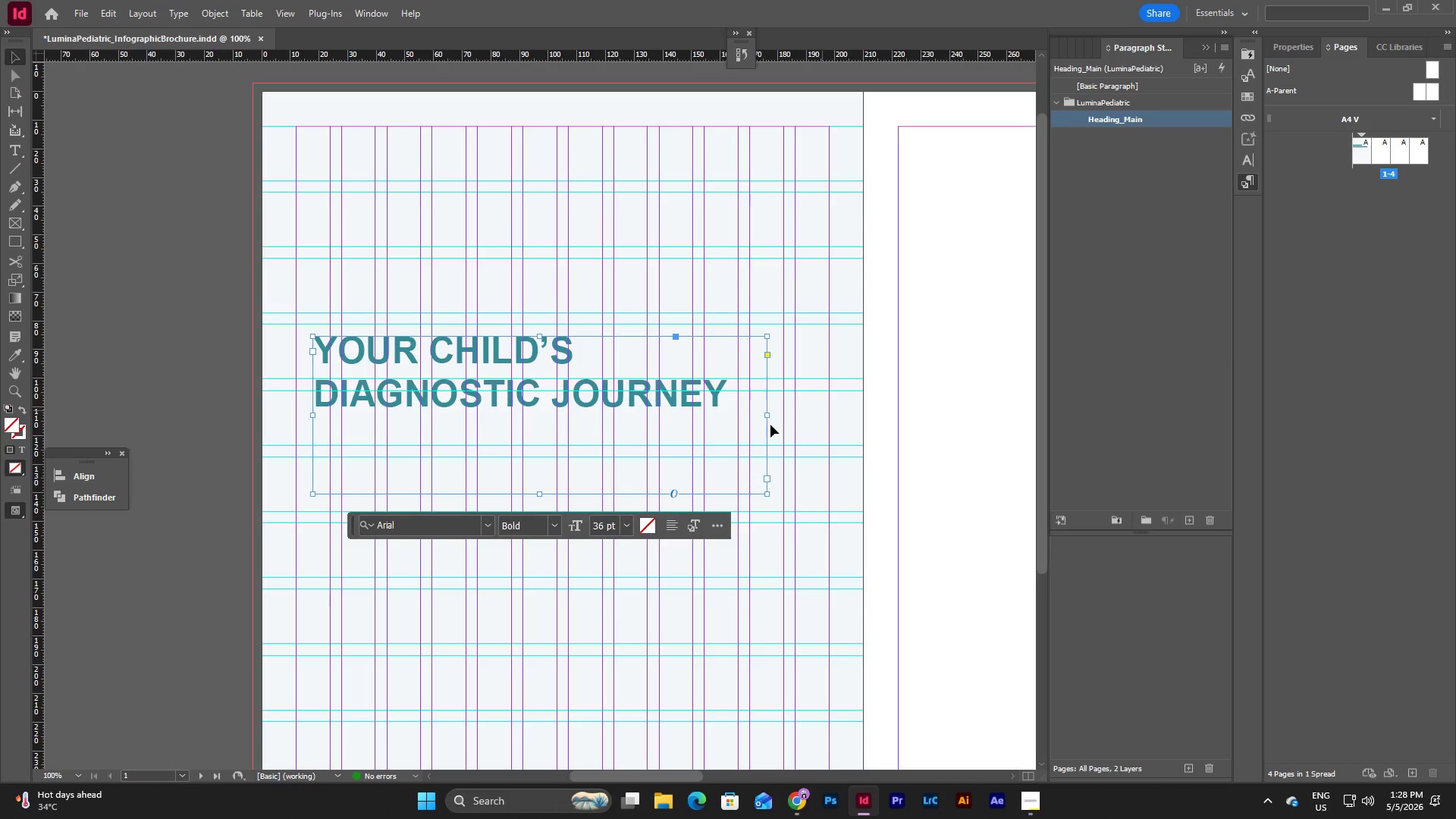 
double_click([1121, 119])
 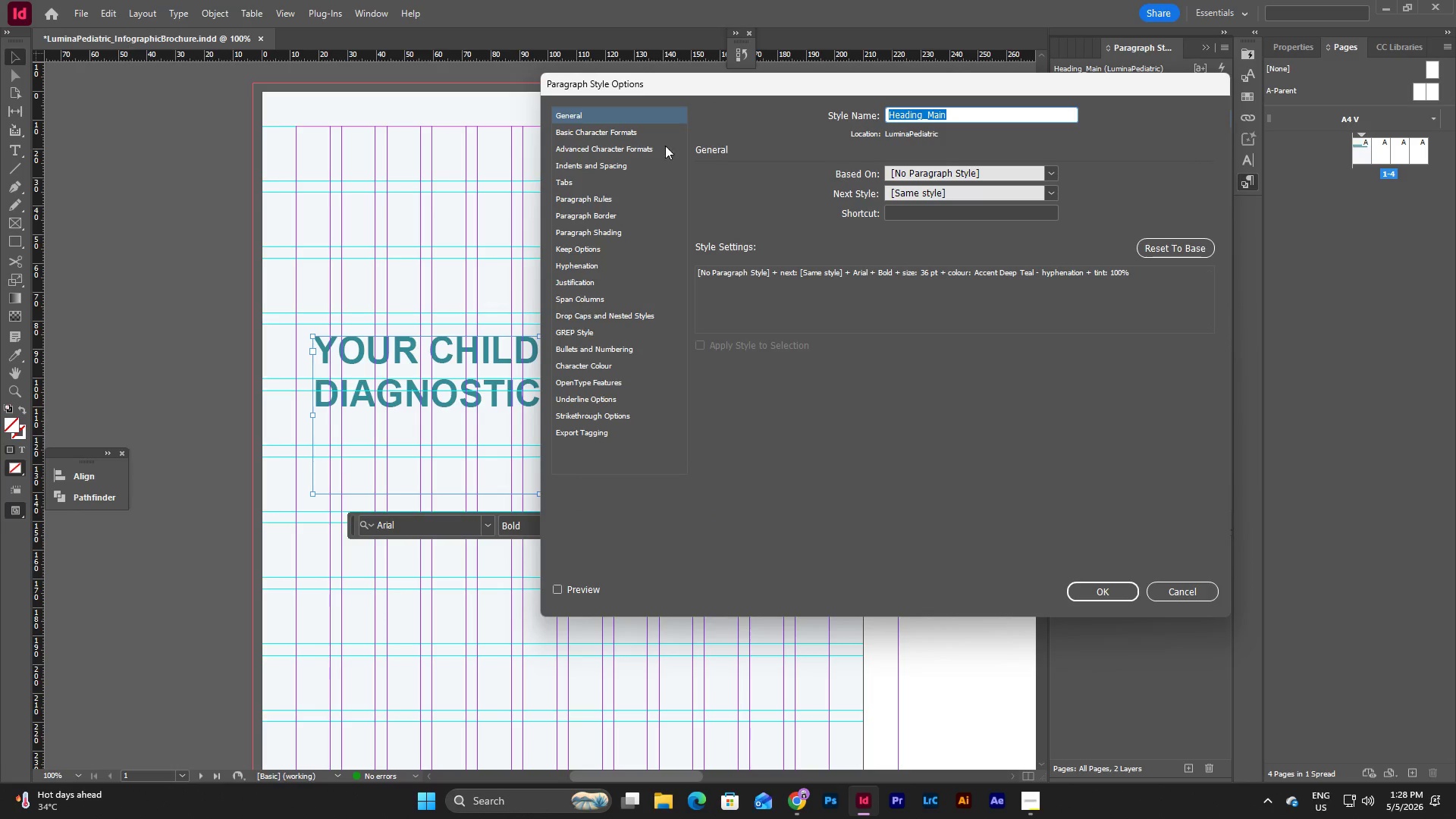 
left_click([583, 128])
 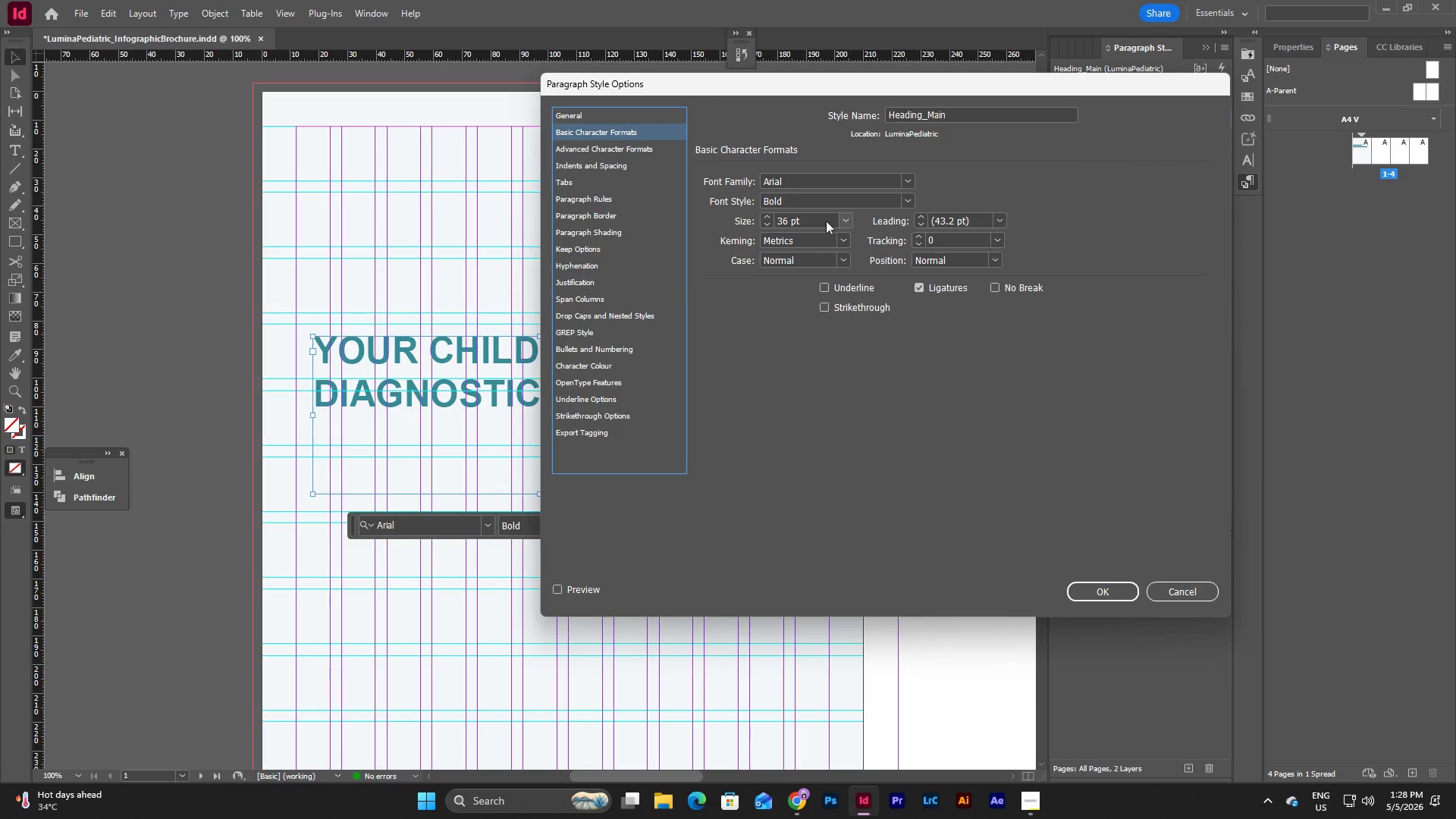 
left_click([847, 221])
 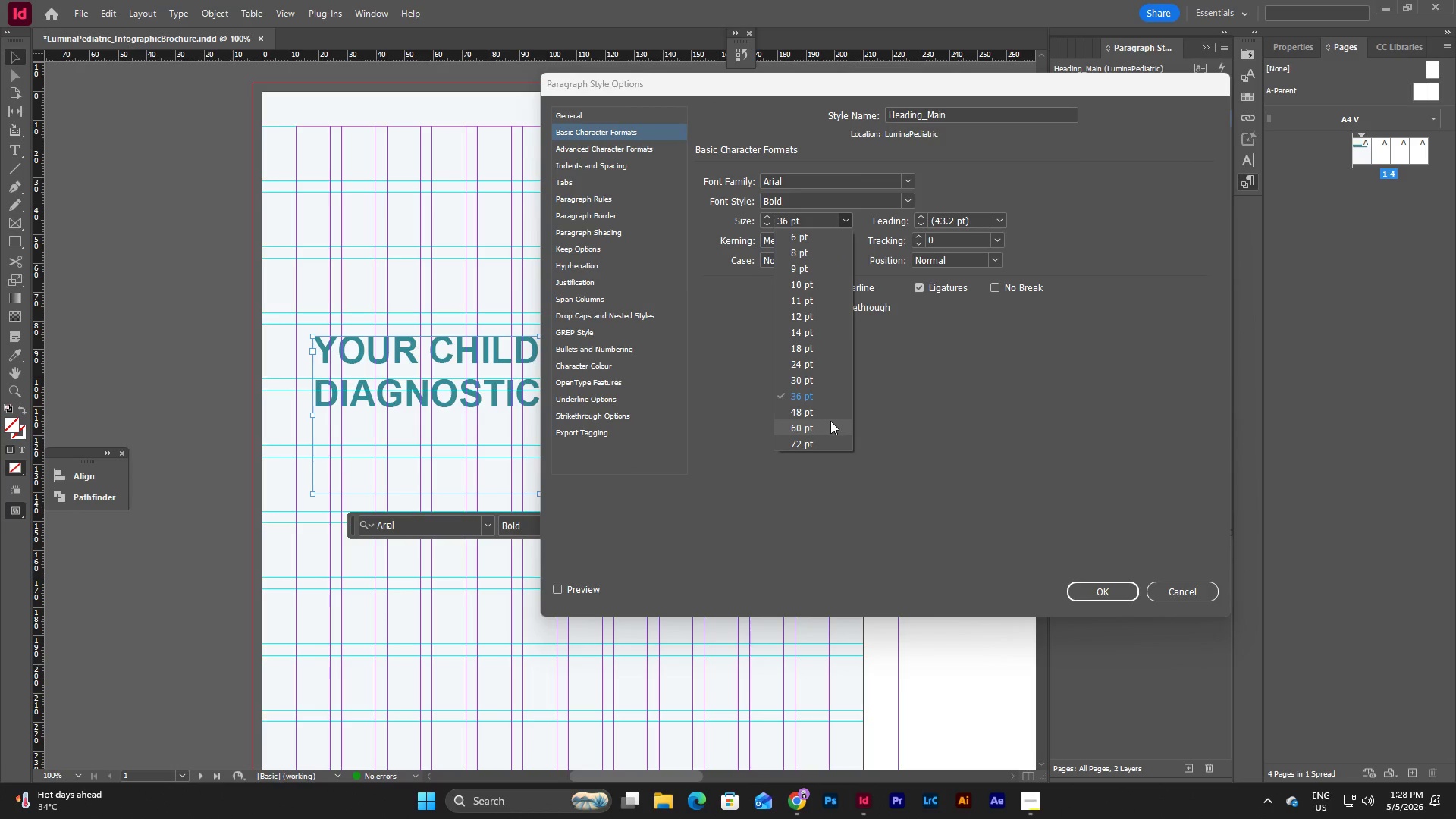 
left_click([821, 413])
 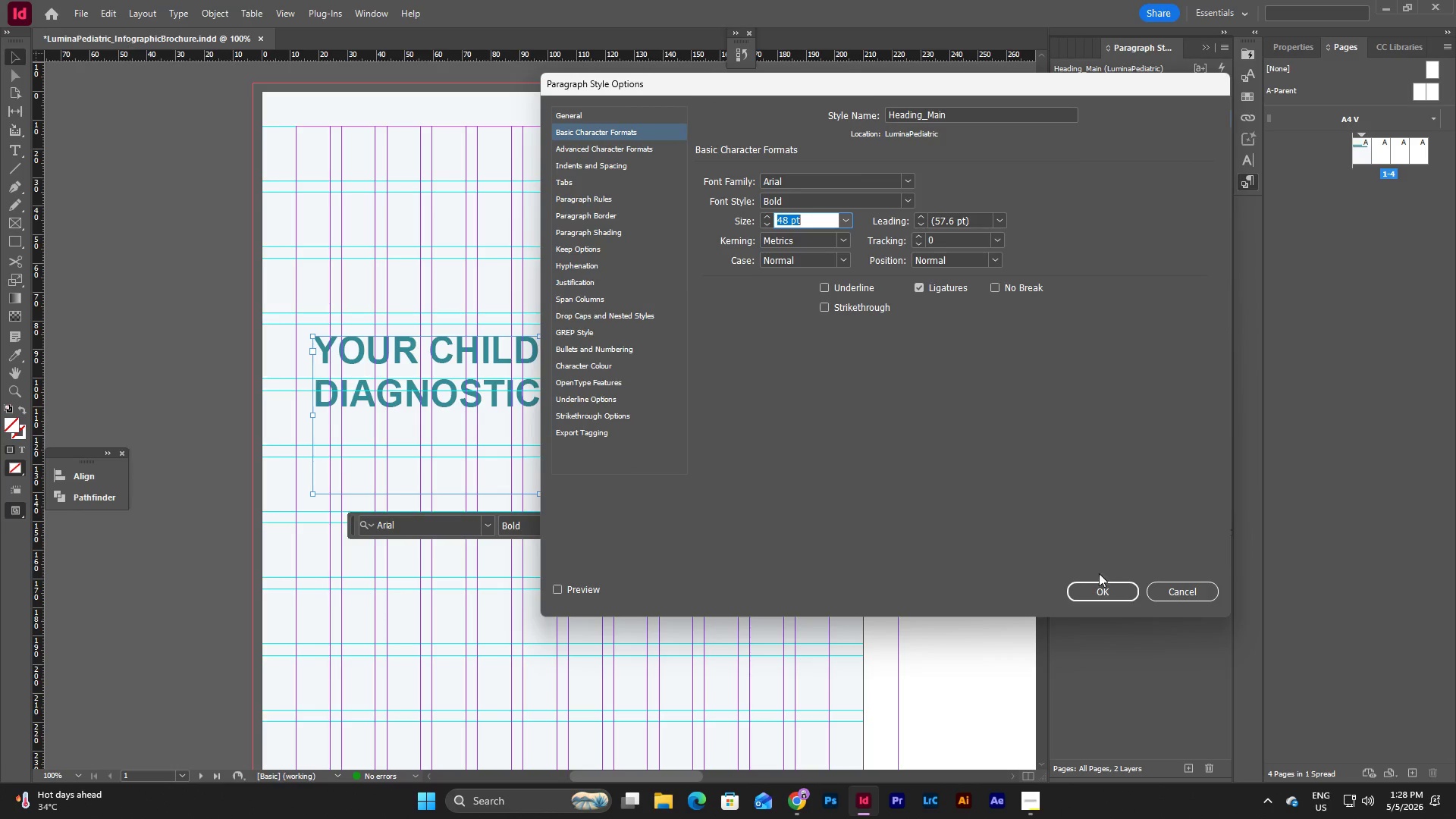 
left_click([1105, 584])
 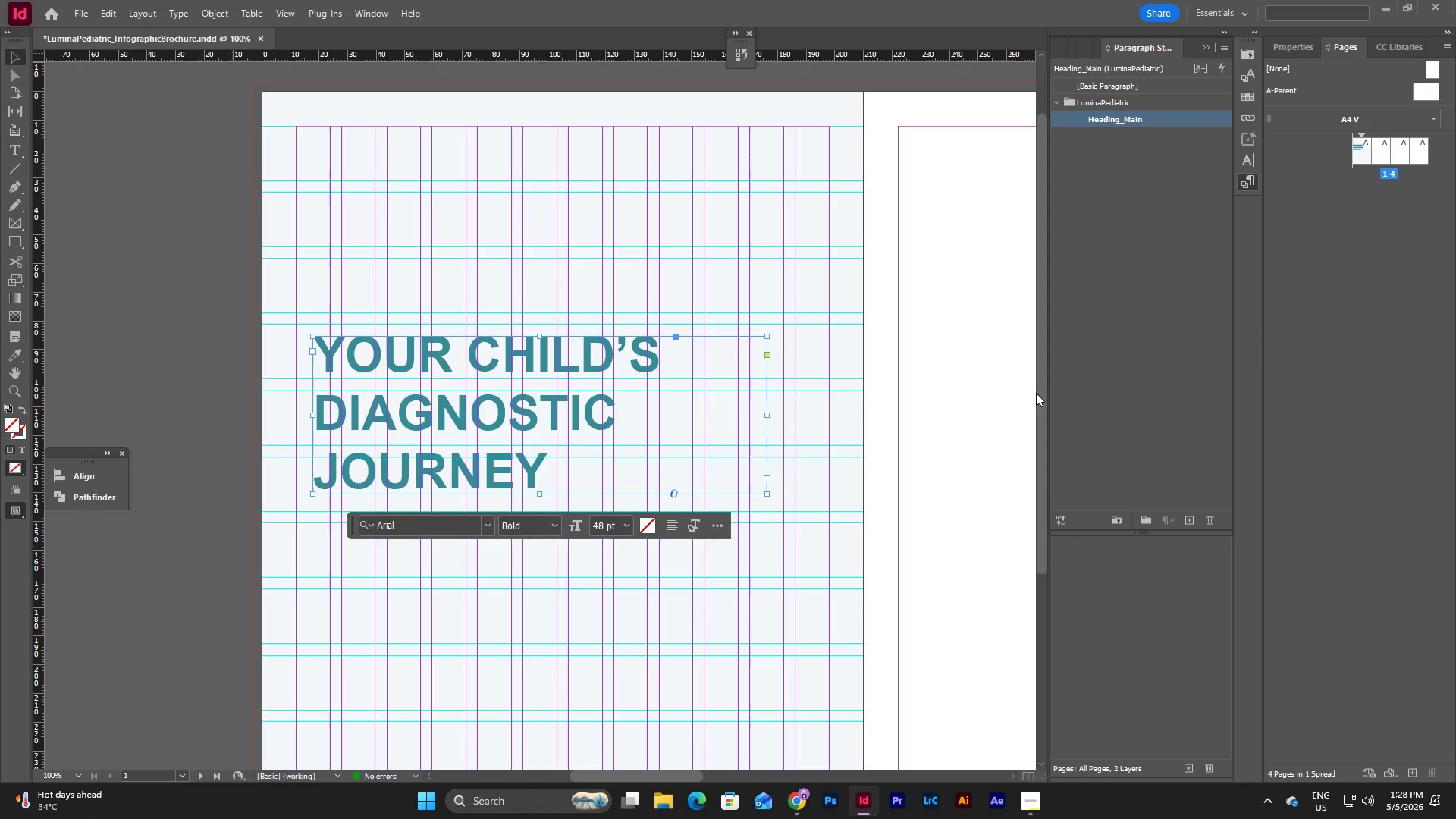 
double_click([1134, 117])
 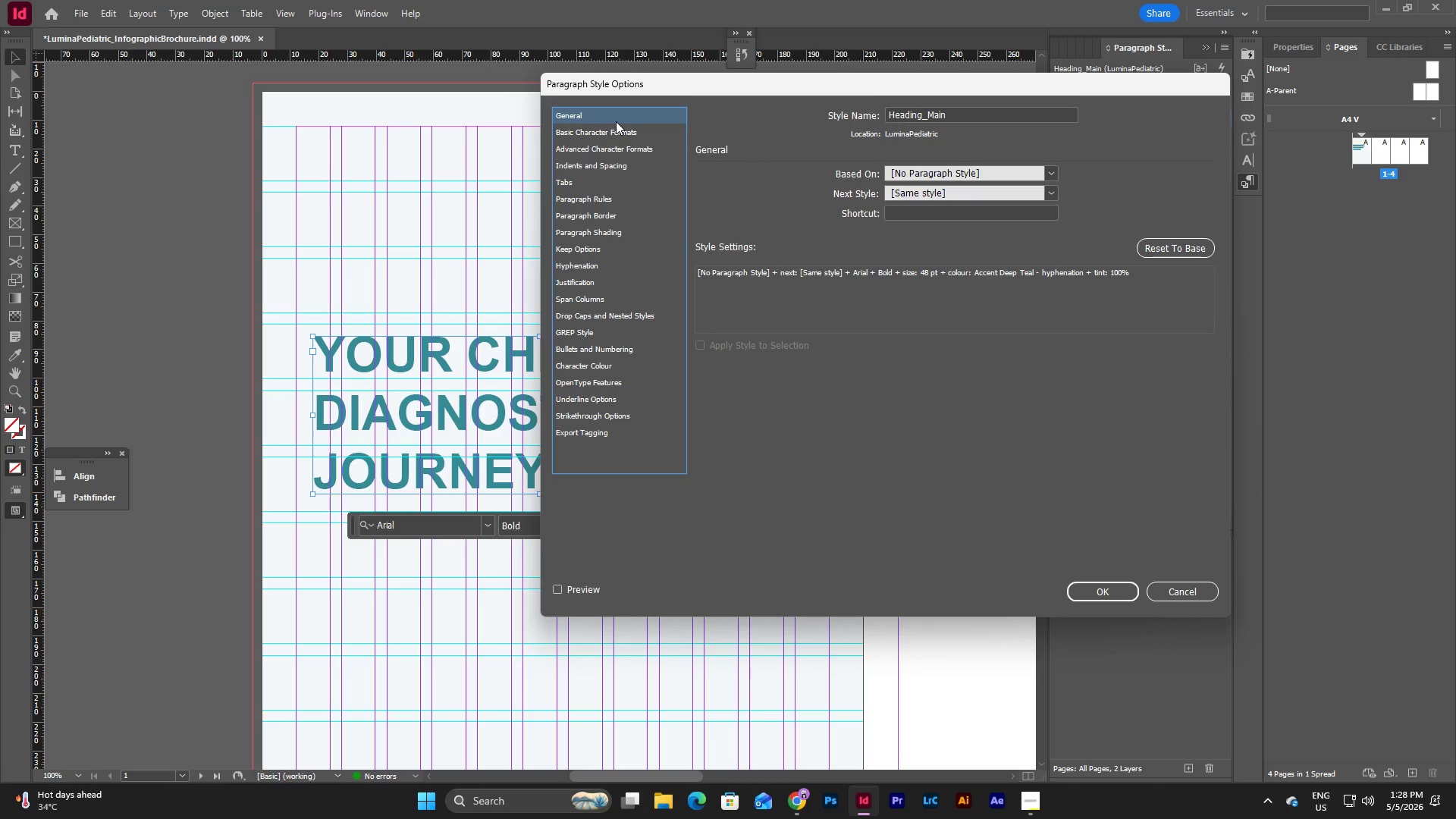 
double_click([623, 134])
 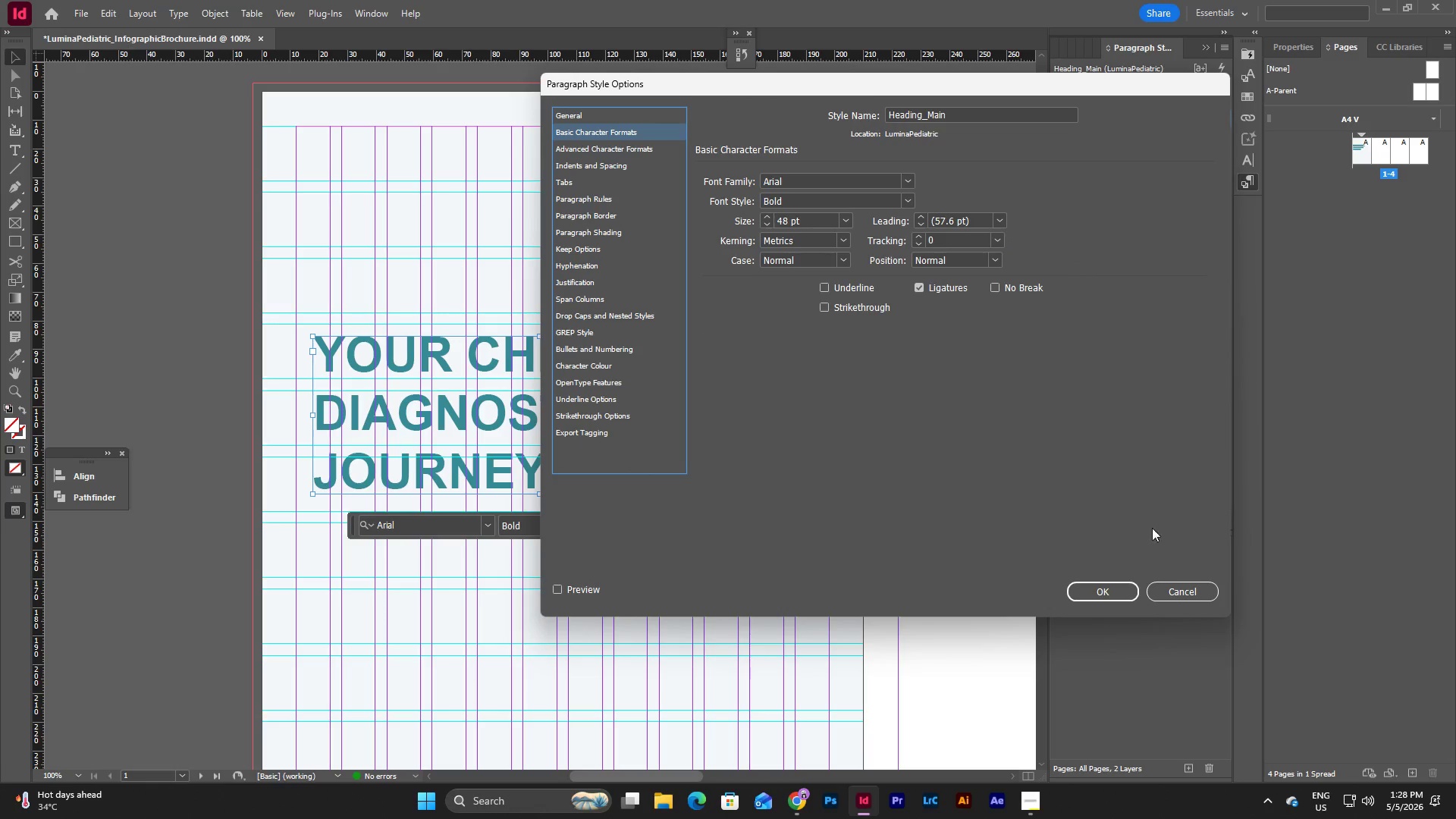 
left_click([1180, 588])
 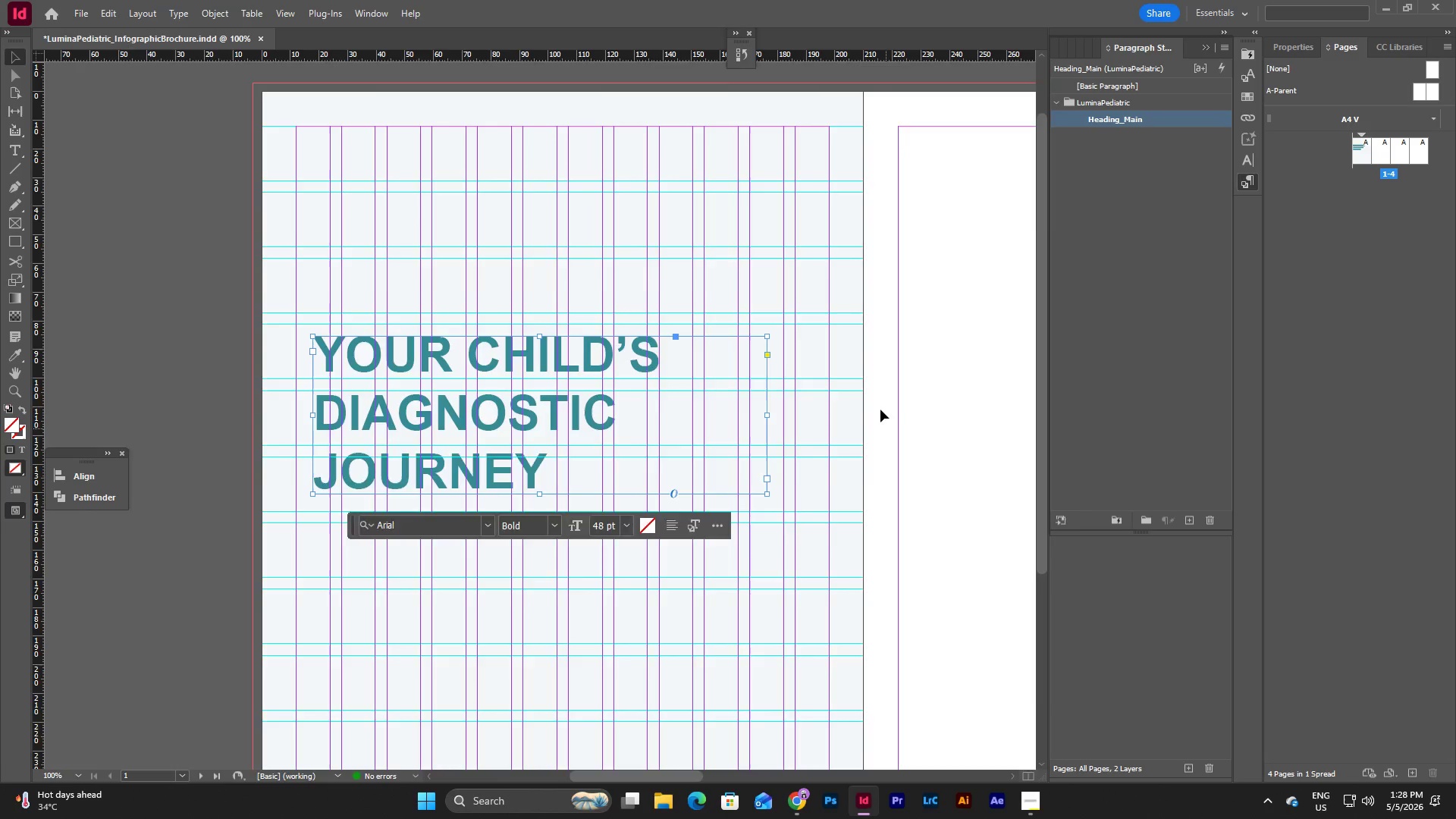 
scroll: coordinate [880, 410], scroll_direction: down, amount: 2.0
 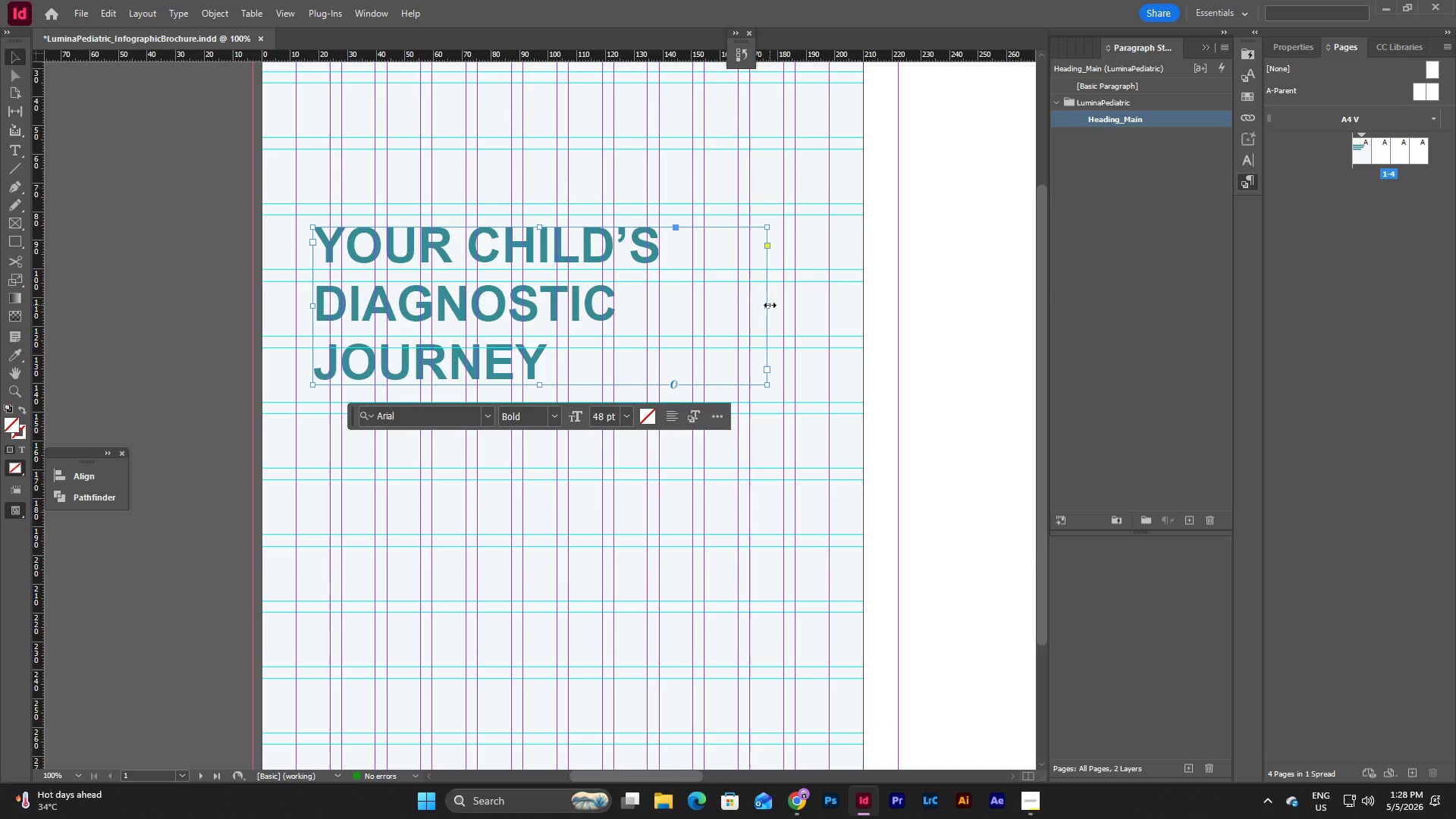 
left_click_drag(start_coordinate=[768, 305], to_coordinate=[678, 312])
 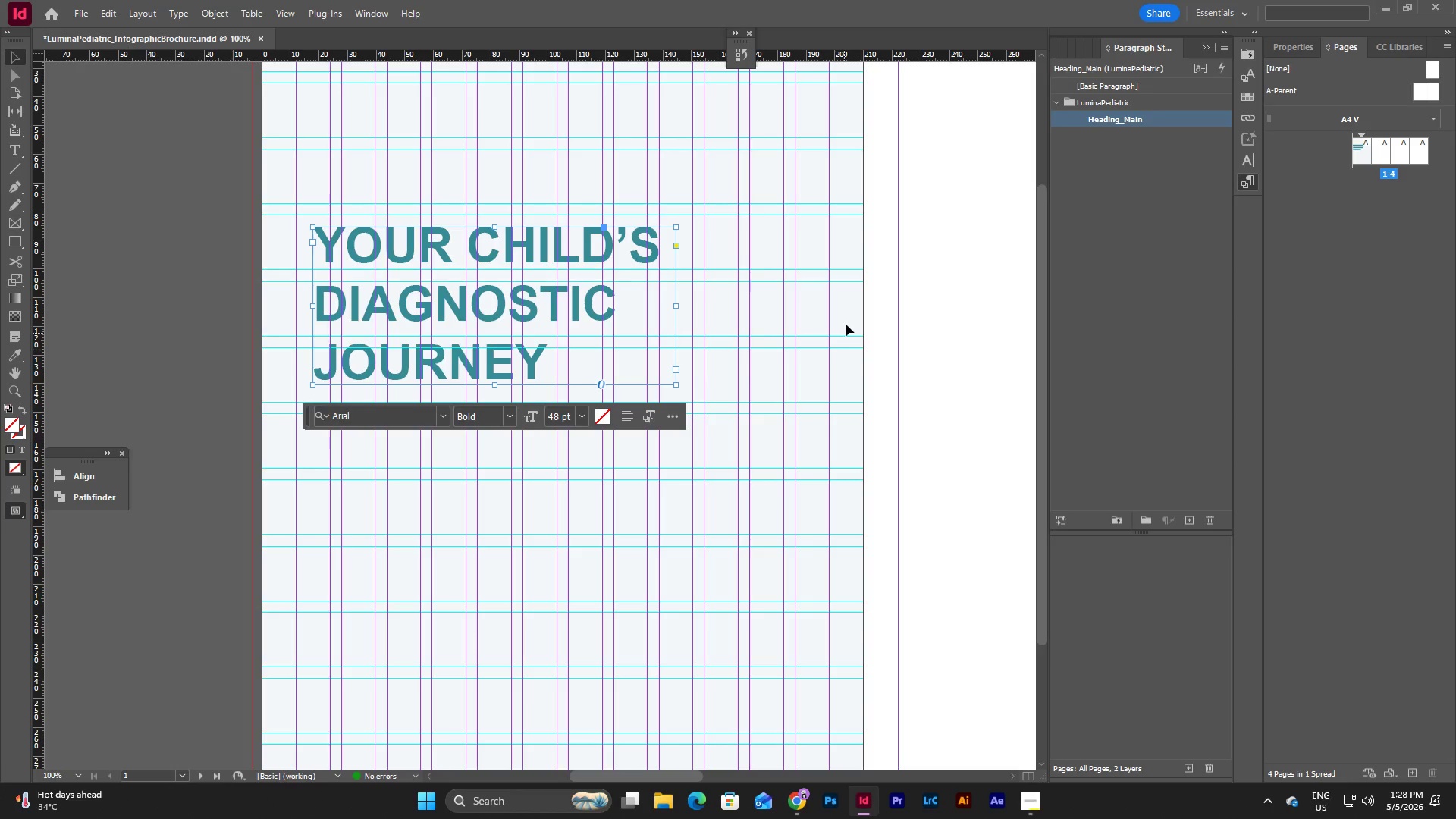 
left_click([846, 320])
 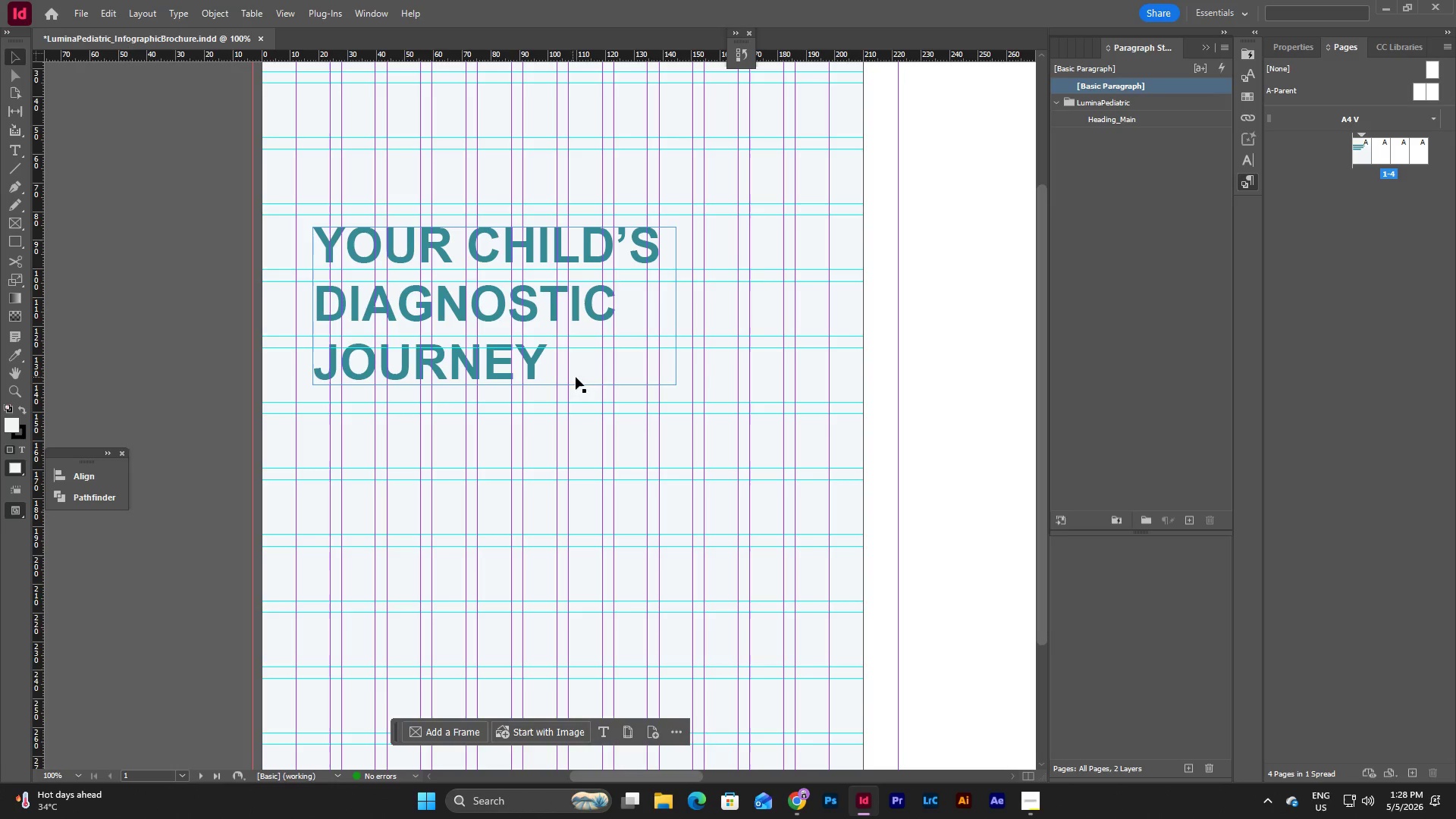 
left_click([577, 363])
 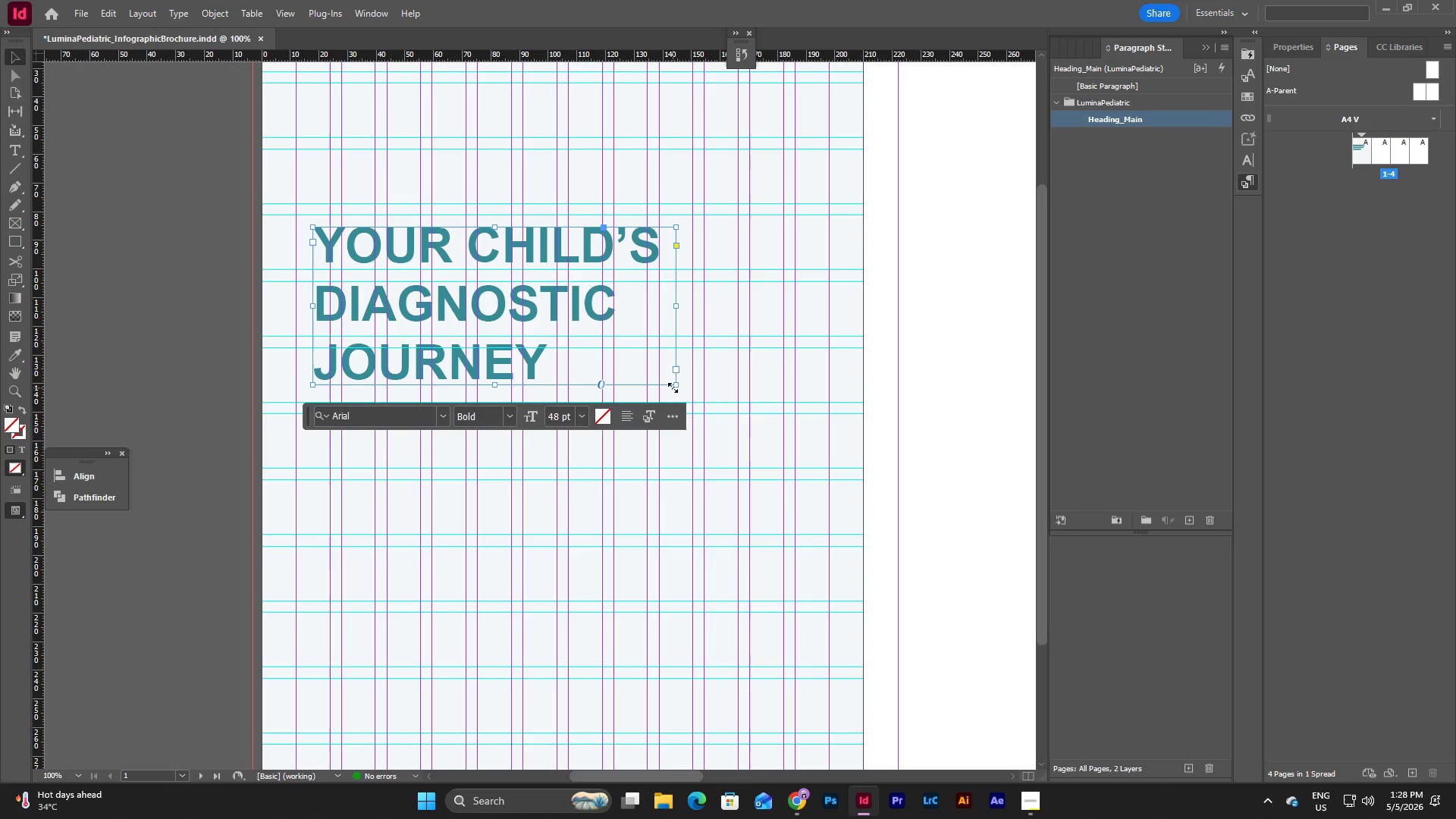 
scroll: coordinate [673, 388], scroll_direction: up, amount: 4.0
 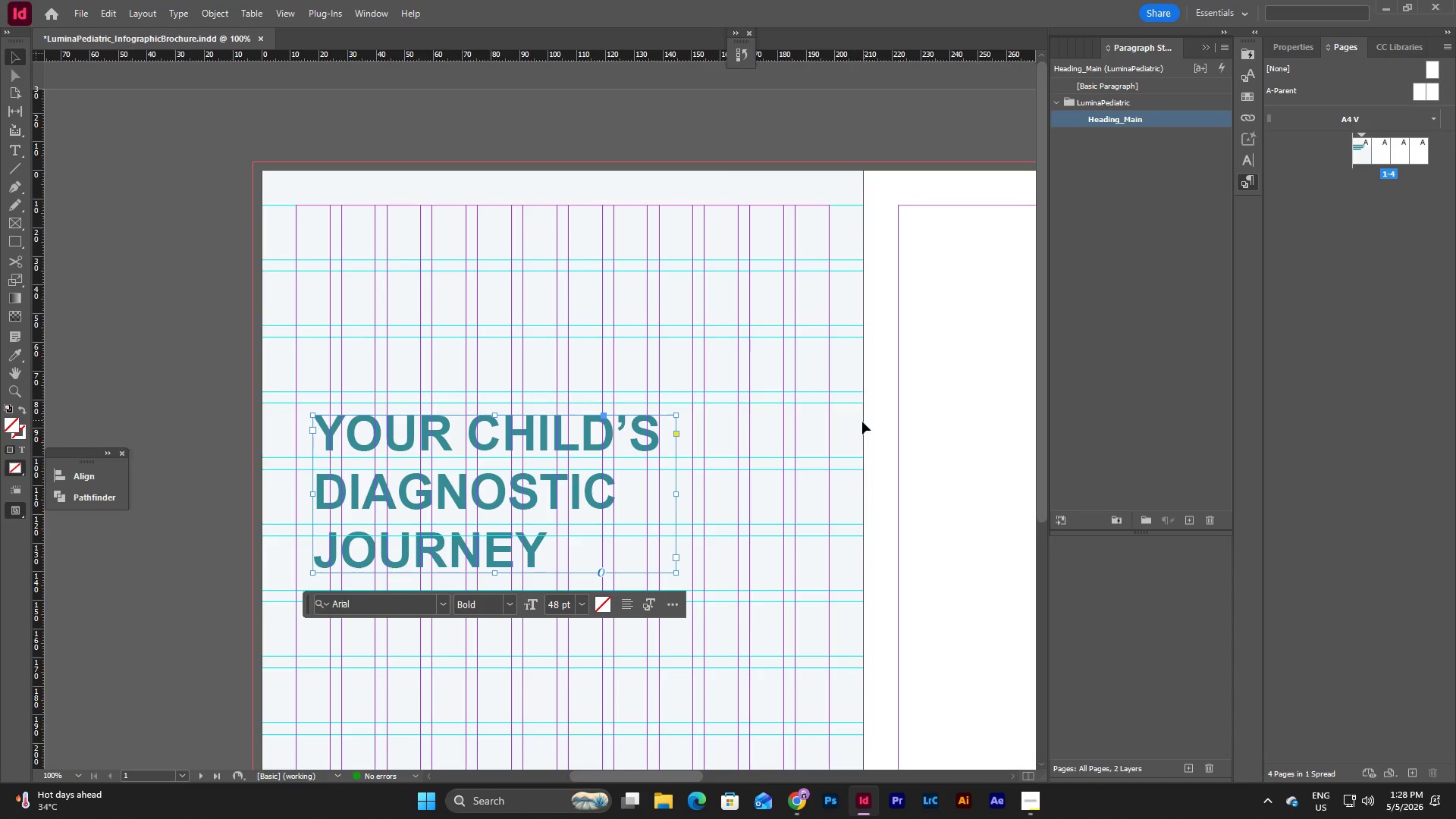 
left_click([832, 430])
 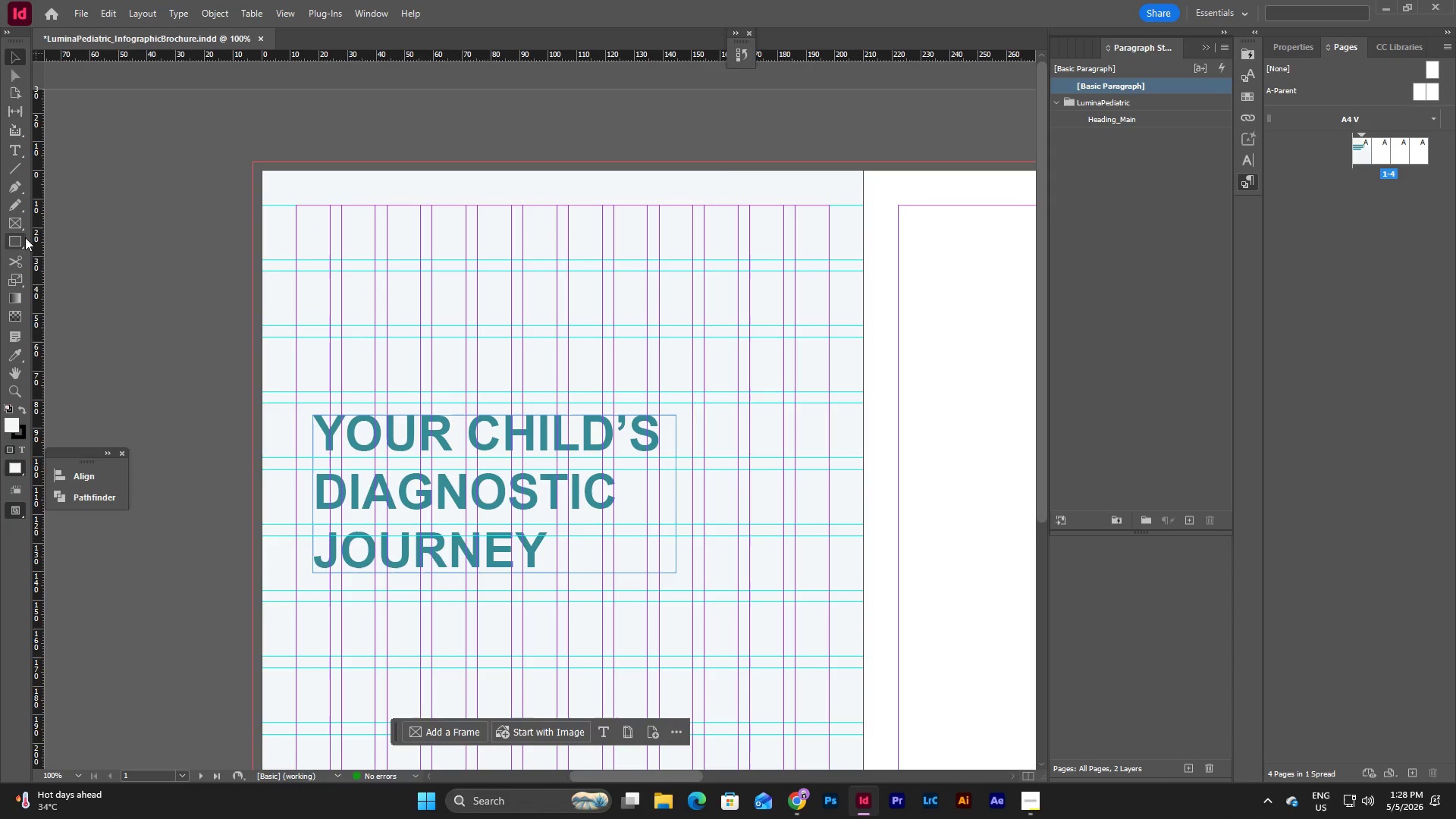 
left_click([16, 224])
 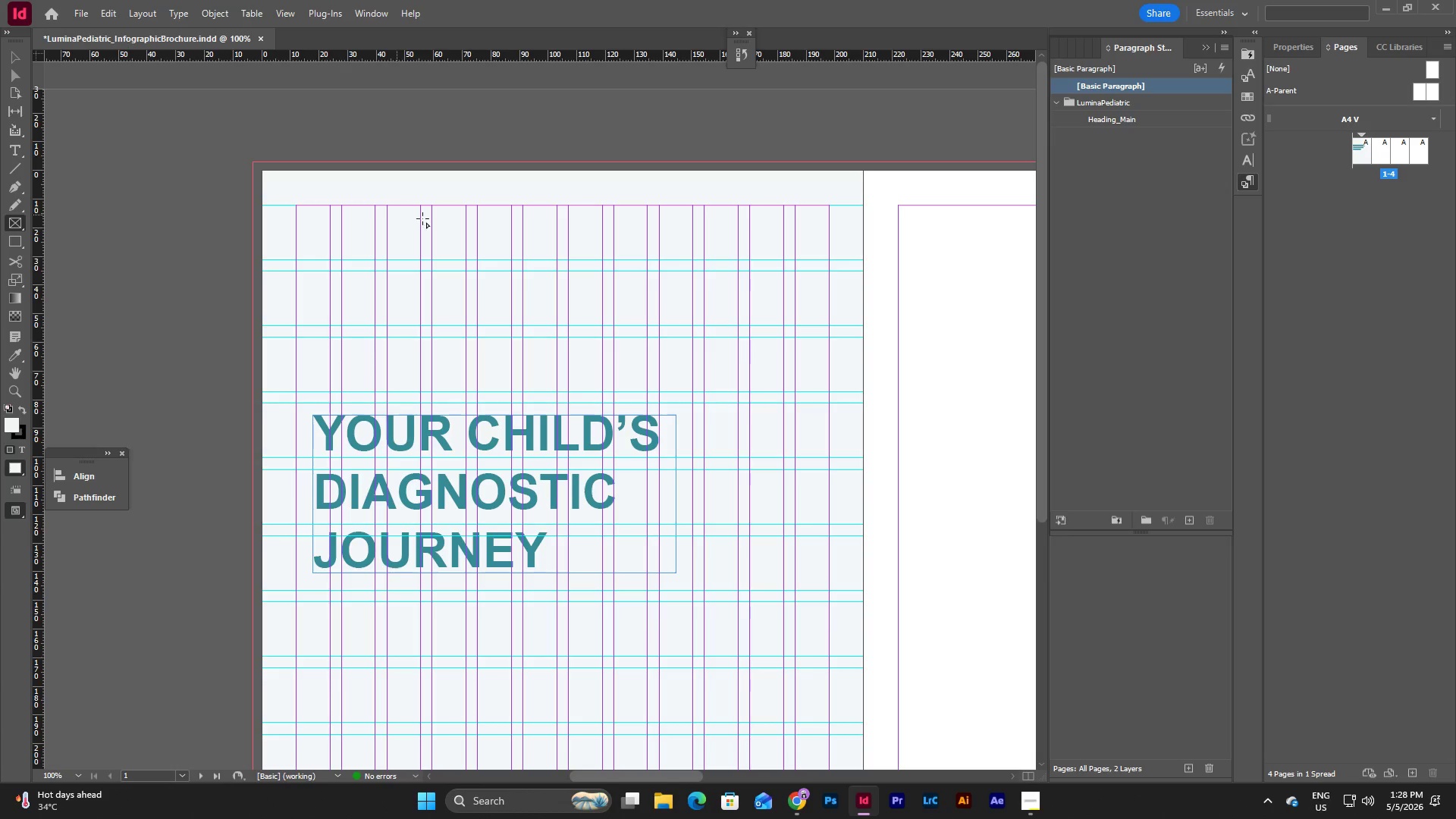 
left_click_drag(start_coordinate=[447, 217], to_coordinate=[511, 324])
 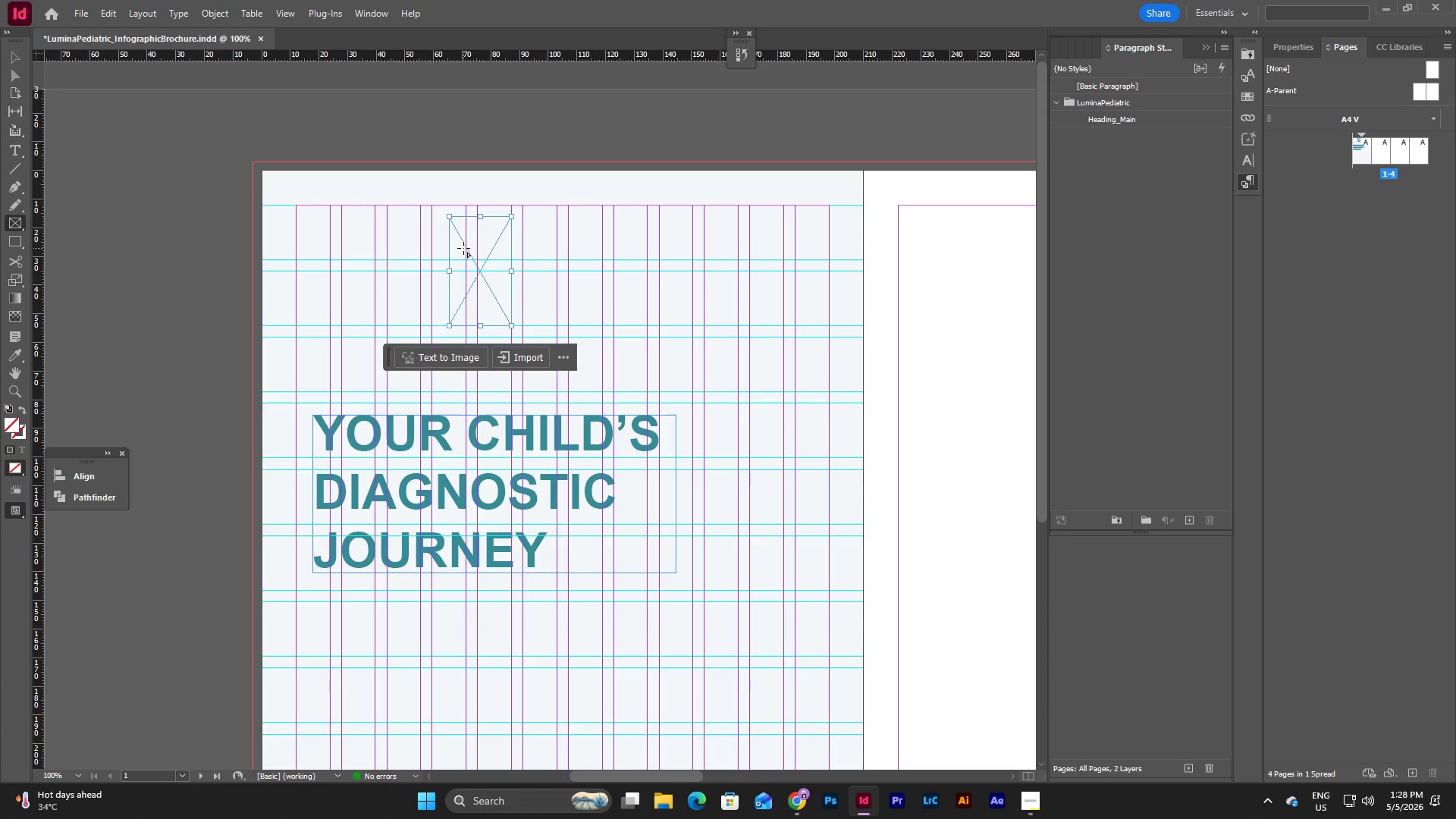 
key(V)
 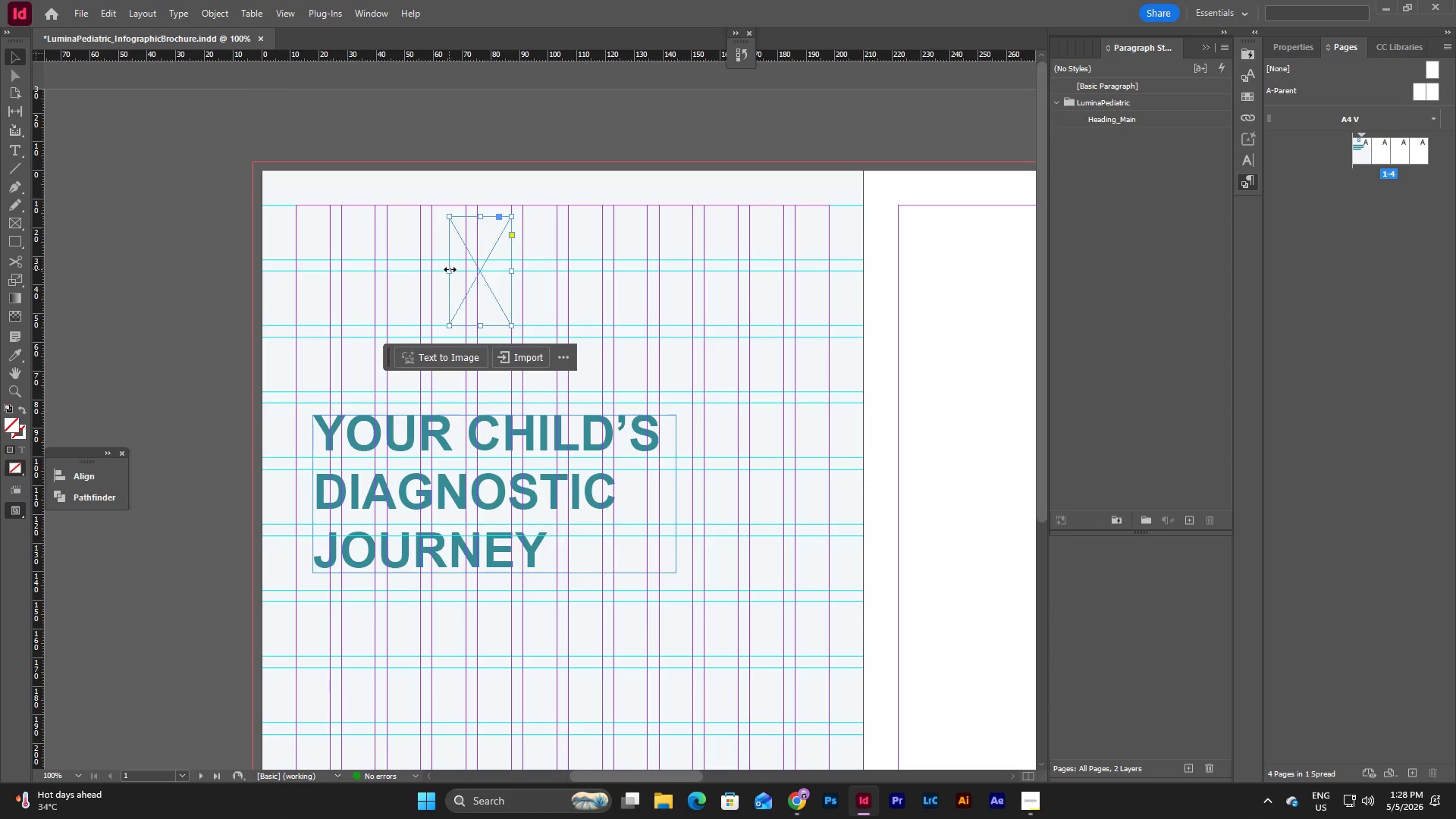 
left_click_drag(start_coordinate=[450, 269], to_coordinate=[431, 270])
 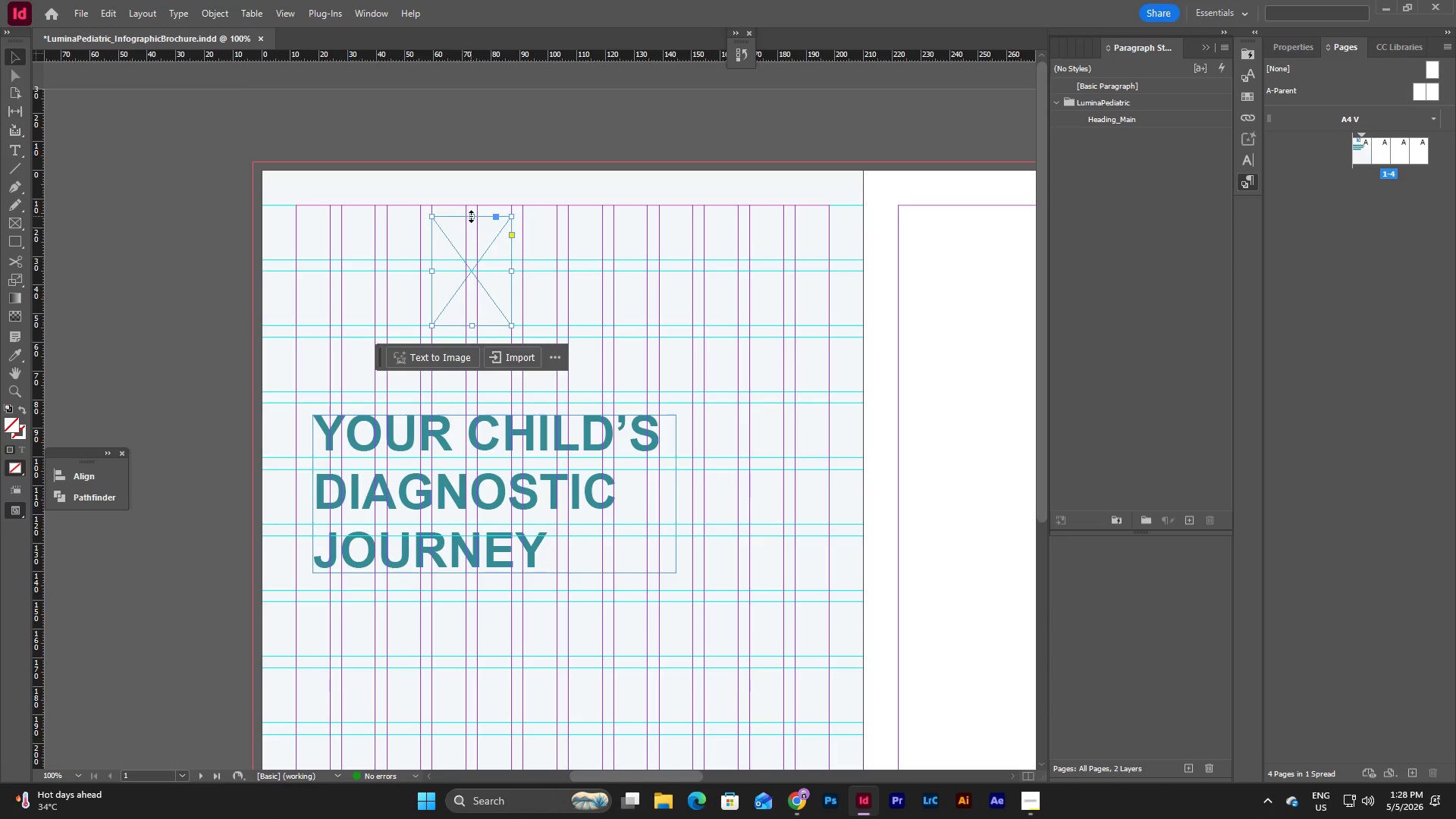 
left_click_drag(start_coordinate=[472, 215], to_coordinate=[472, 207])
 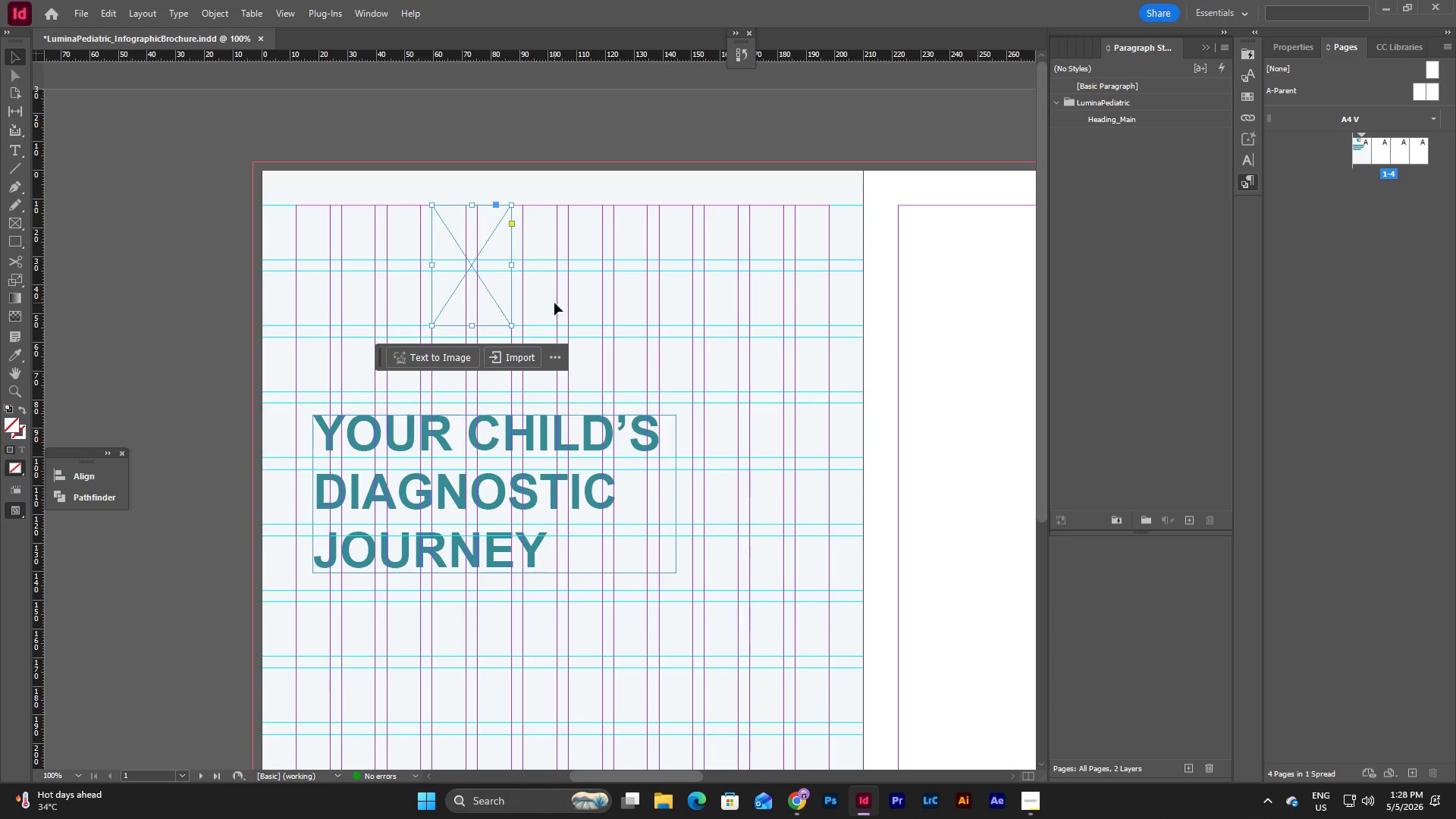 
left_click([544, 305])
 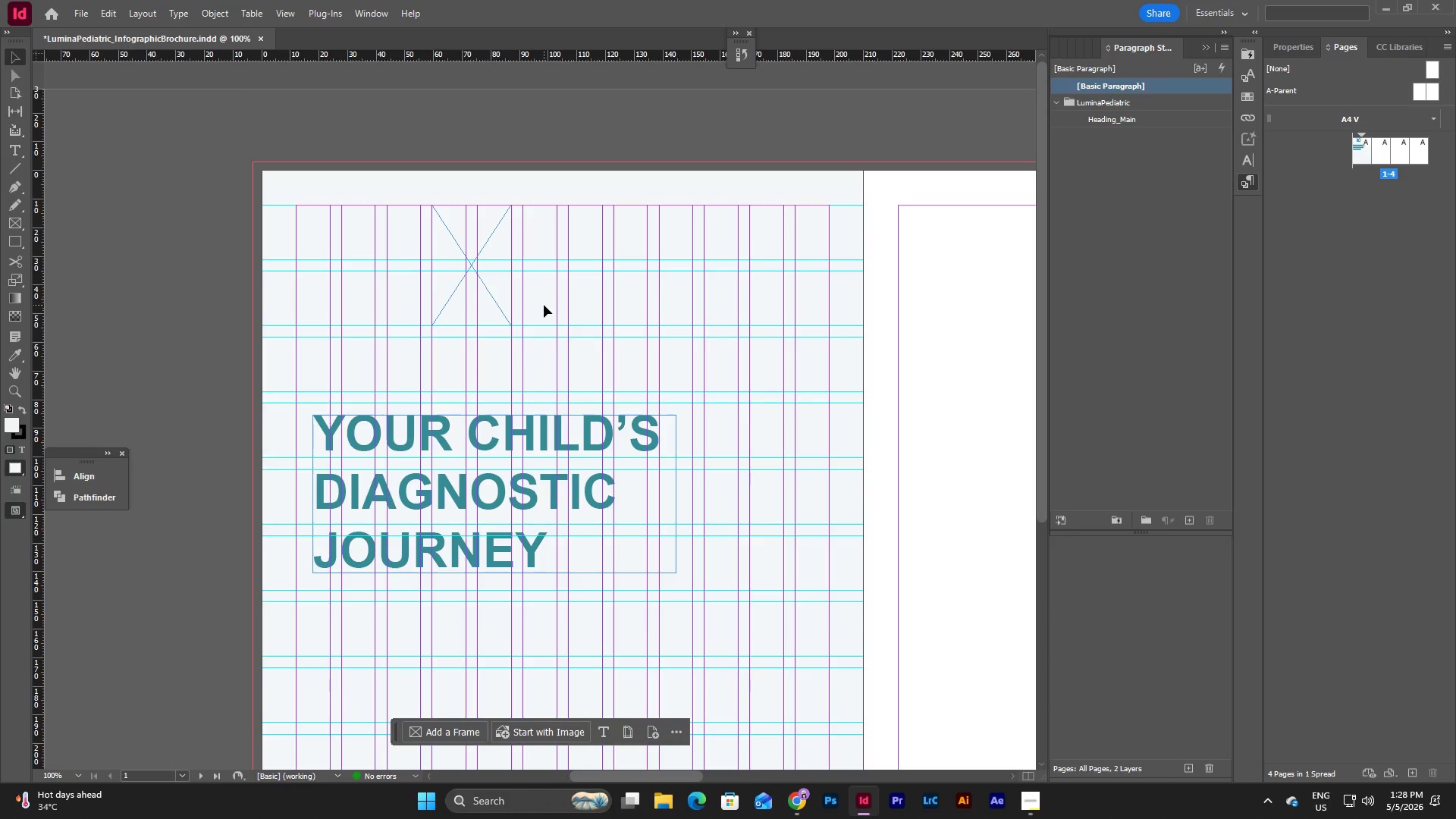 
left_click([544, 305])
 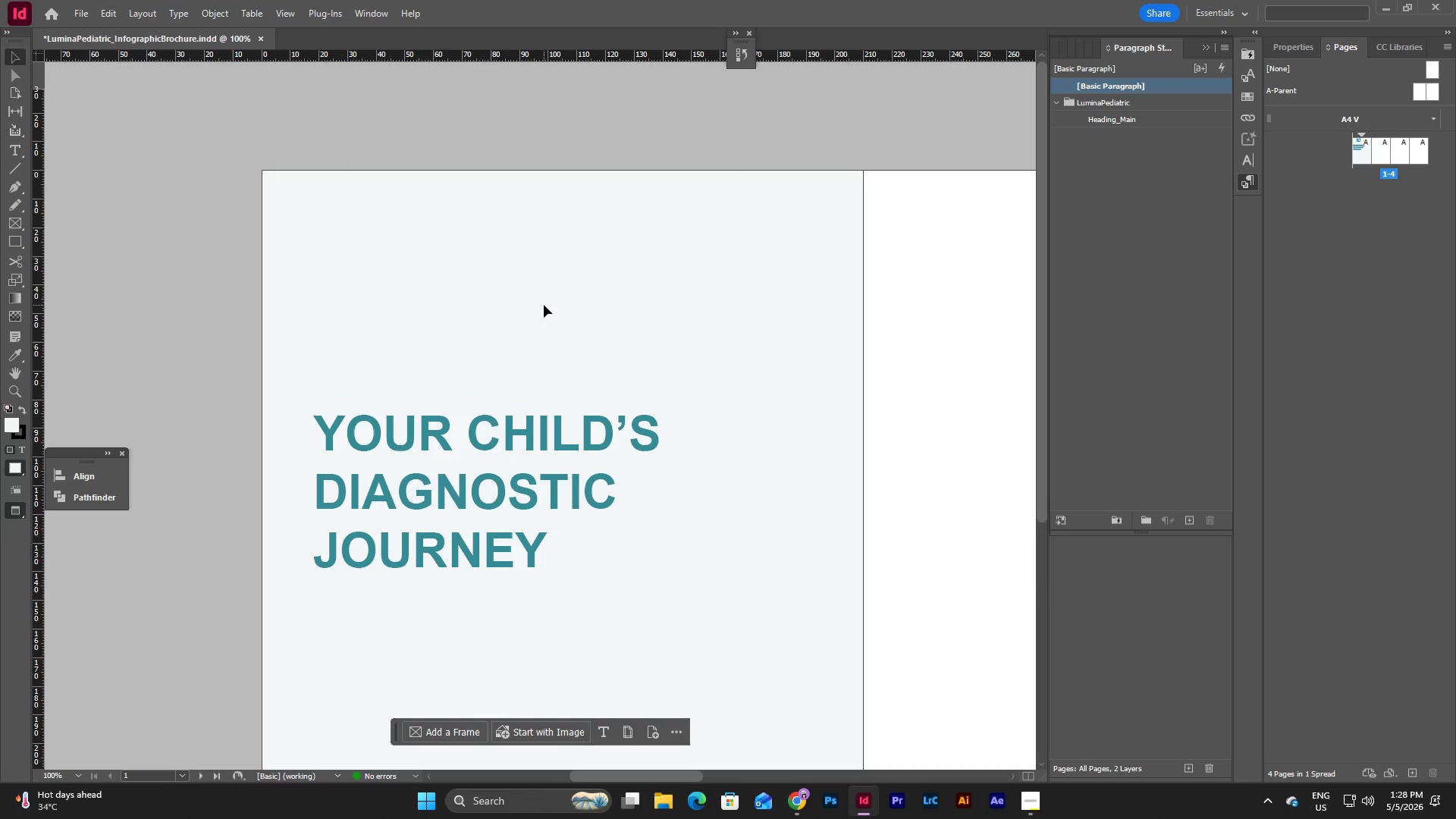 
type(ww)
 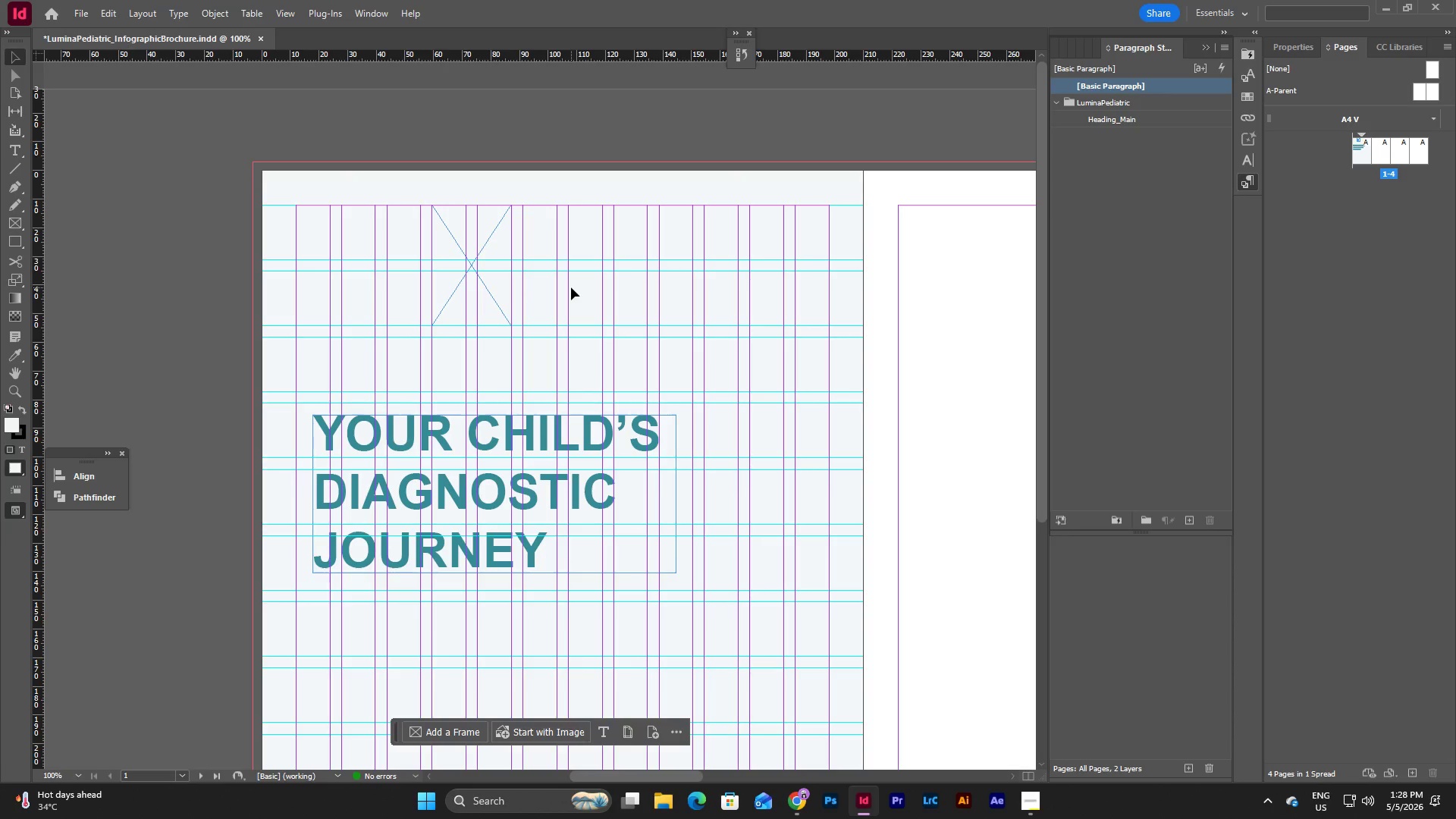 
wait(9.72)
 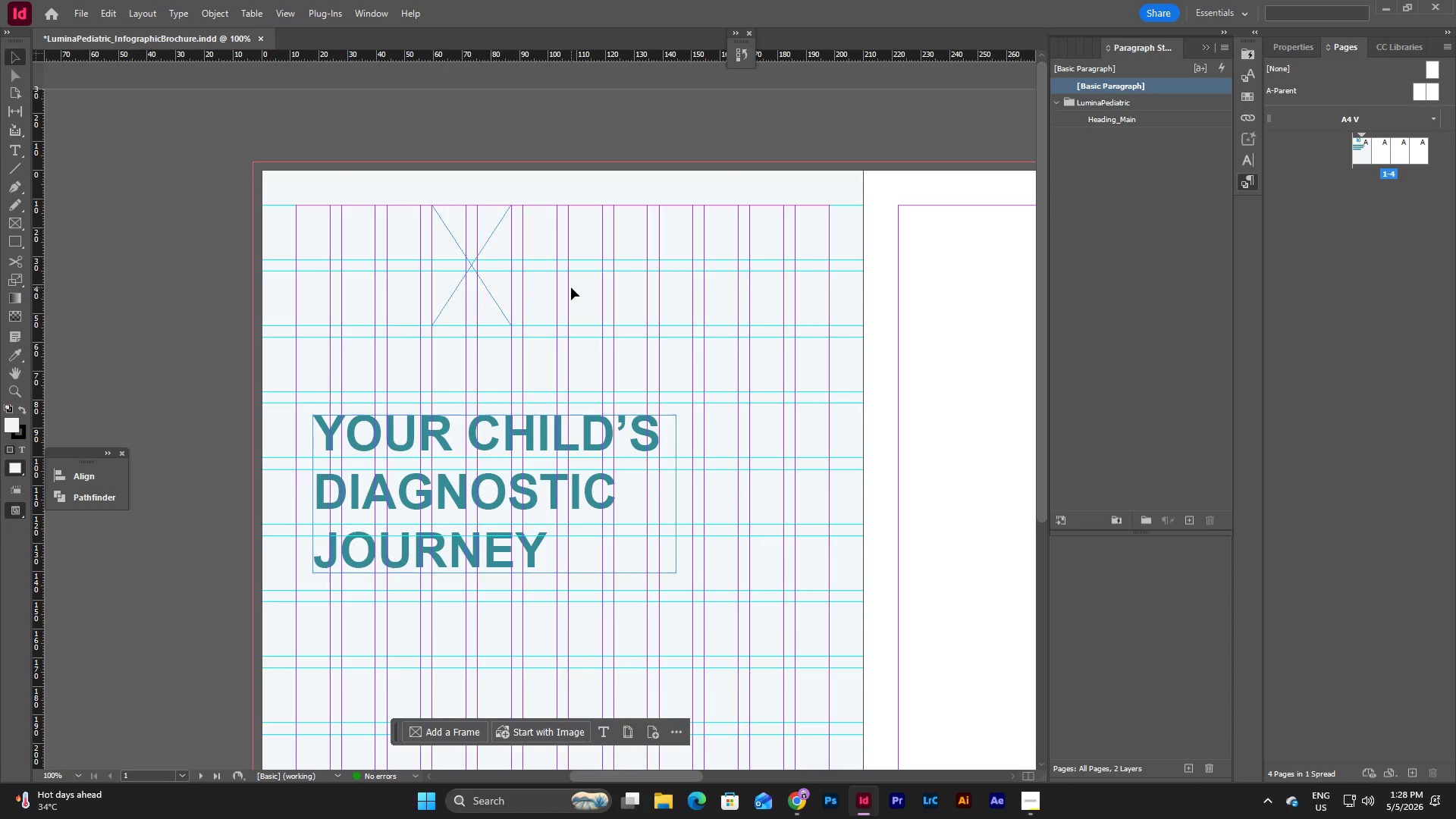 
left_click([794, 811])
 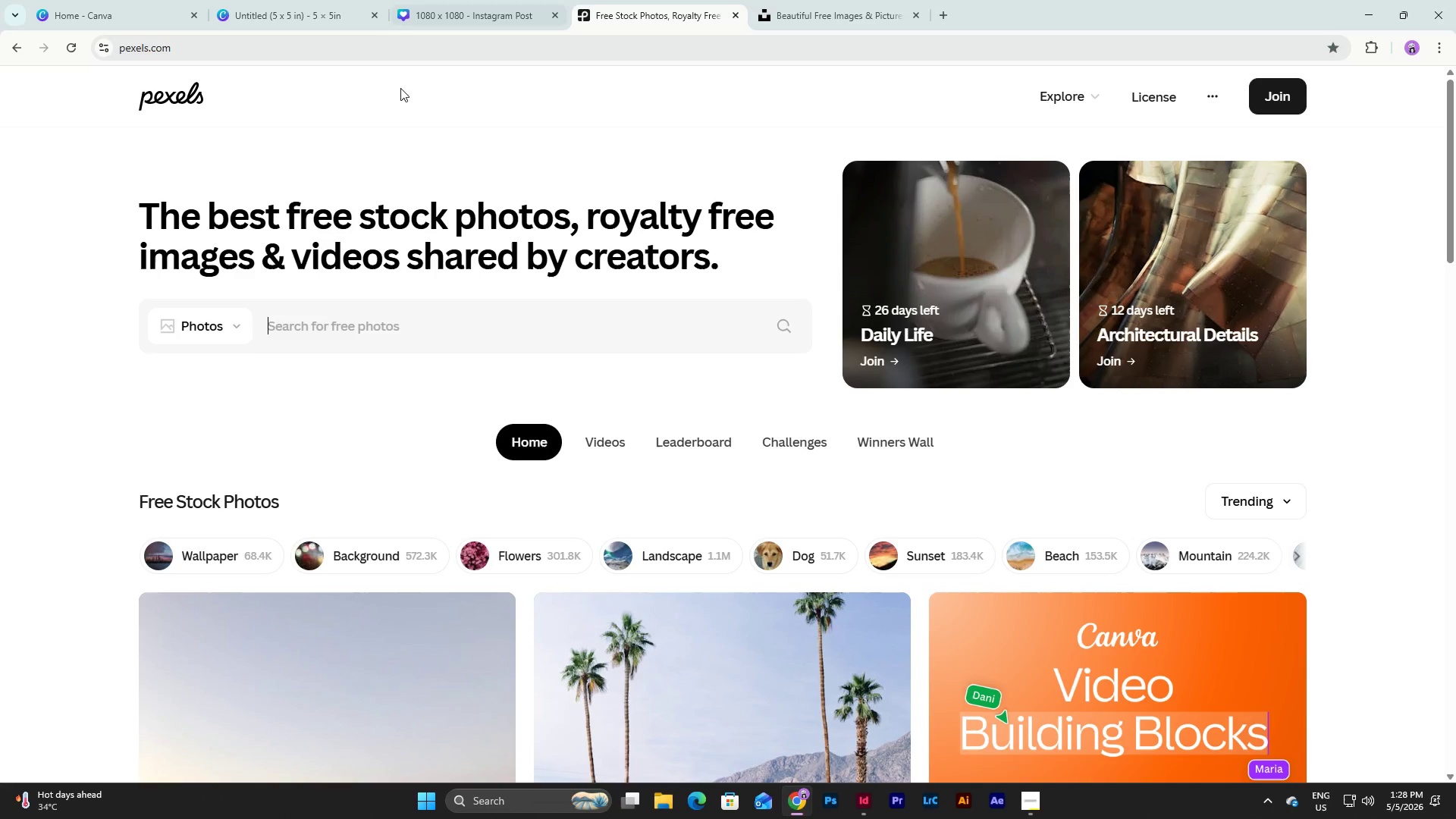 
left_click([304, 4])
 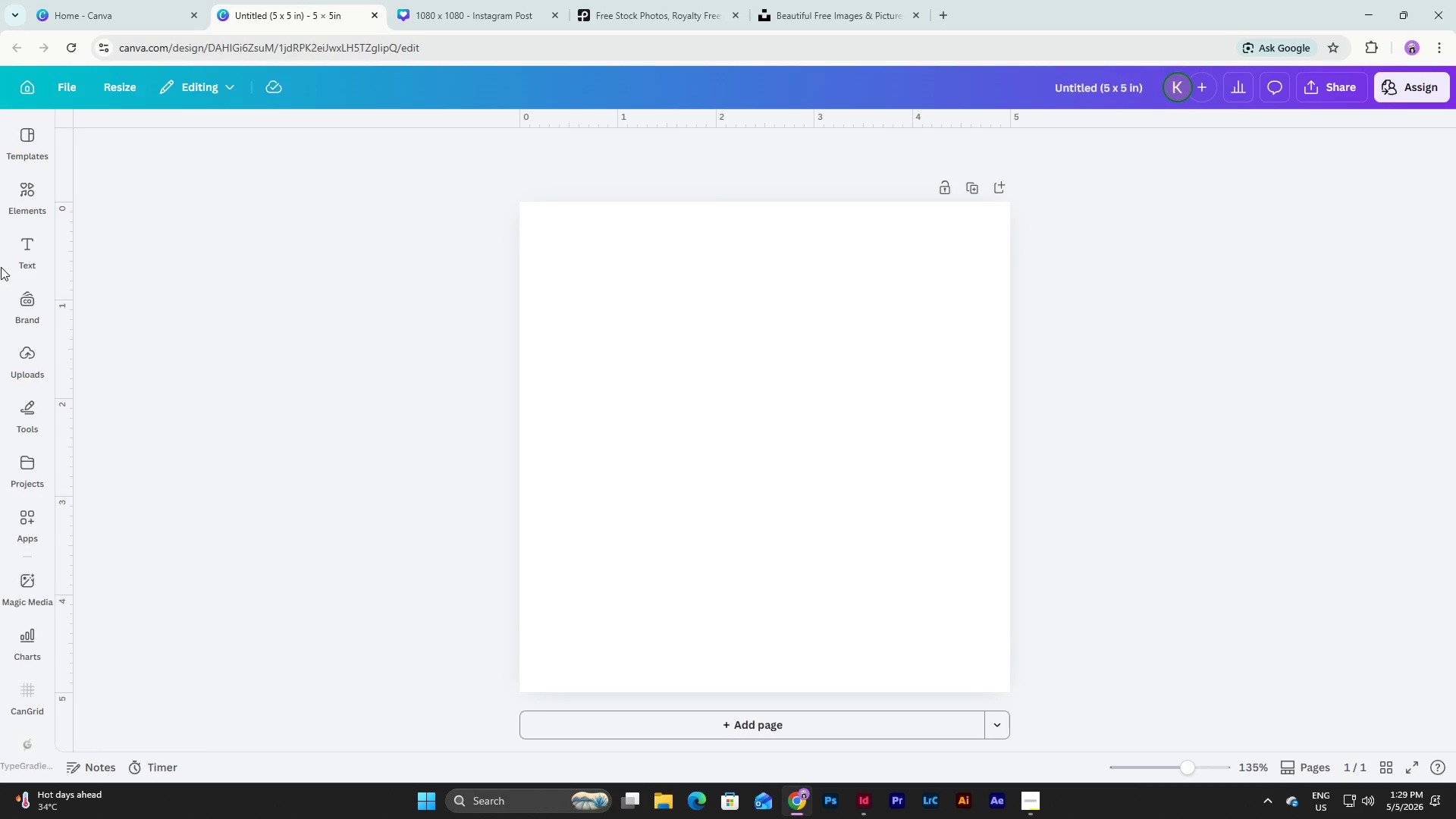 
left_click([20, 190])
 